 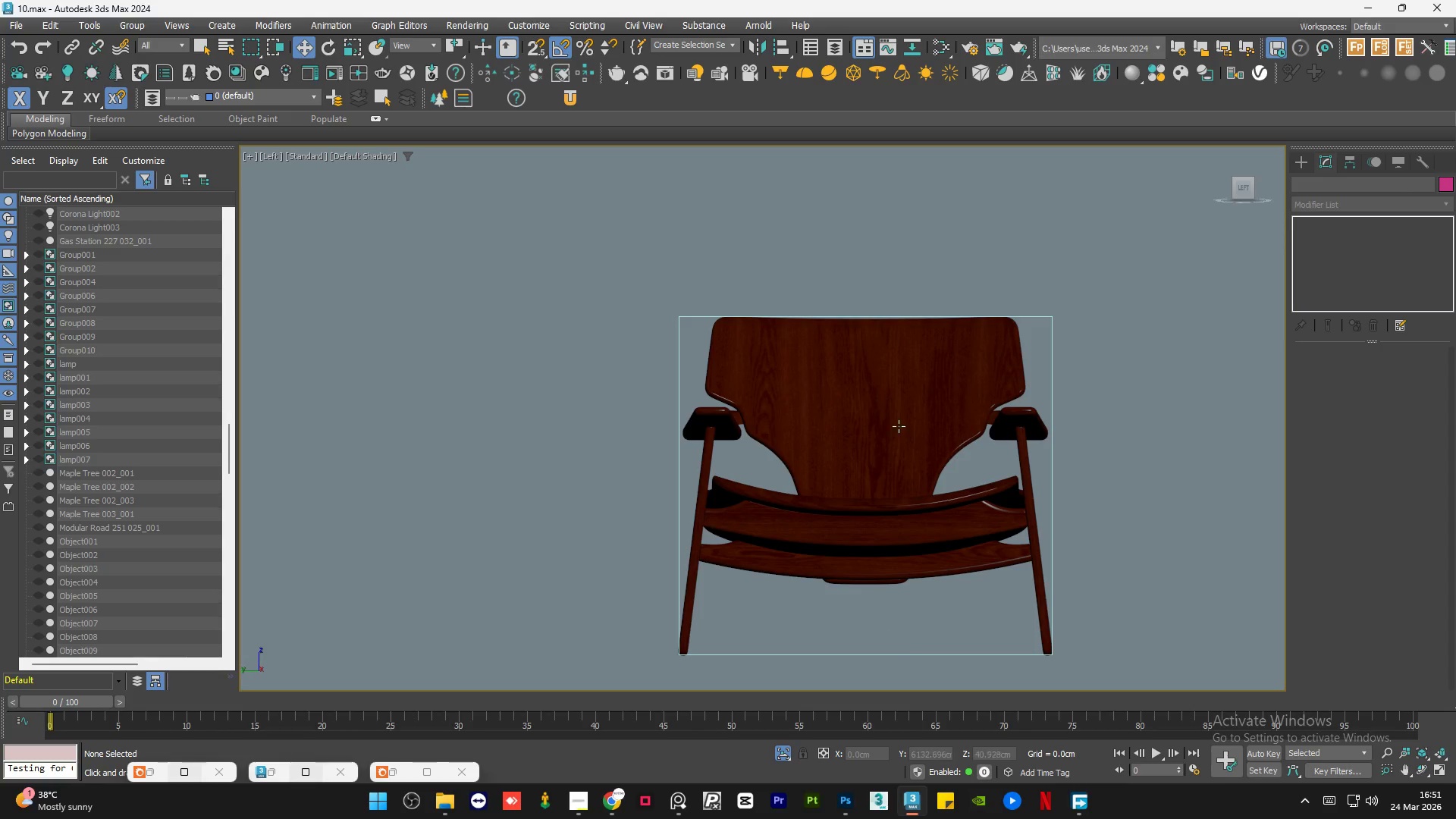 
scroll: coordinate [758, 418], scroll_direction: down, amount: 1.0
 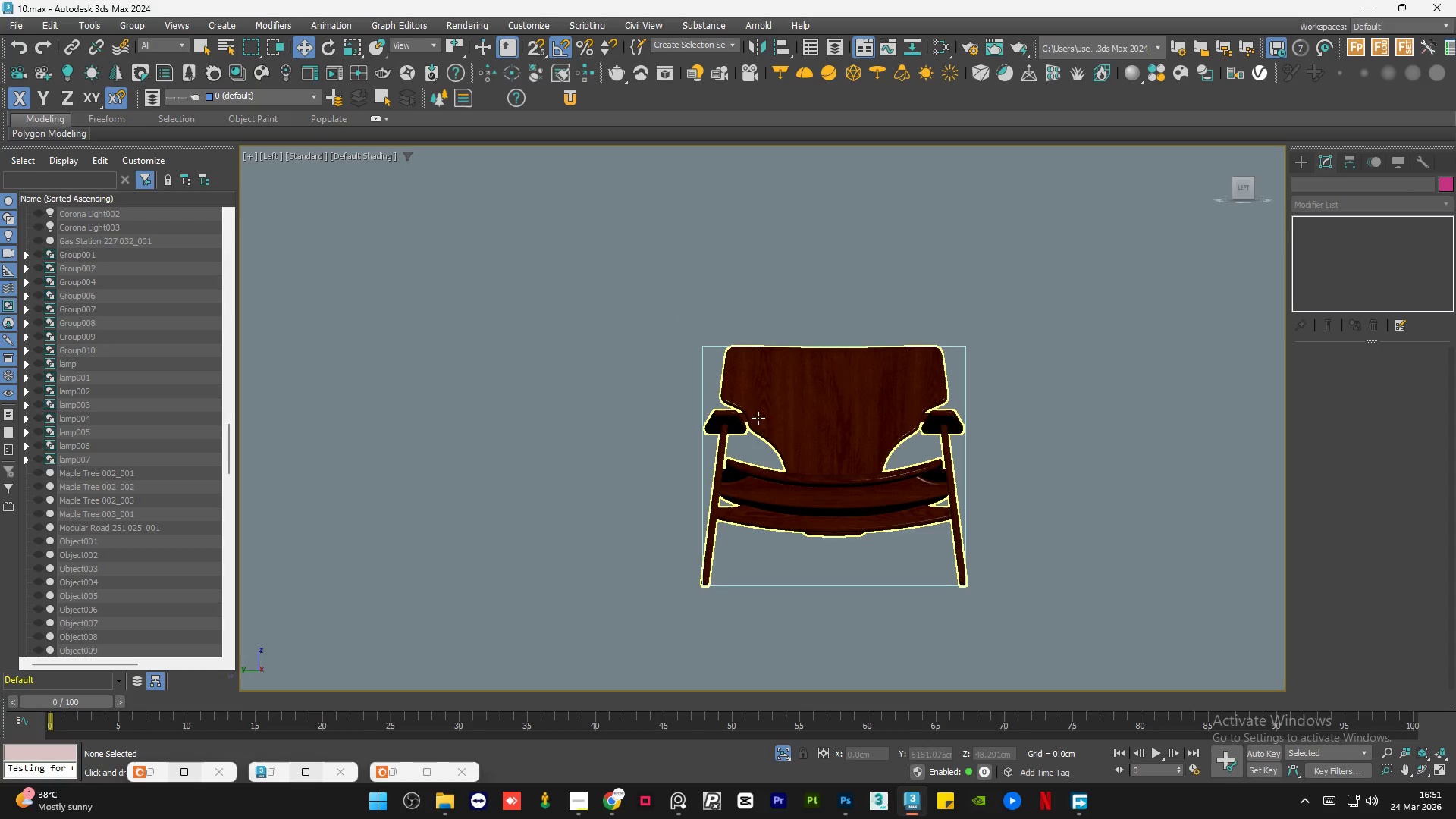 
key(Z)
 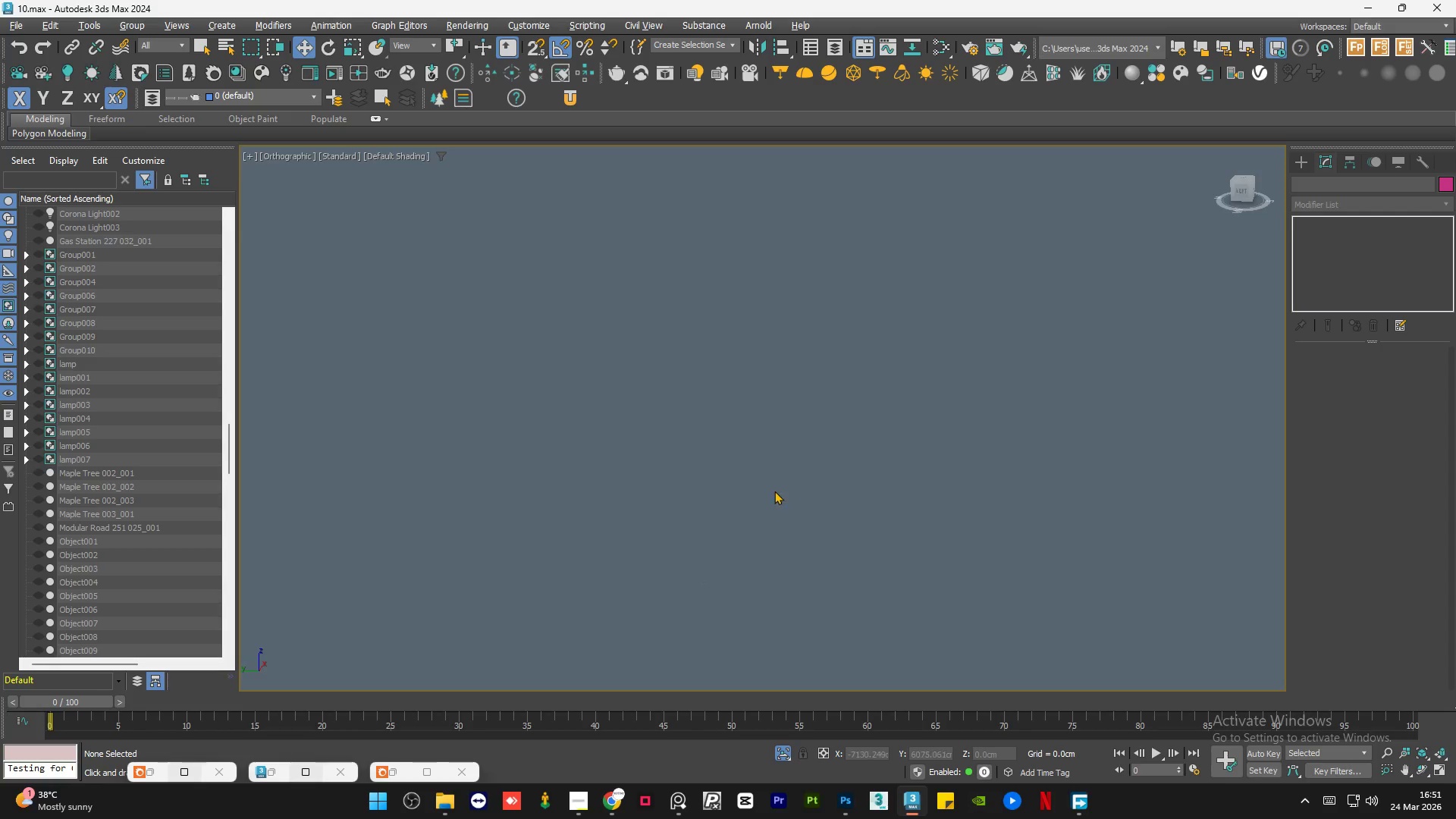 
hold_key(key=AltLeft, duration=0.88)
 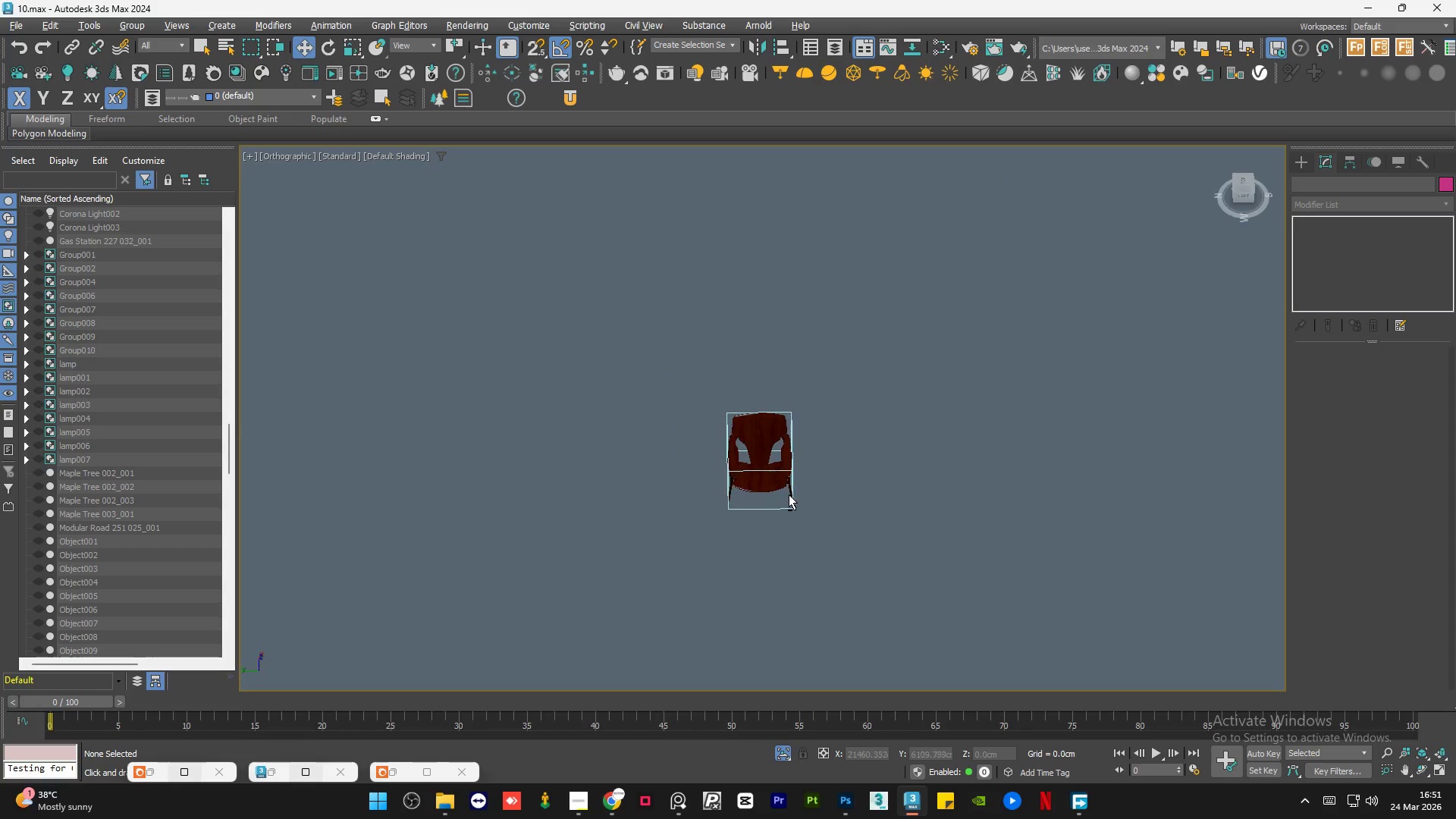 
scroll: coordinate [762, 431], scroll_direction: down, amount: 5.0
 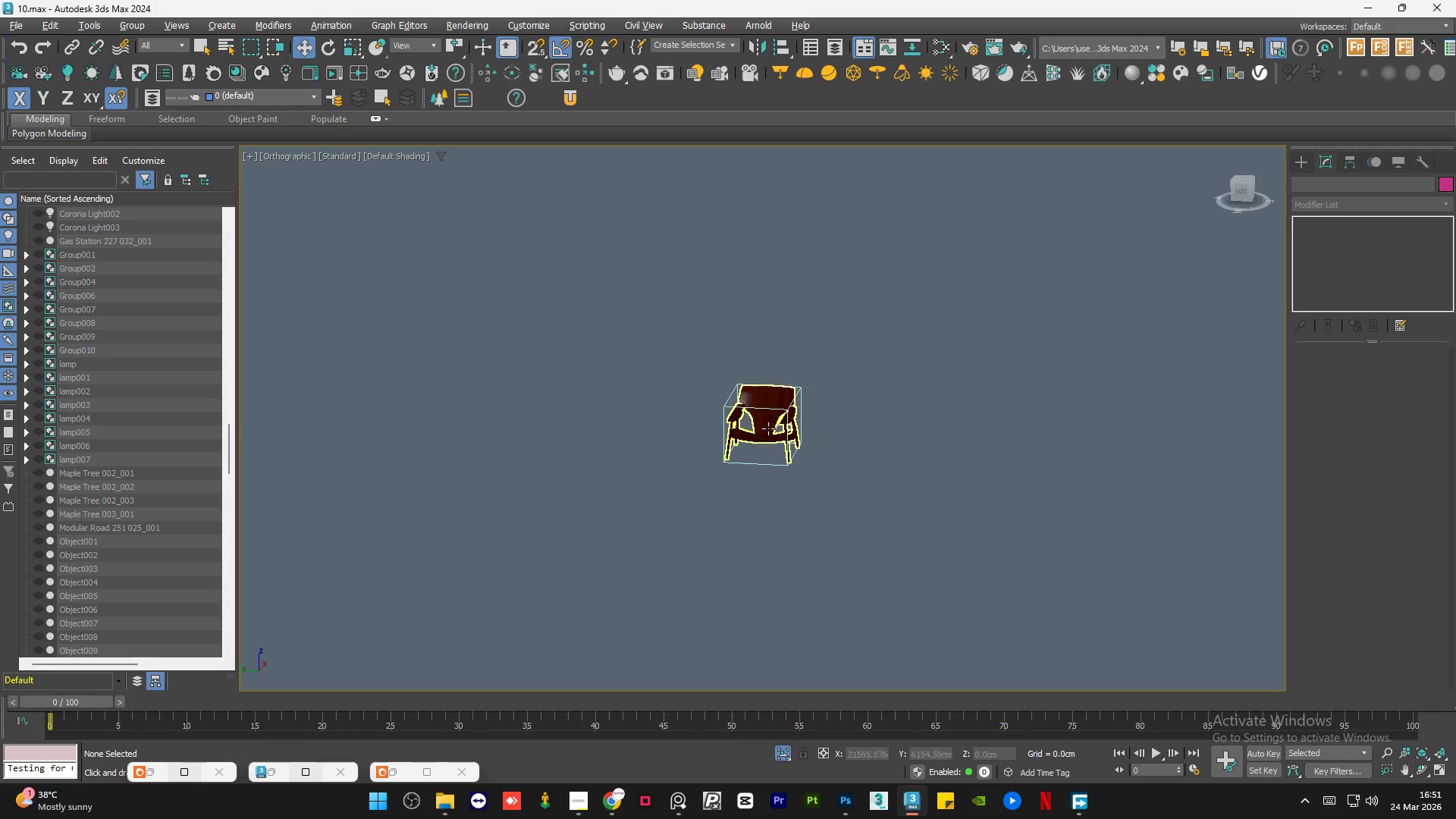 
hold_key(key=AltLeft, duration=0.53)
 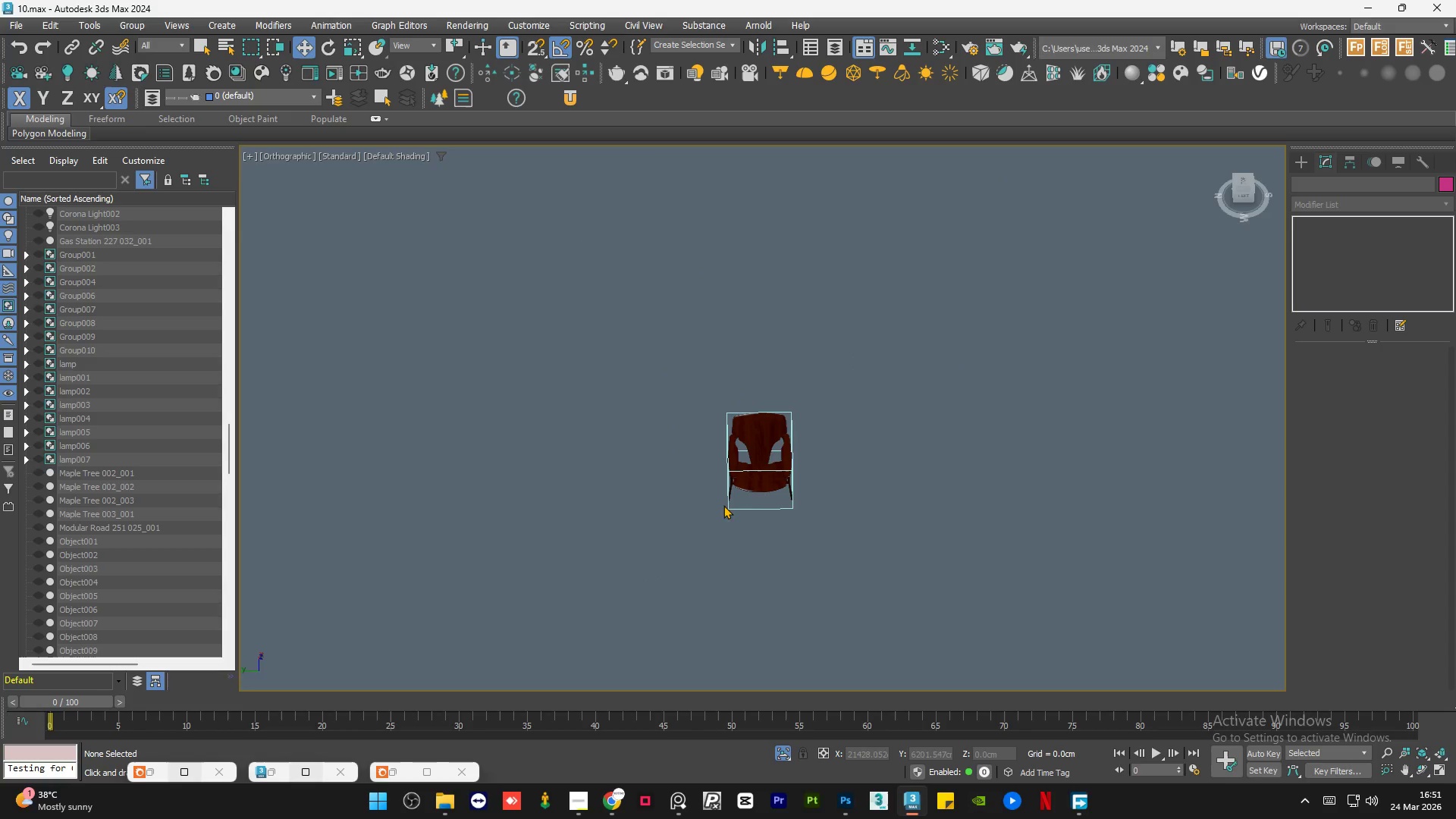 
hold_key(key=AltLeft, duration=1.5)
 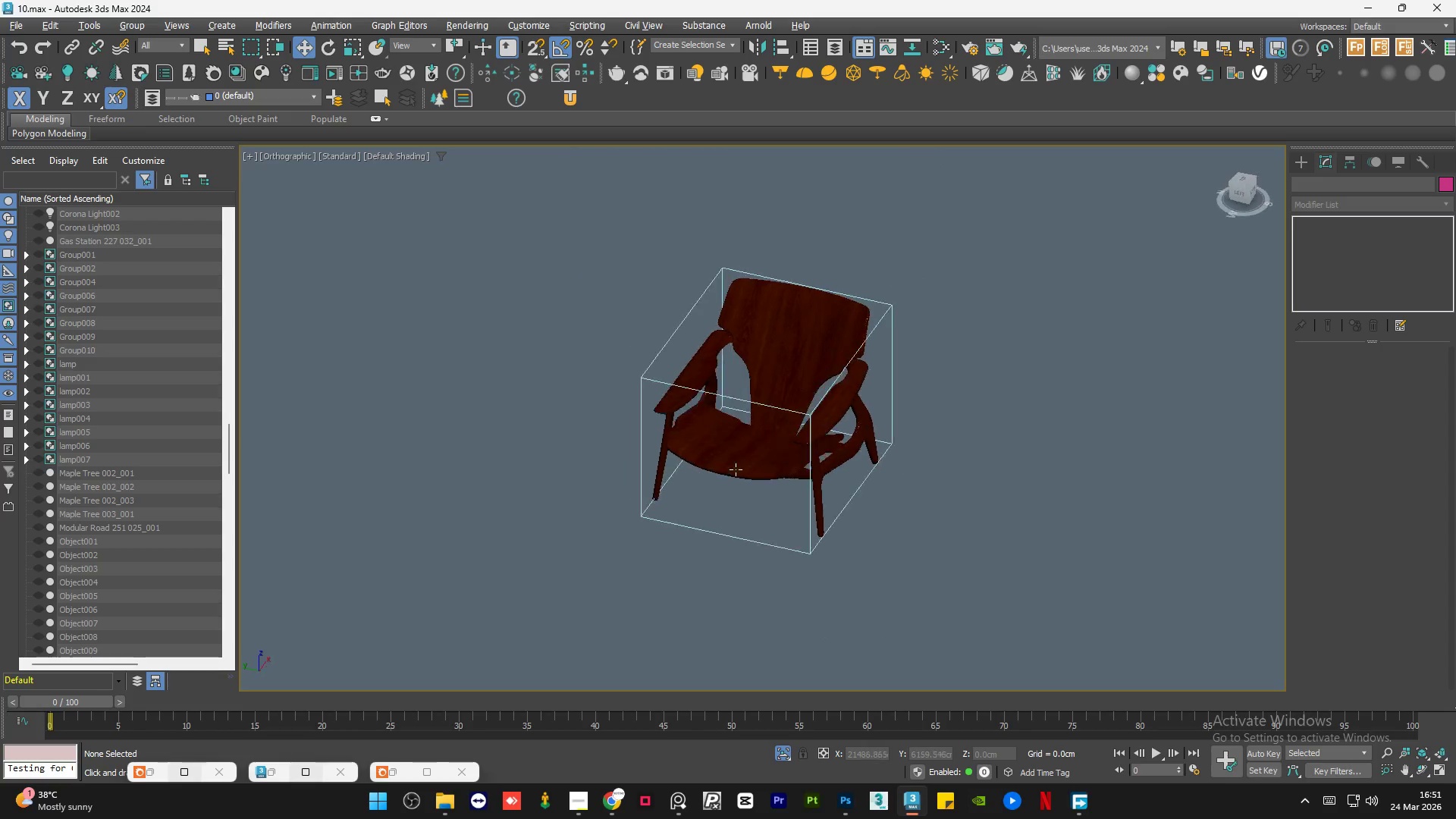 
scroll: coordinate [760, 475], scroll_direction: up, amount: 3.0
 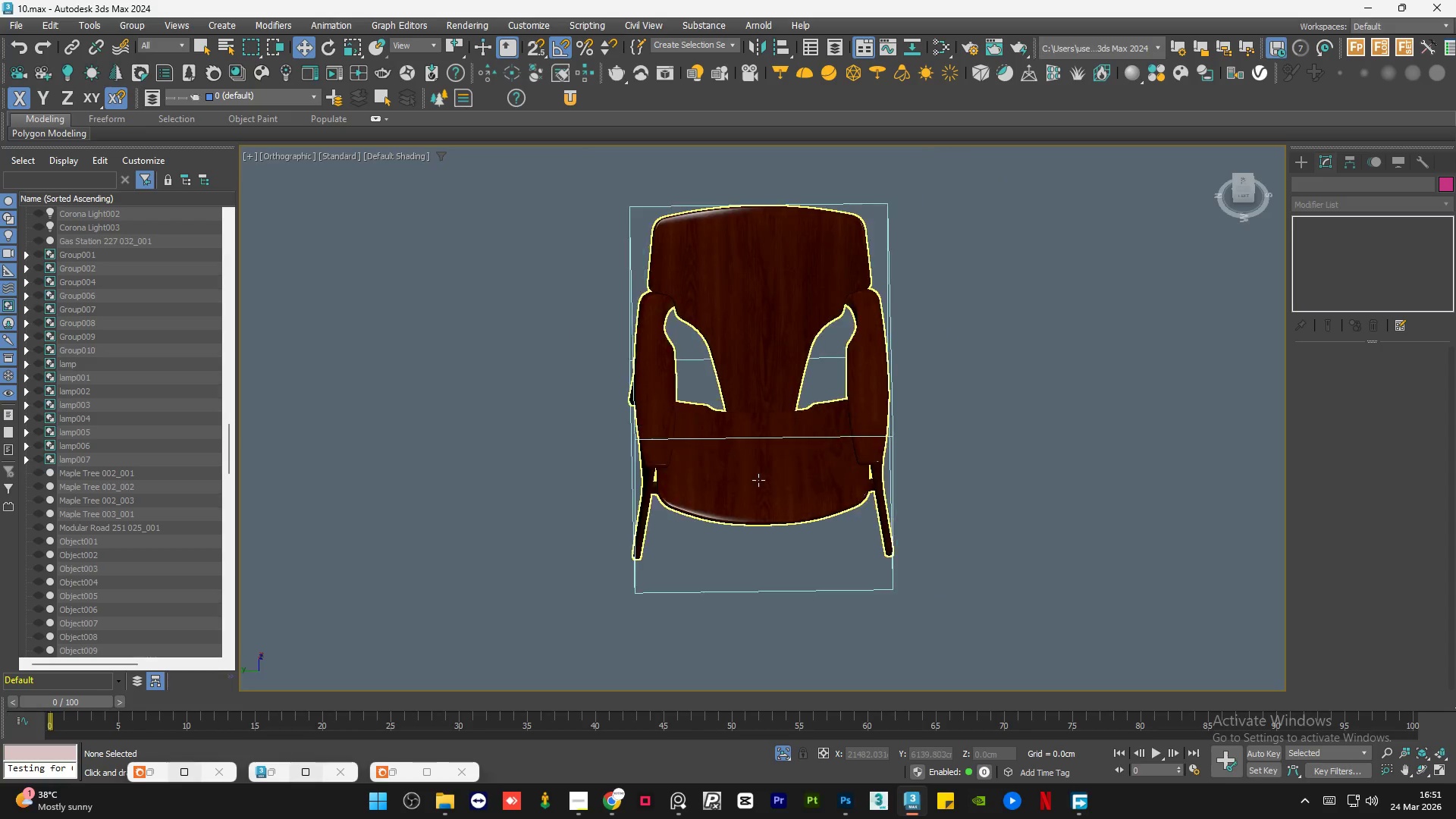 
hold_key(key=AltLeft, duration=1.52)
 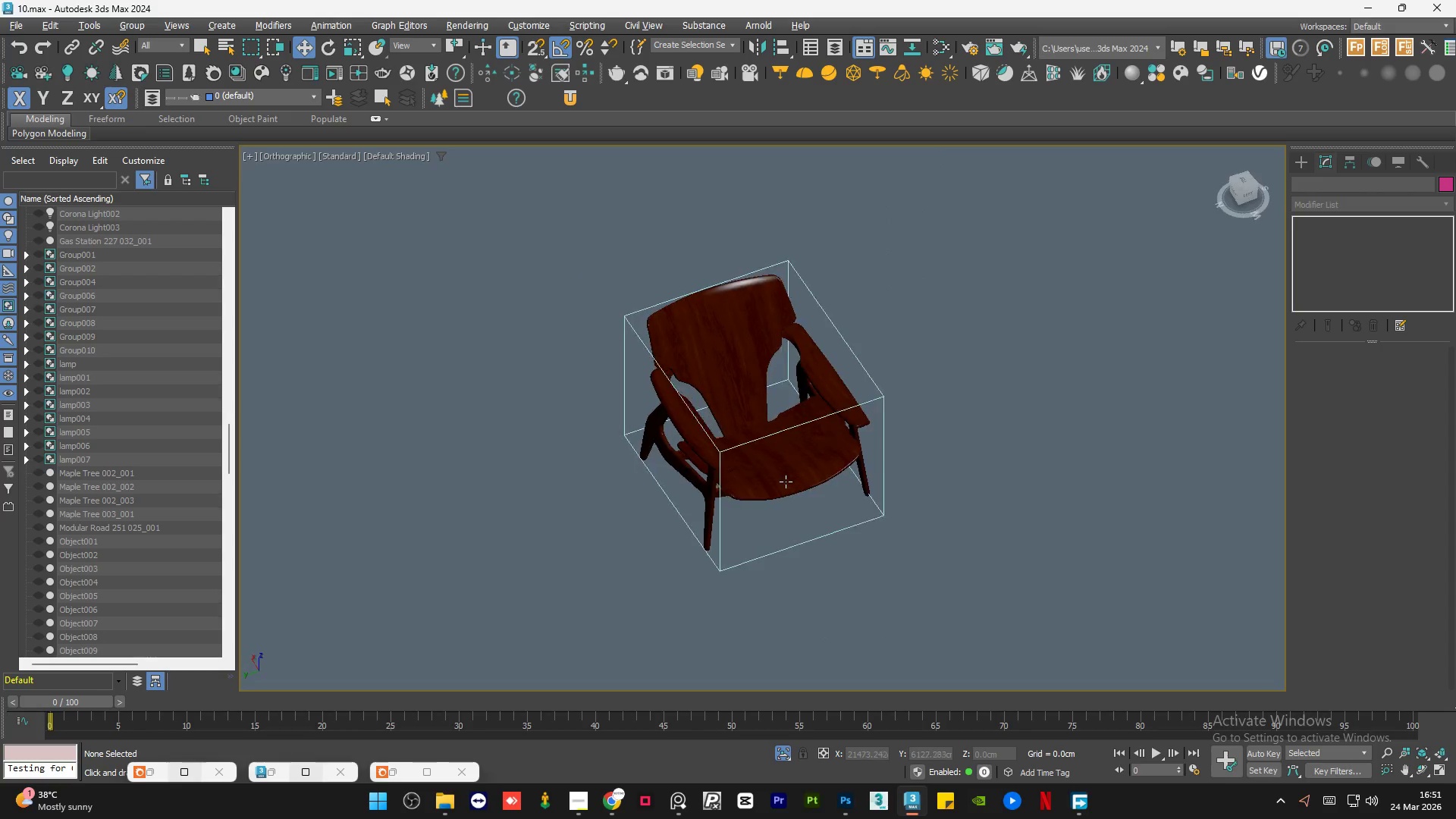 
hold_key(key=AltLeft, duration=0.83)
 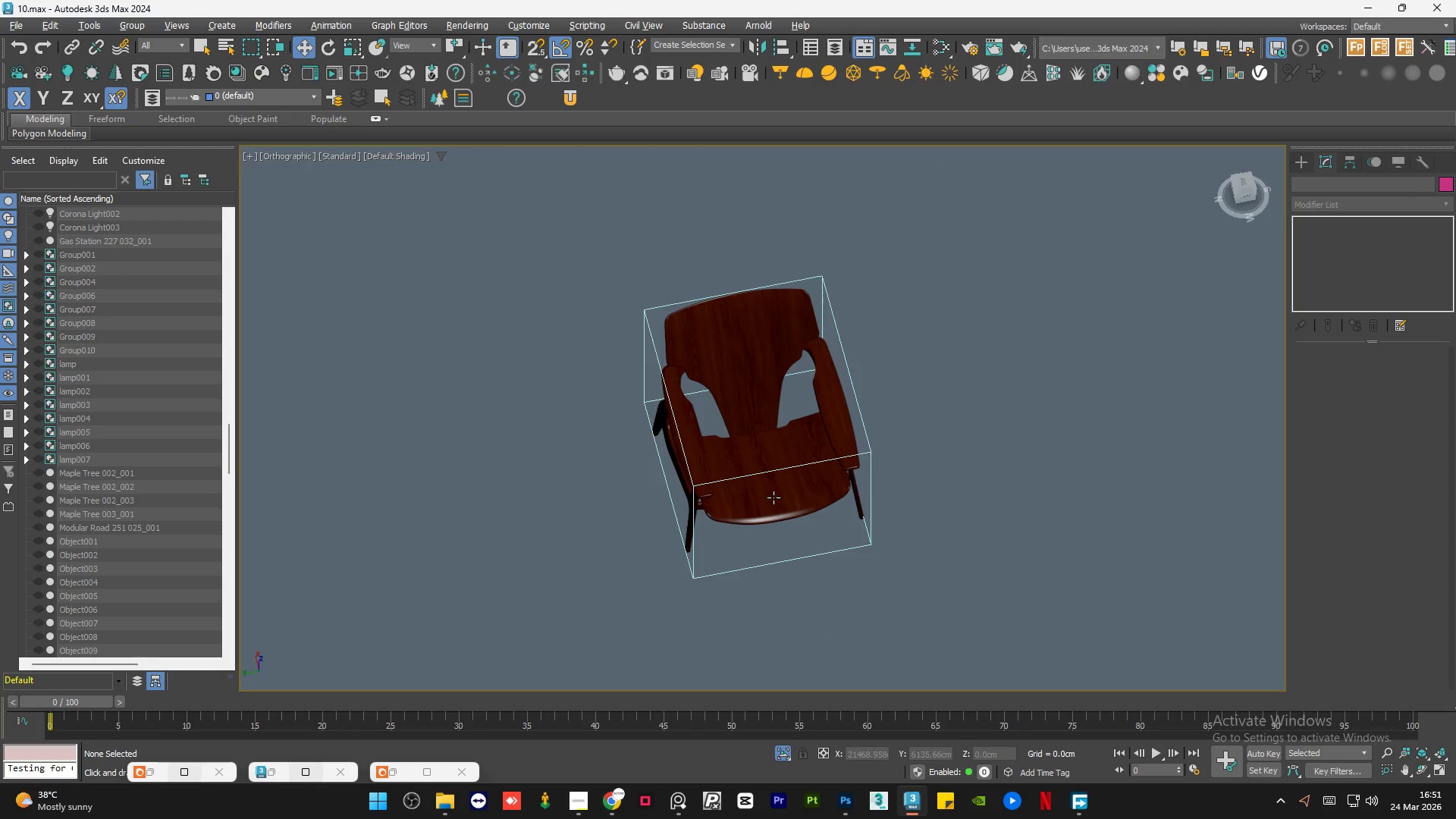 
hold_key(key=AltLeft, duration=1.52)
 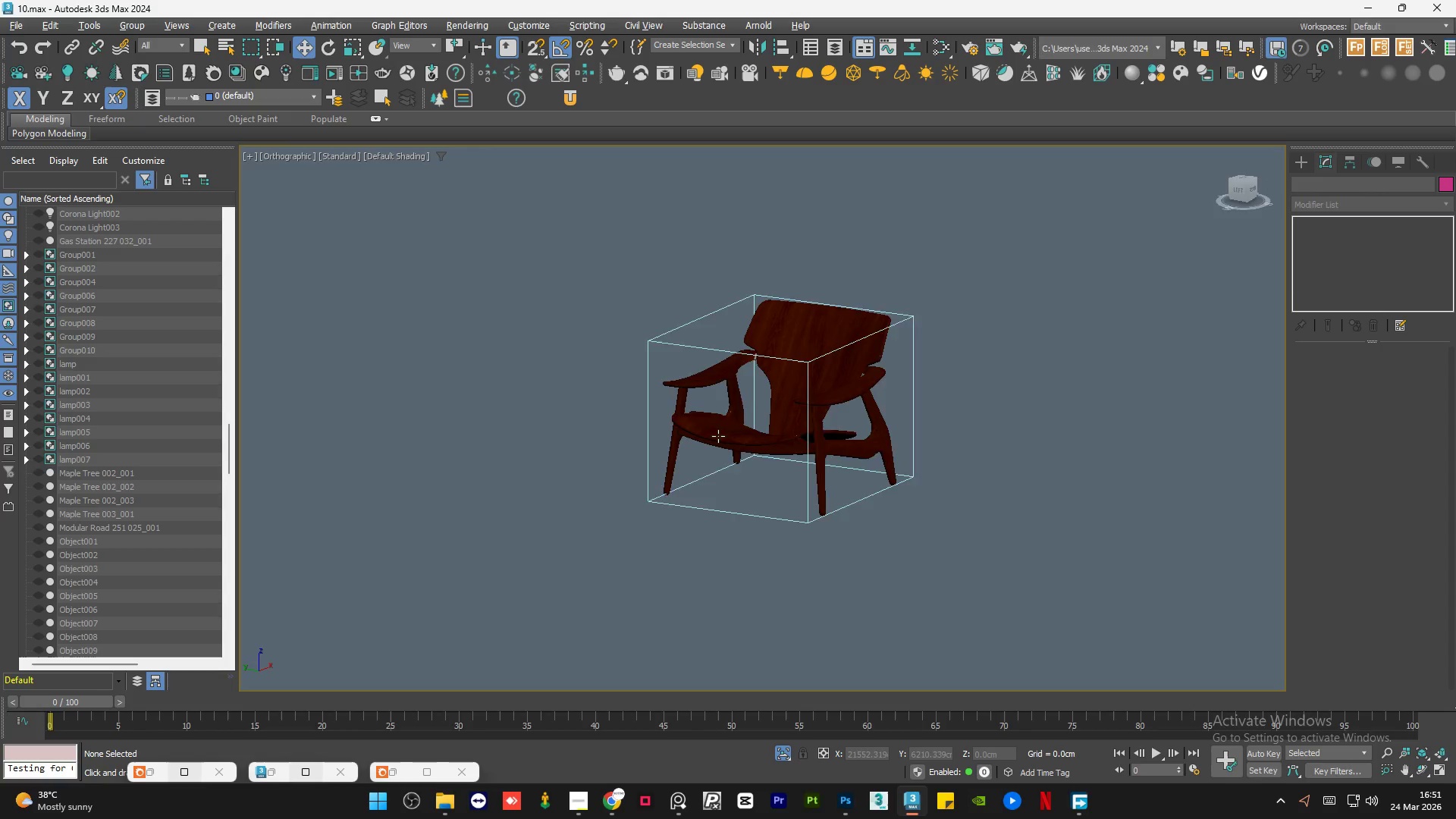 
hold_key(key=AltLeft, duration=0.72)
 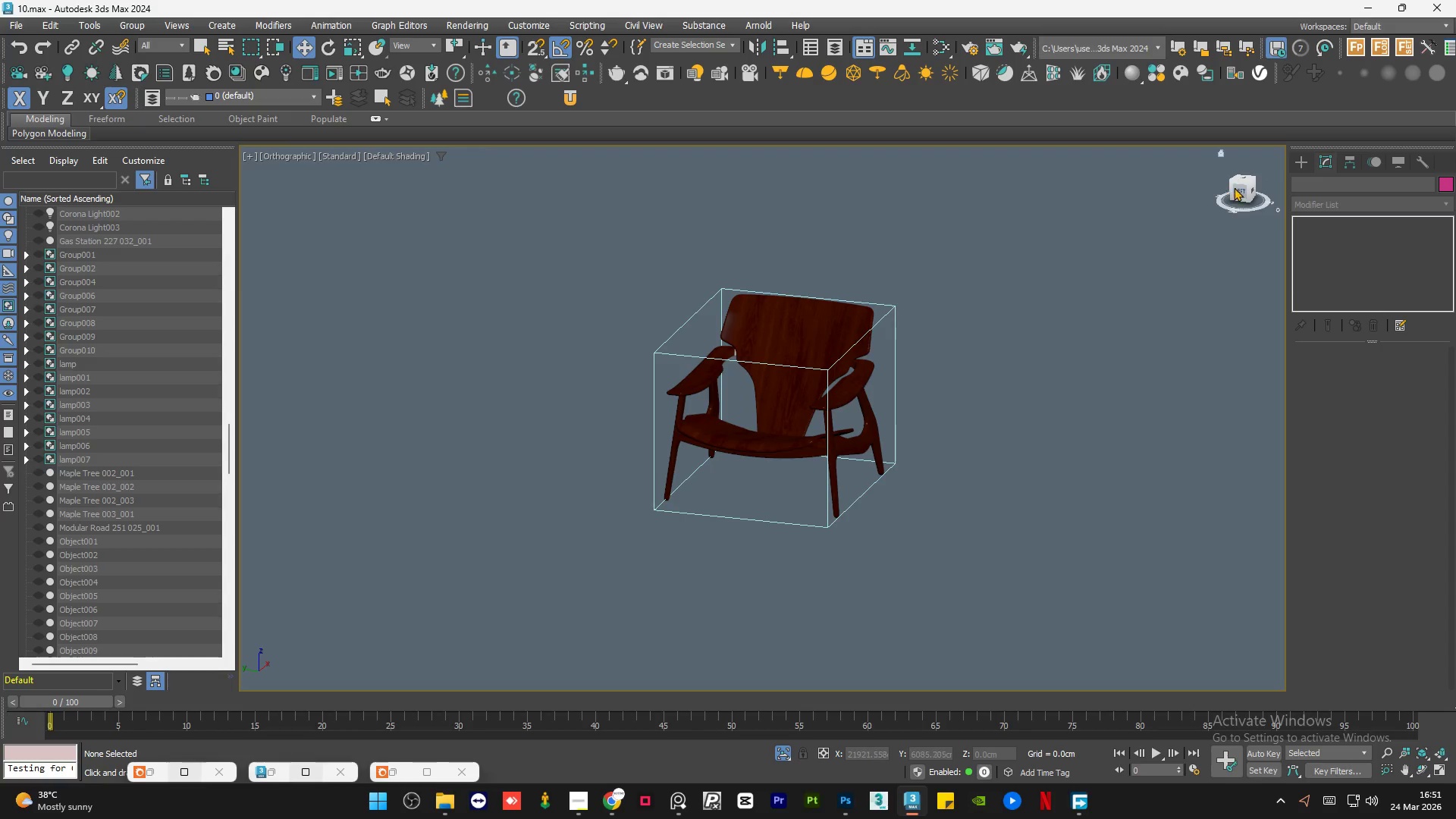 
left_click([1237, 188])
 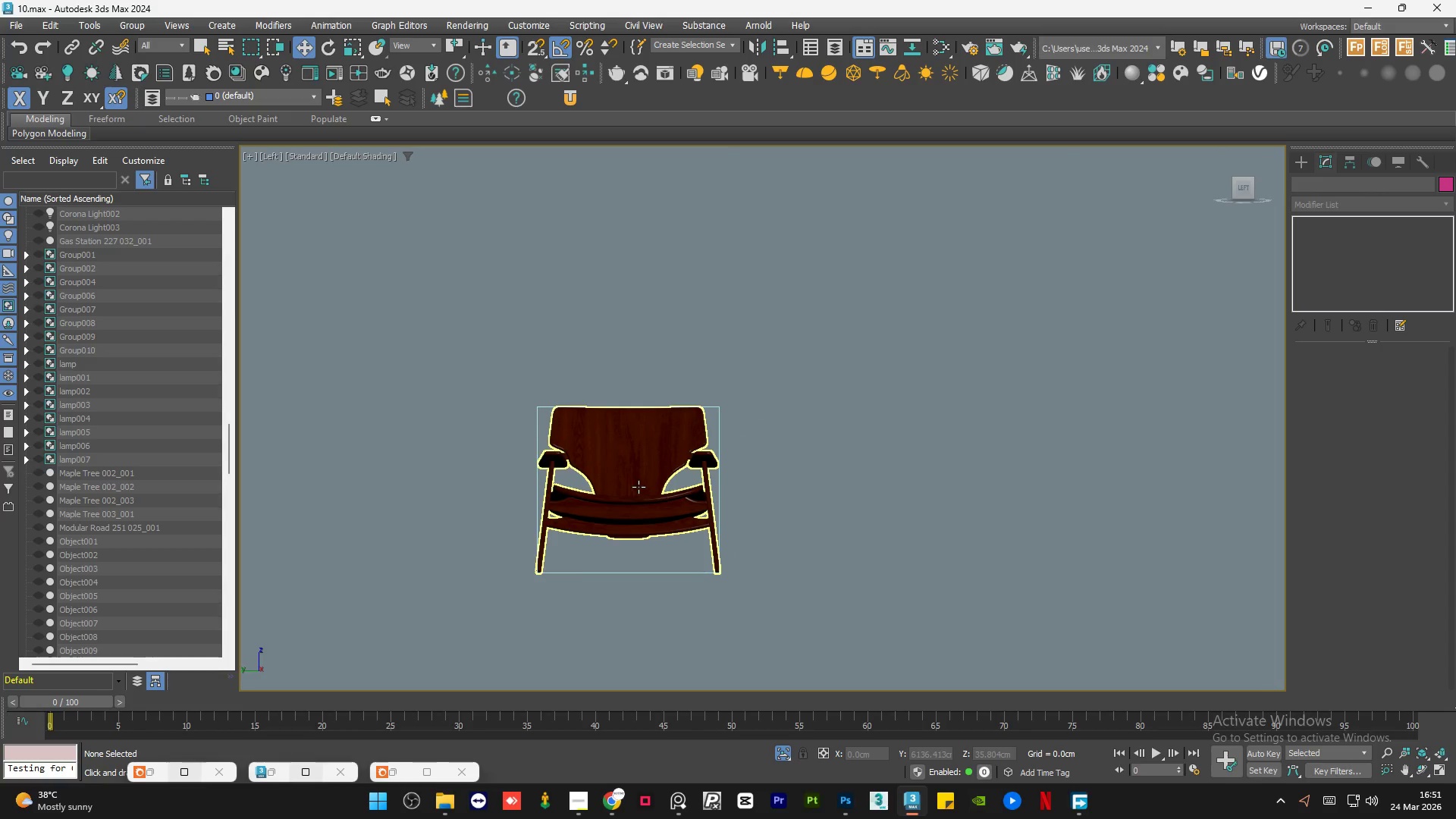 
scroll: coordinate [651, 486], scroll_direction: up, amount: 1.0
 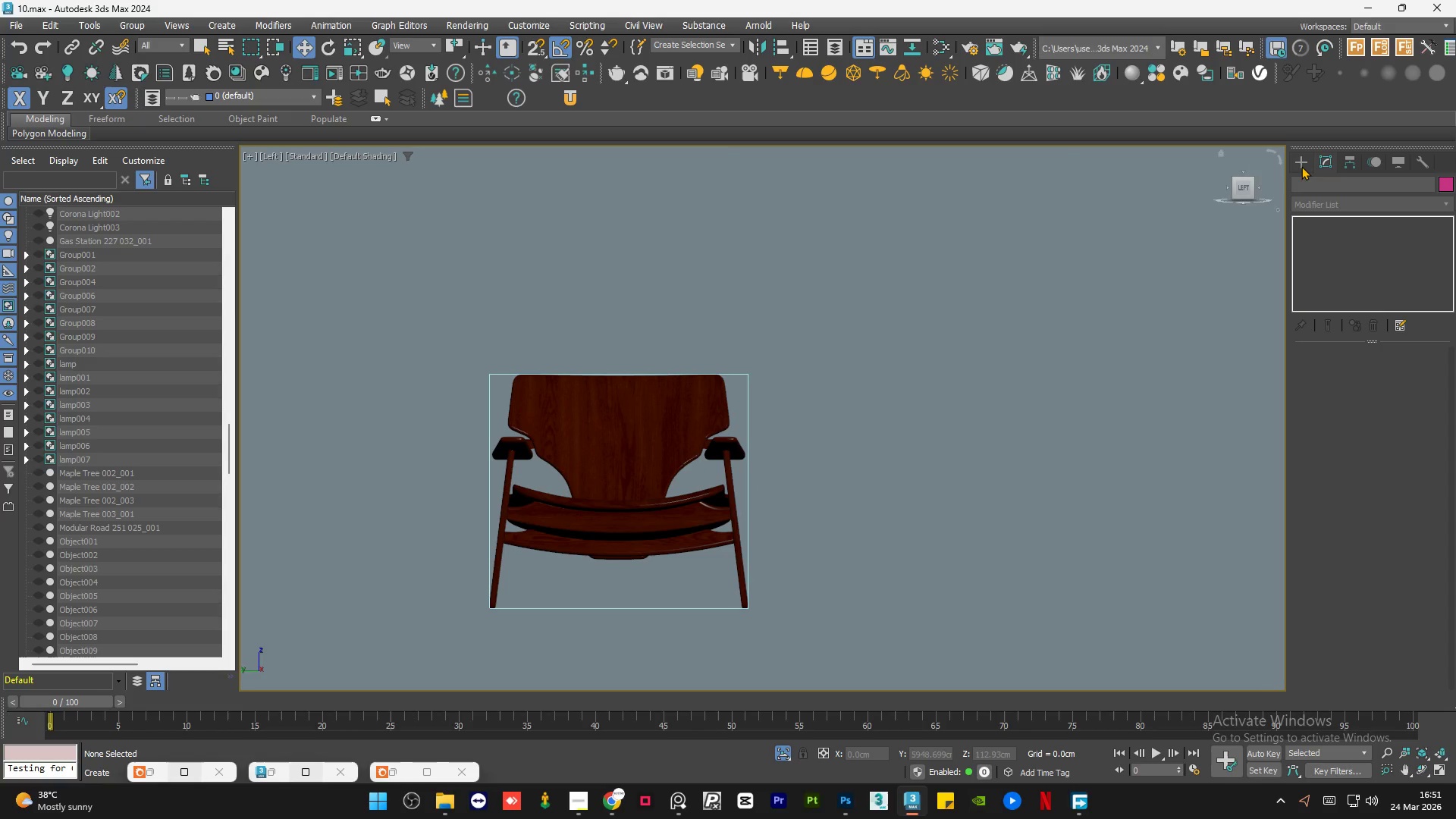 
left_click([1301, 163])
 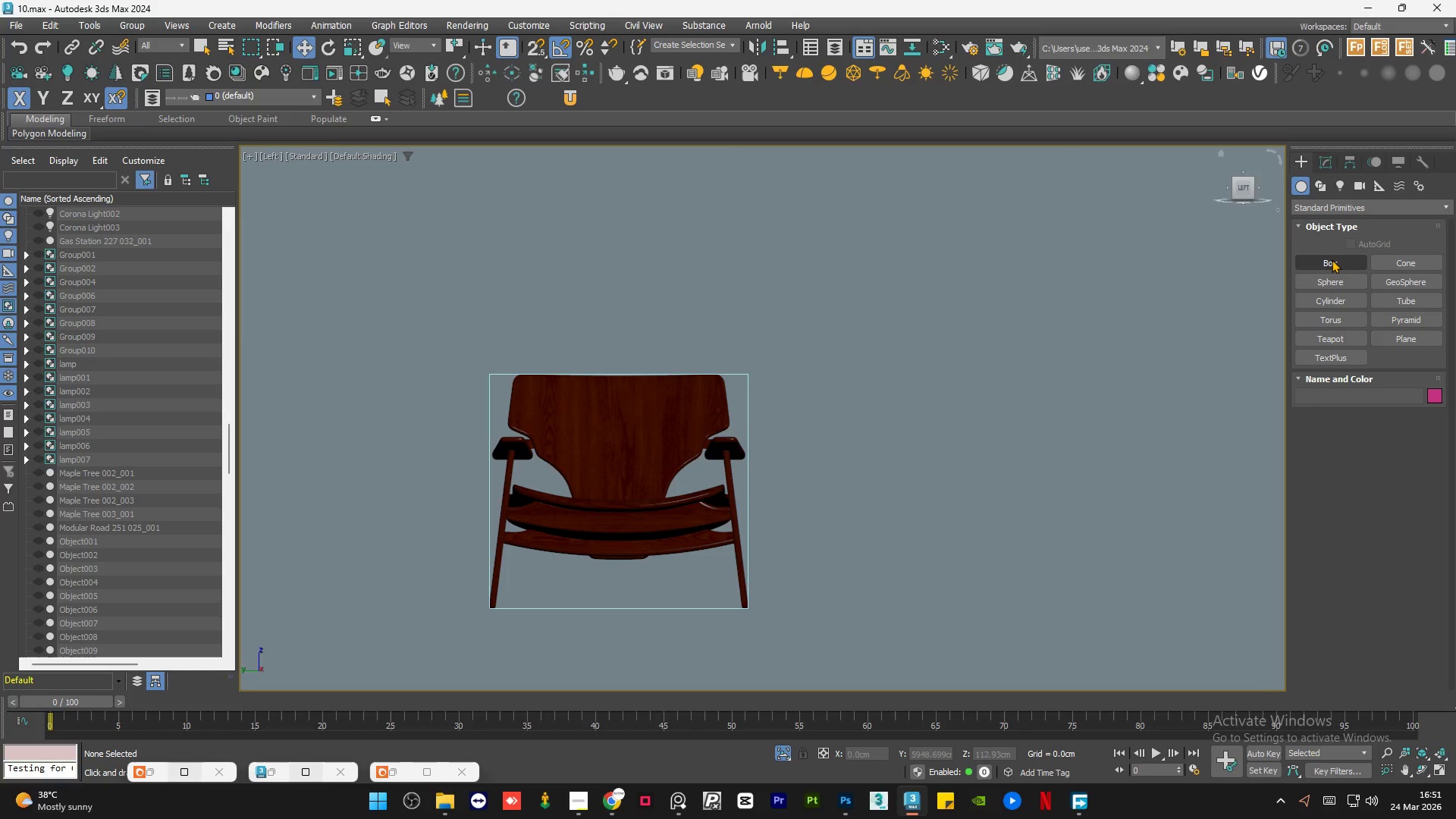 
left_click([1332, 259])
 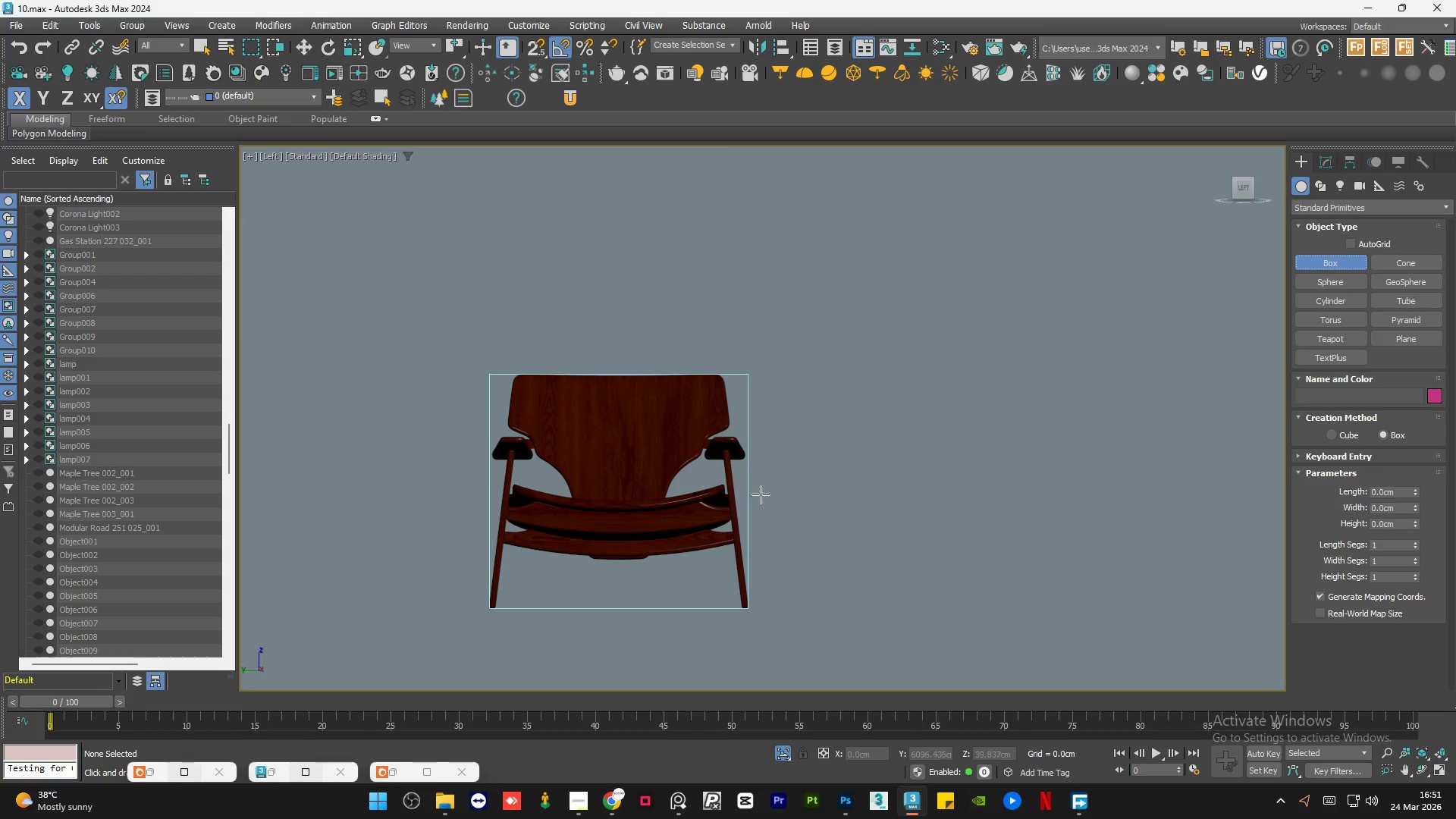 
scroll: coordinate [758, 496], scroll_direction: up, amount: 1.0
 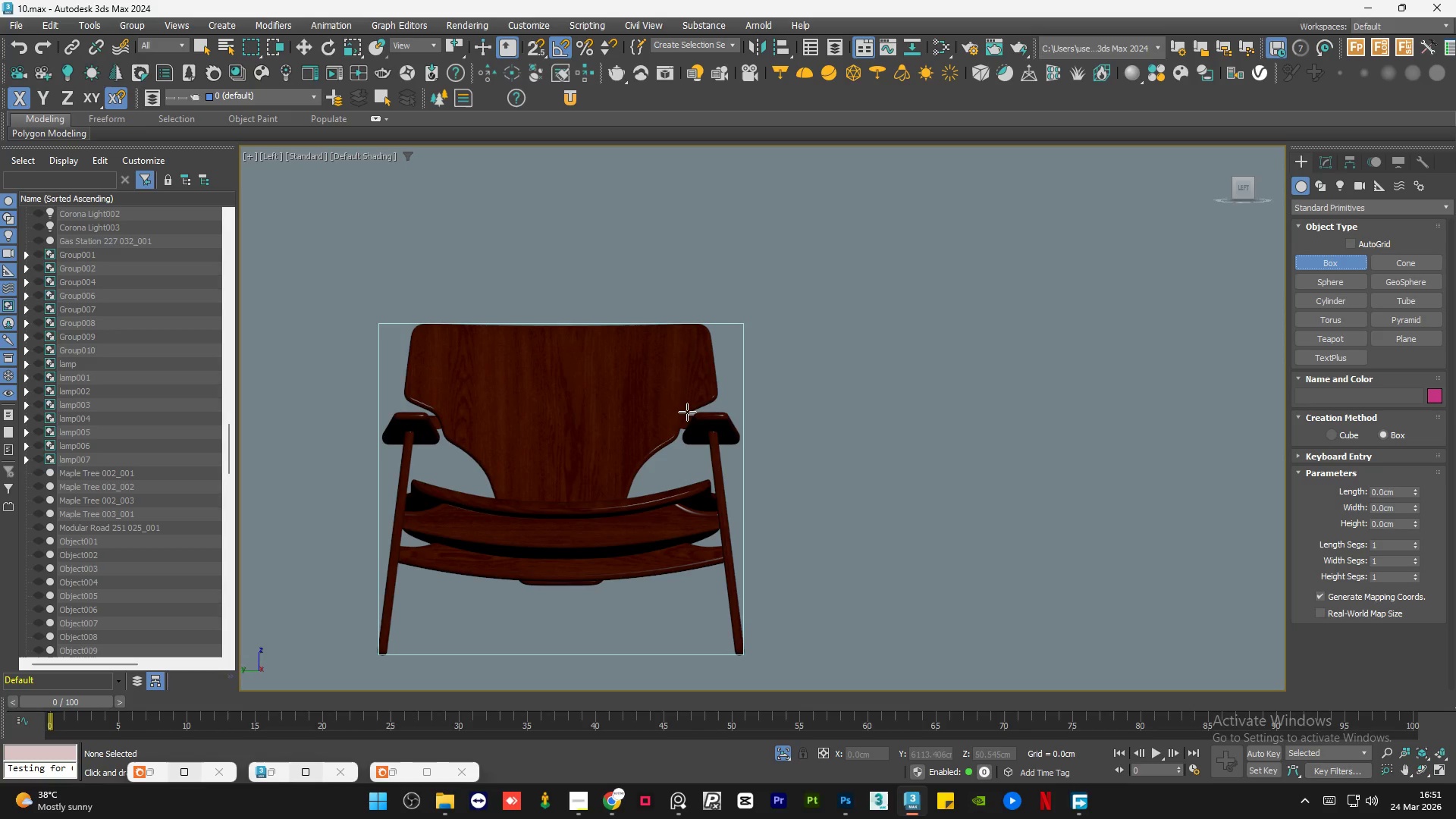 
left_click_drag(start_coordinate=[686, 414], to_coordinate=[742, 421])
 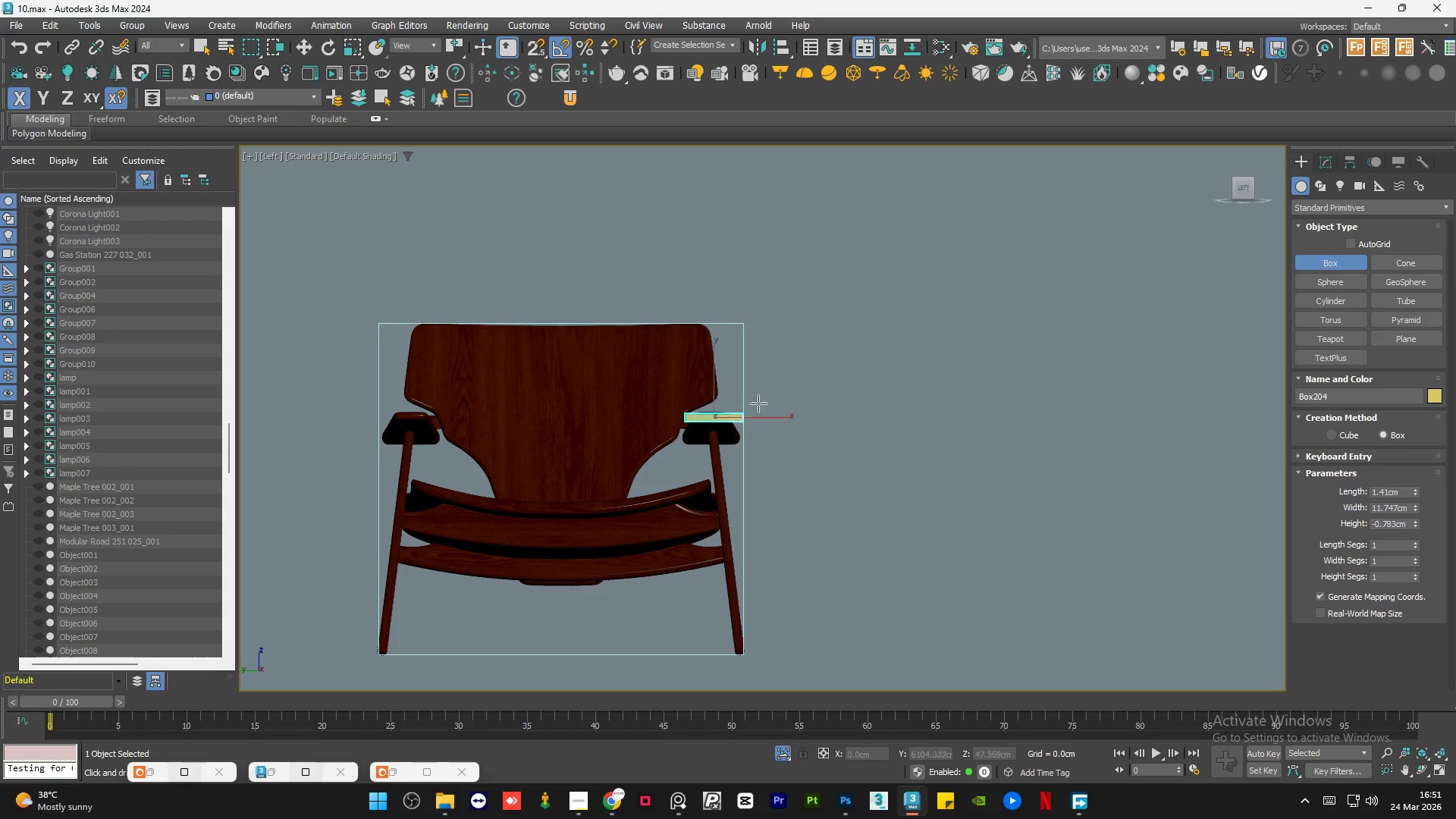 
left_click([767, 374])
 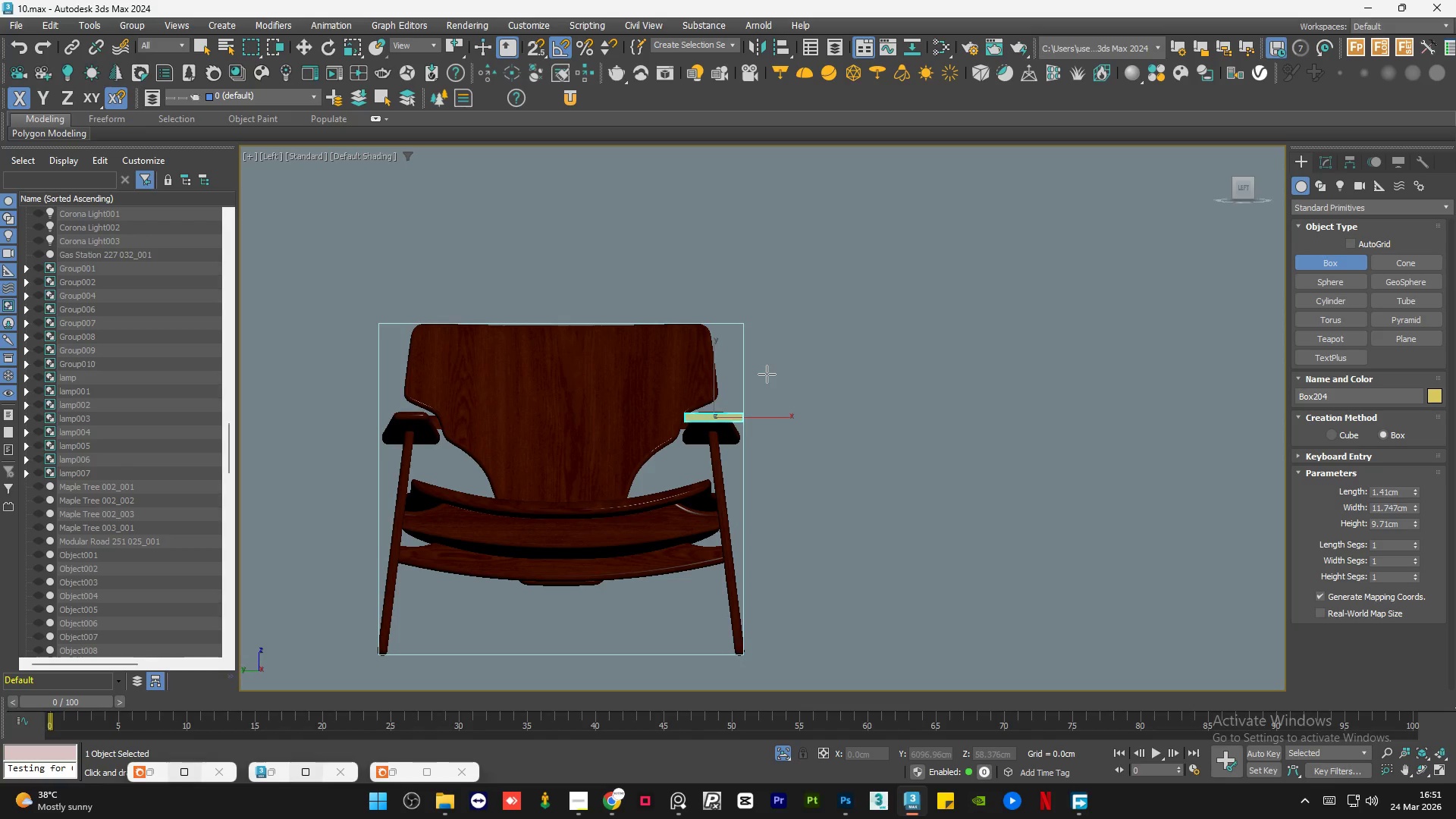 
key(W)
 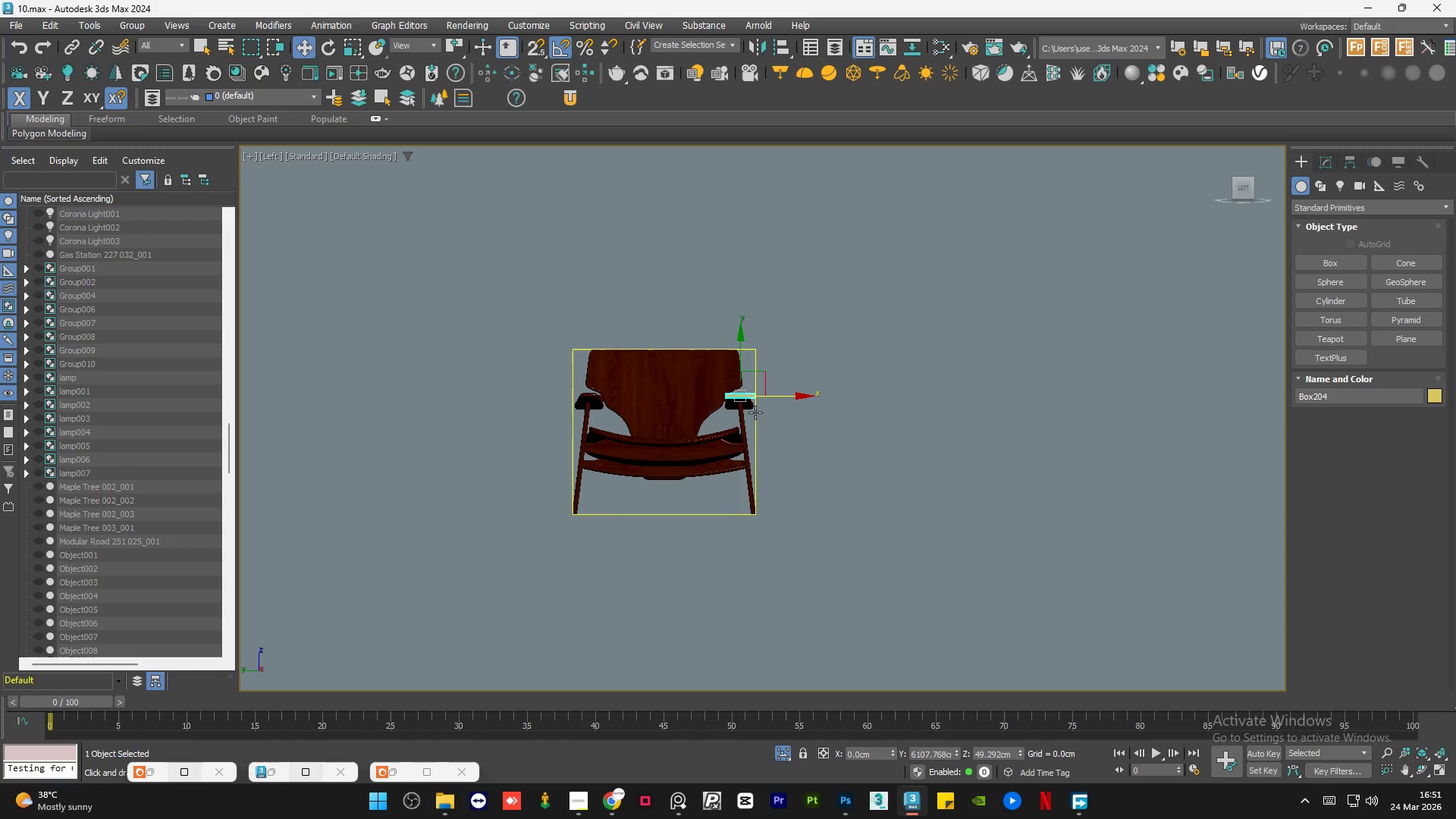 
scroll: coordinate [767, 374], scroll_direction: down, amount: 2.0
 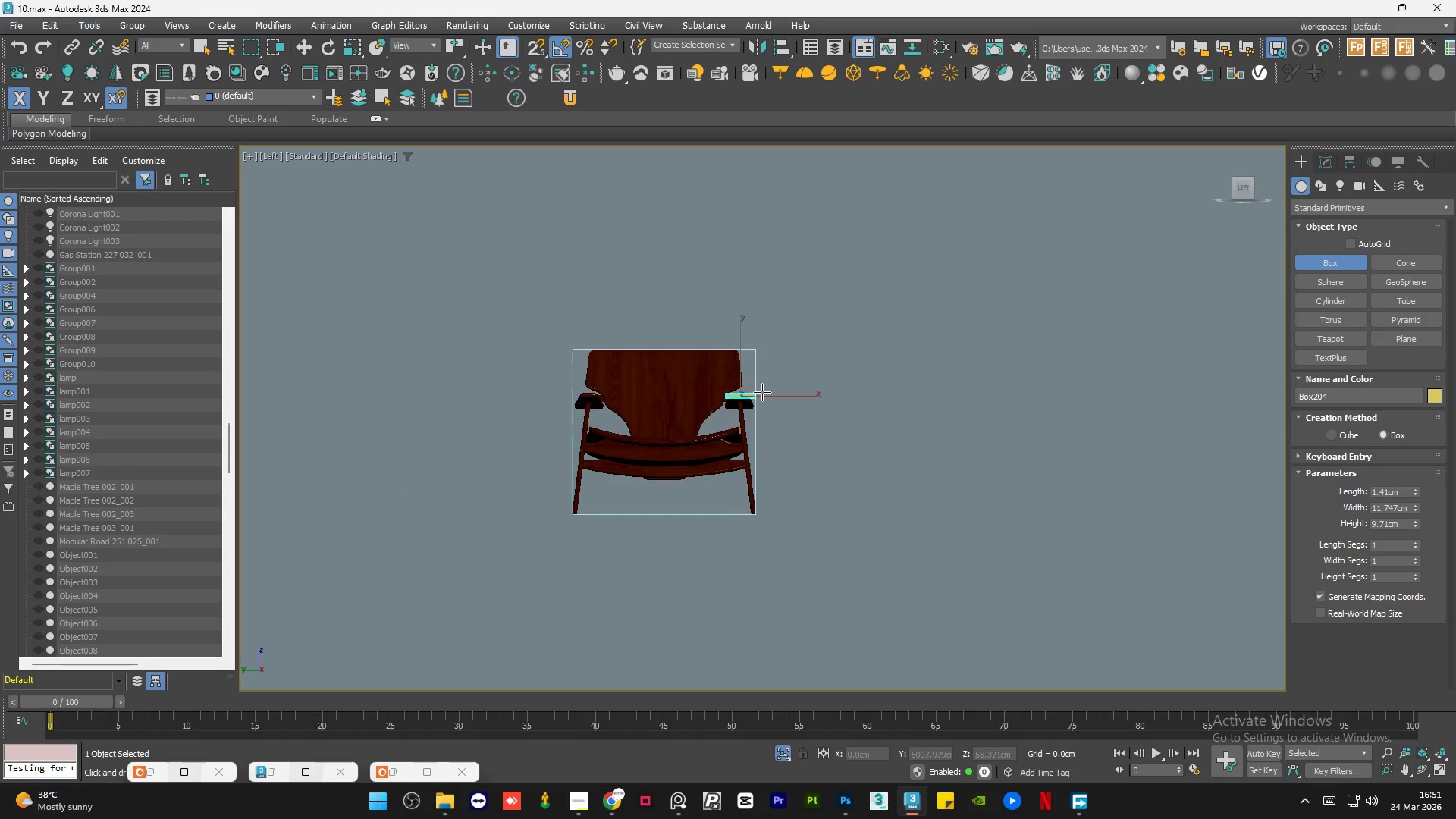 
hold_key(key=AltLeft, duration=1.42)
 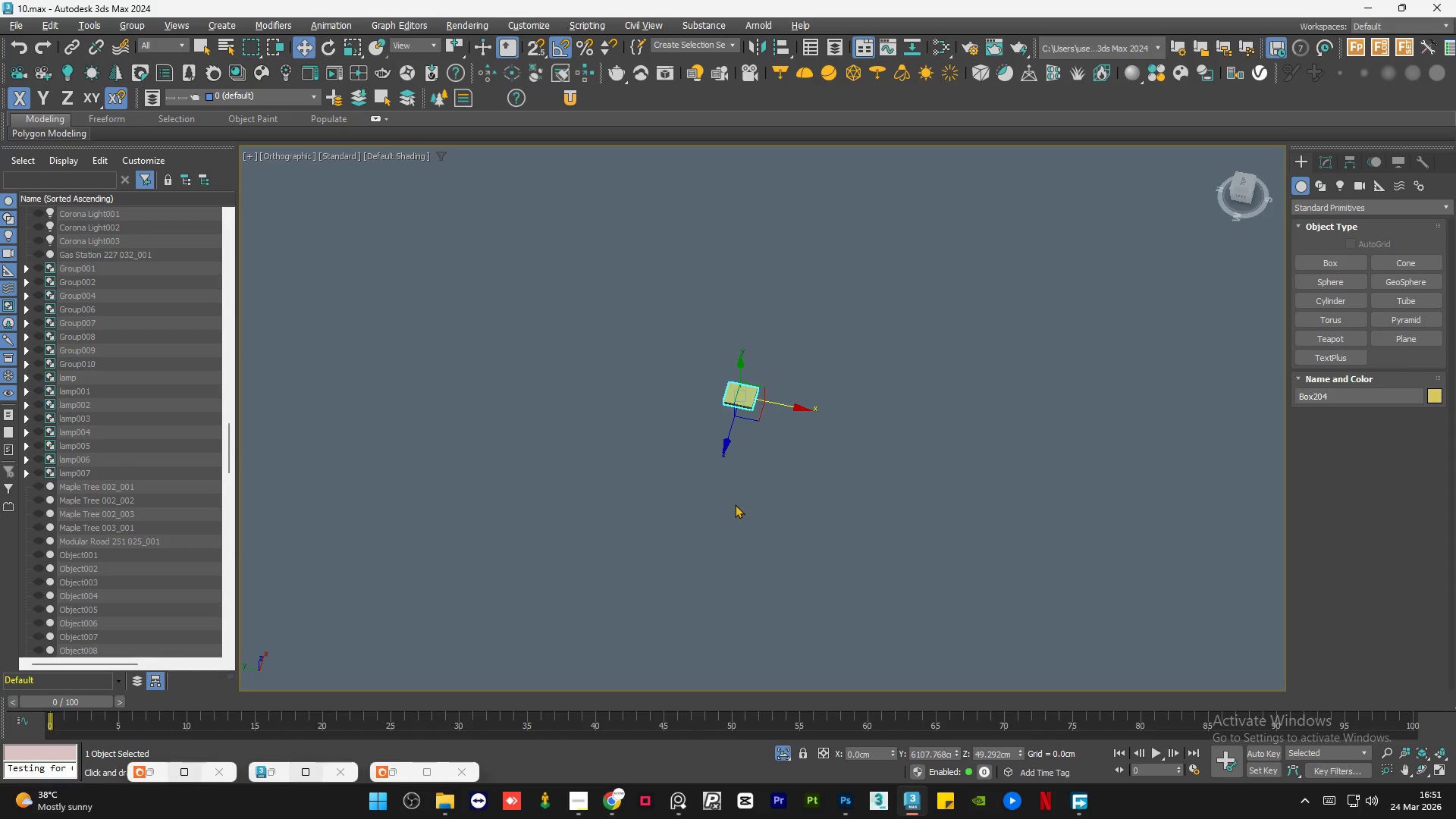 
scroll: coordinate [758, 452], scroll_direction: down, amount: 8.0
 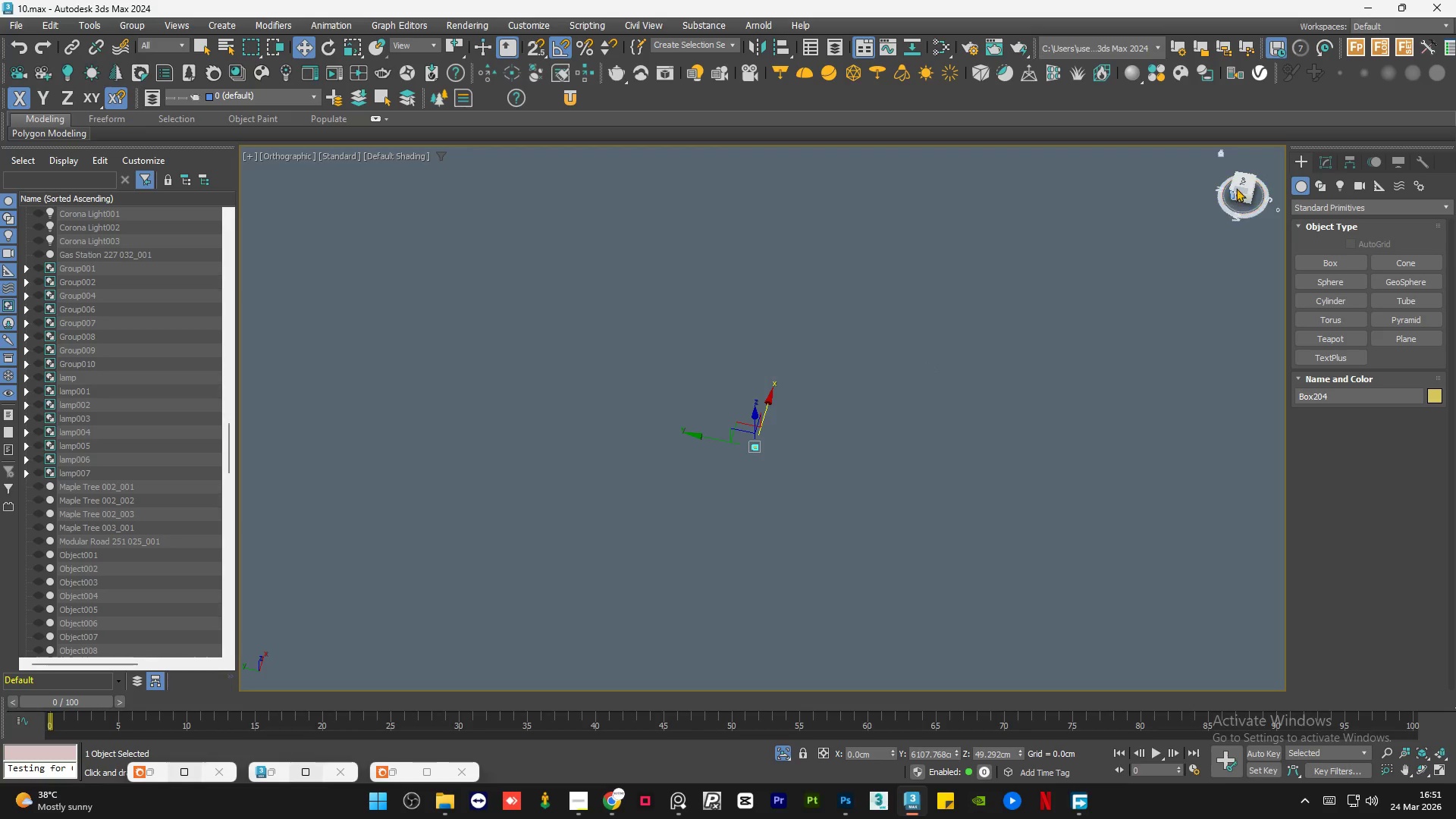 
left_click([1241, 184])
 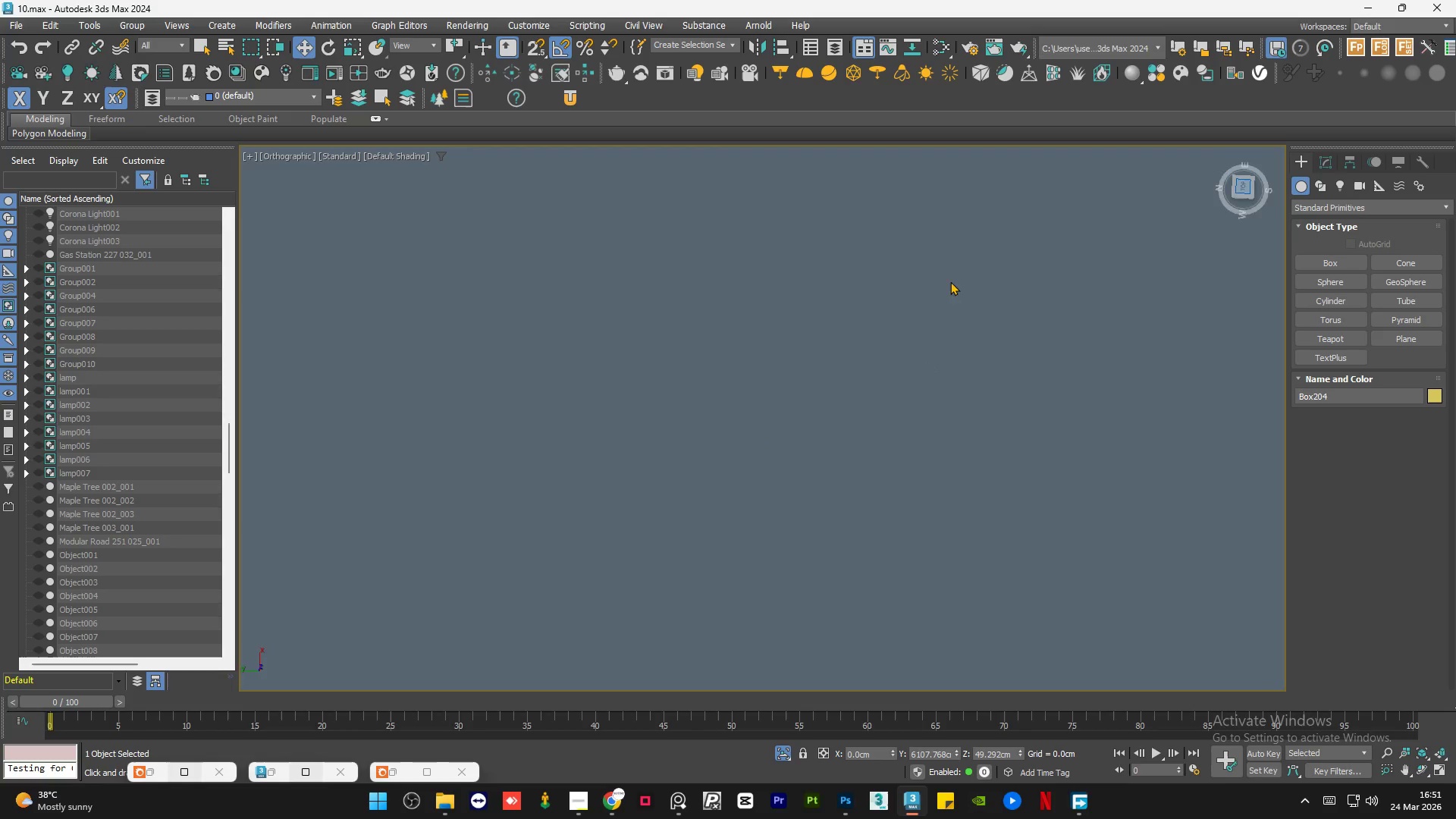 
key(Z)
 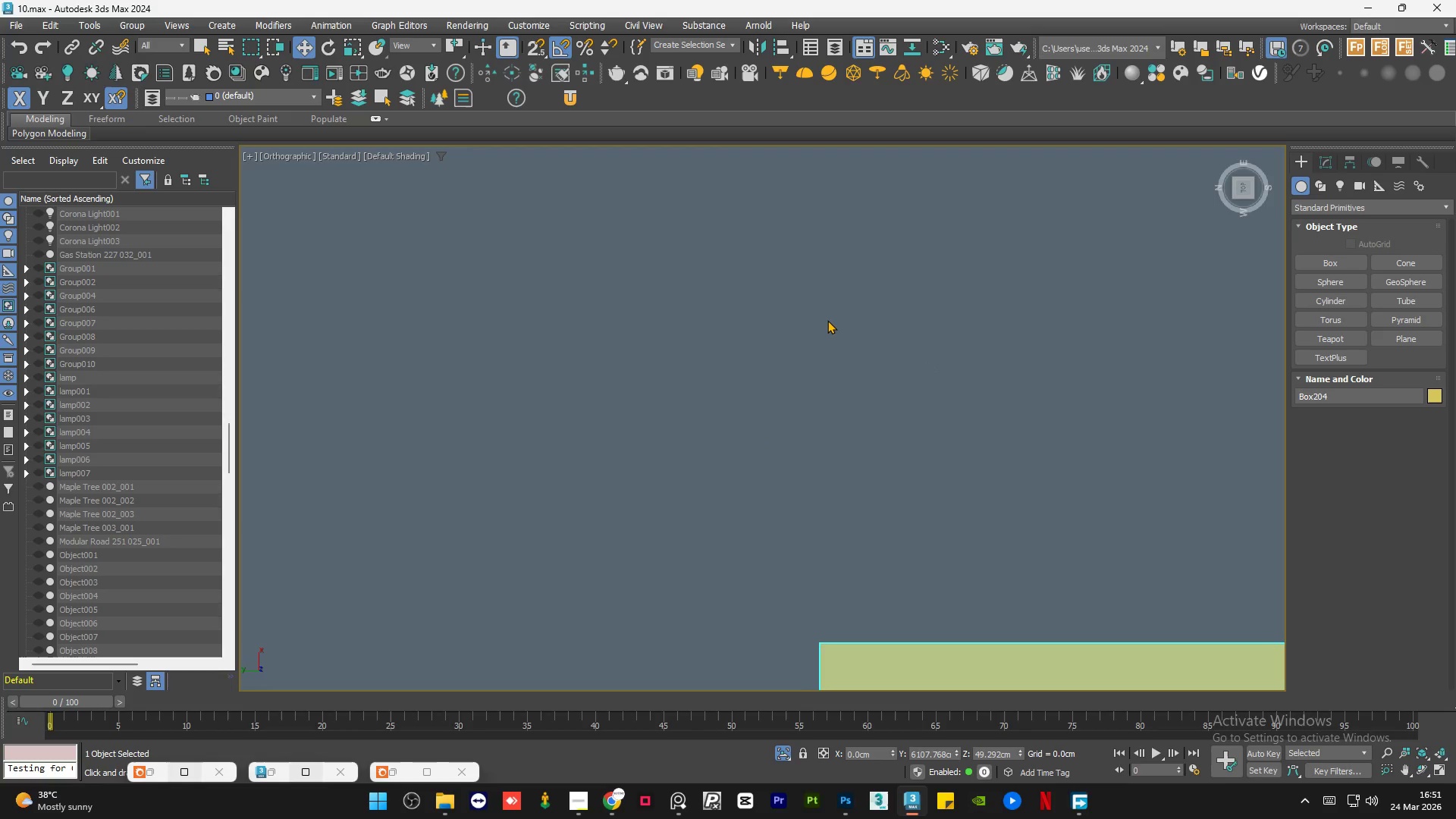 
scroll: coordinate [780, 350], scroll_direction: down, amount: 29.0
 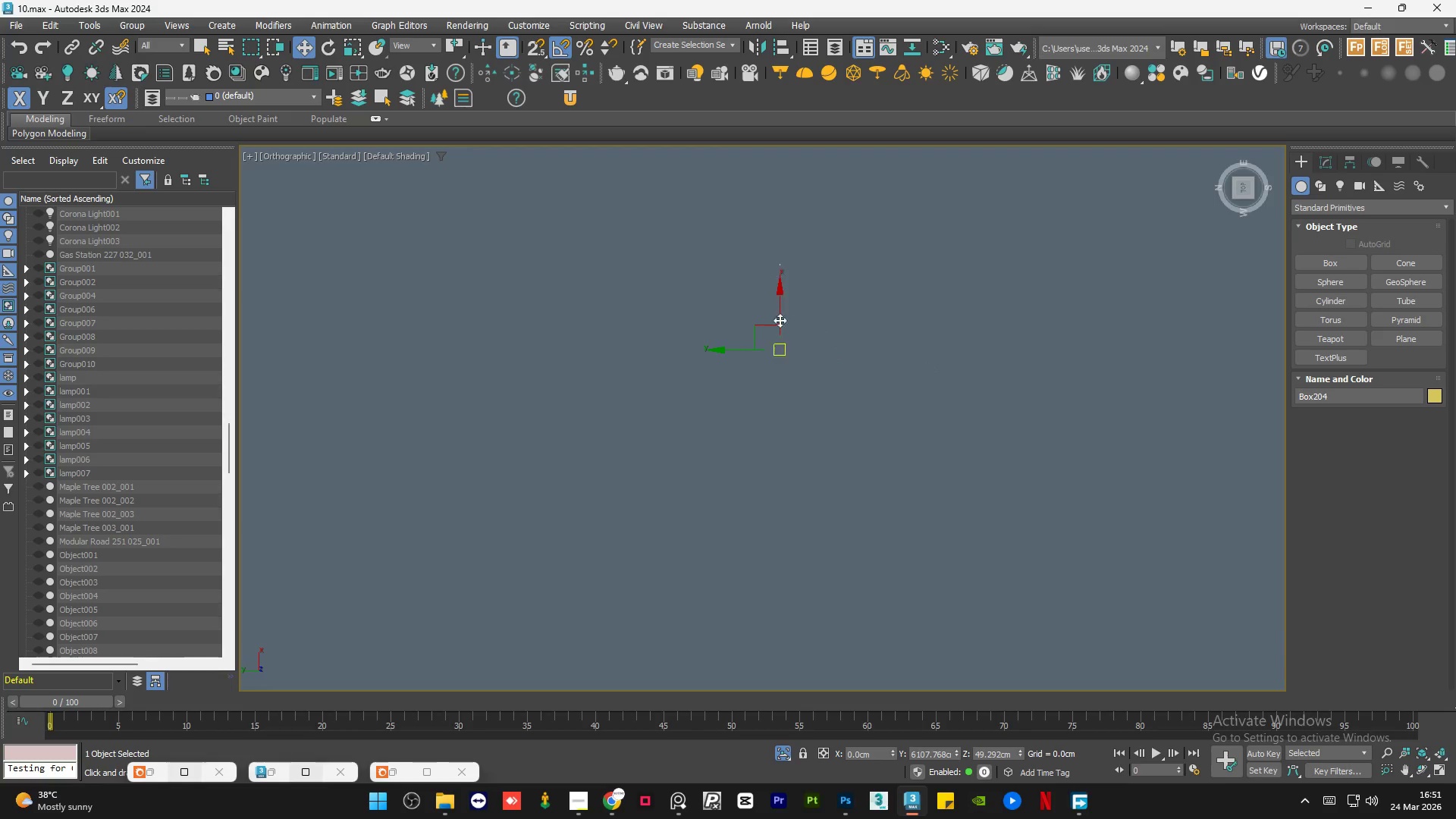 
scroll: coordinate [780, 303], scroll_direction: up, amount: 2.0
 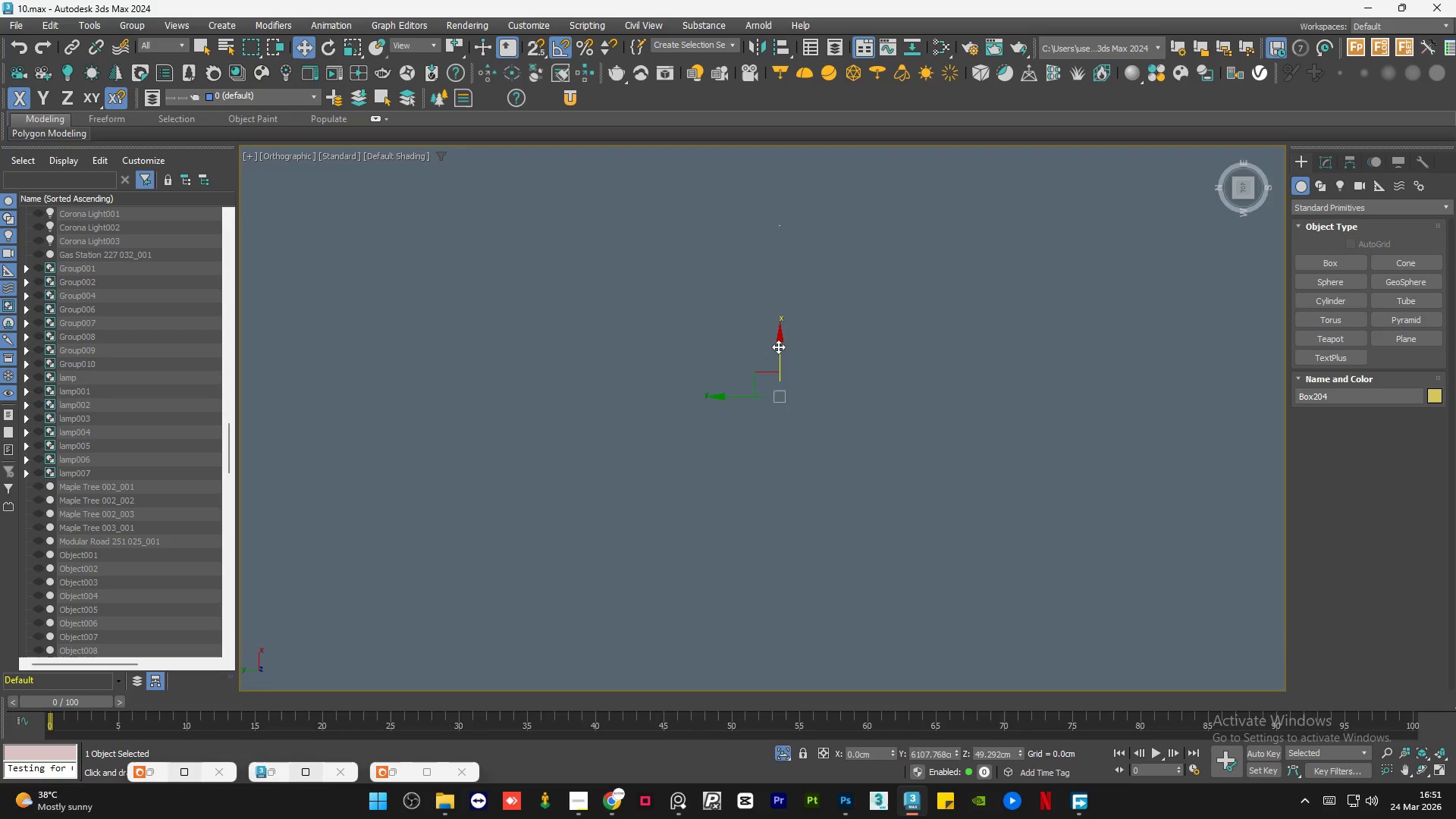 
left_click_drag(start_coordinate=[779, 347], to_coordinate=[789, 175])
 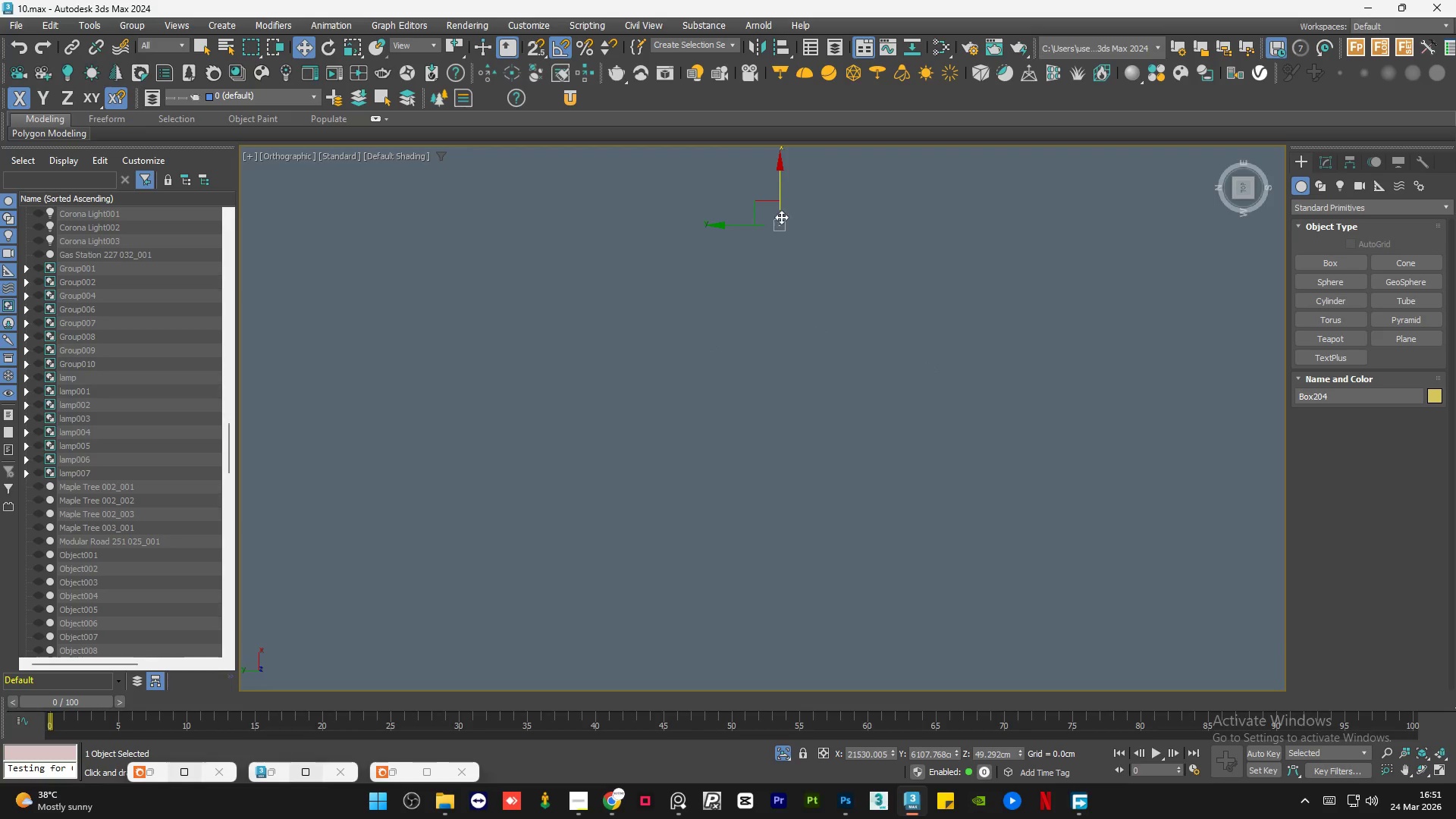 
scroll: coordinate [749, 288], scroll_direction: up, amount: 26.0
 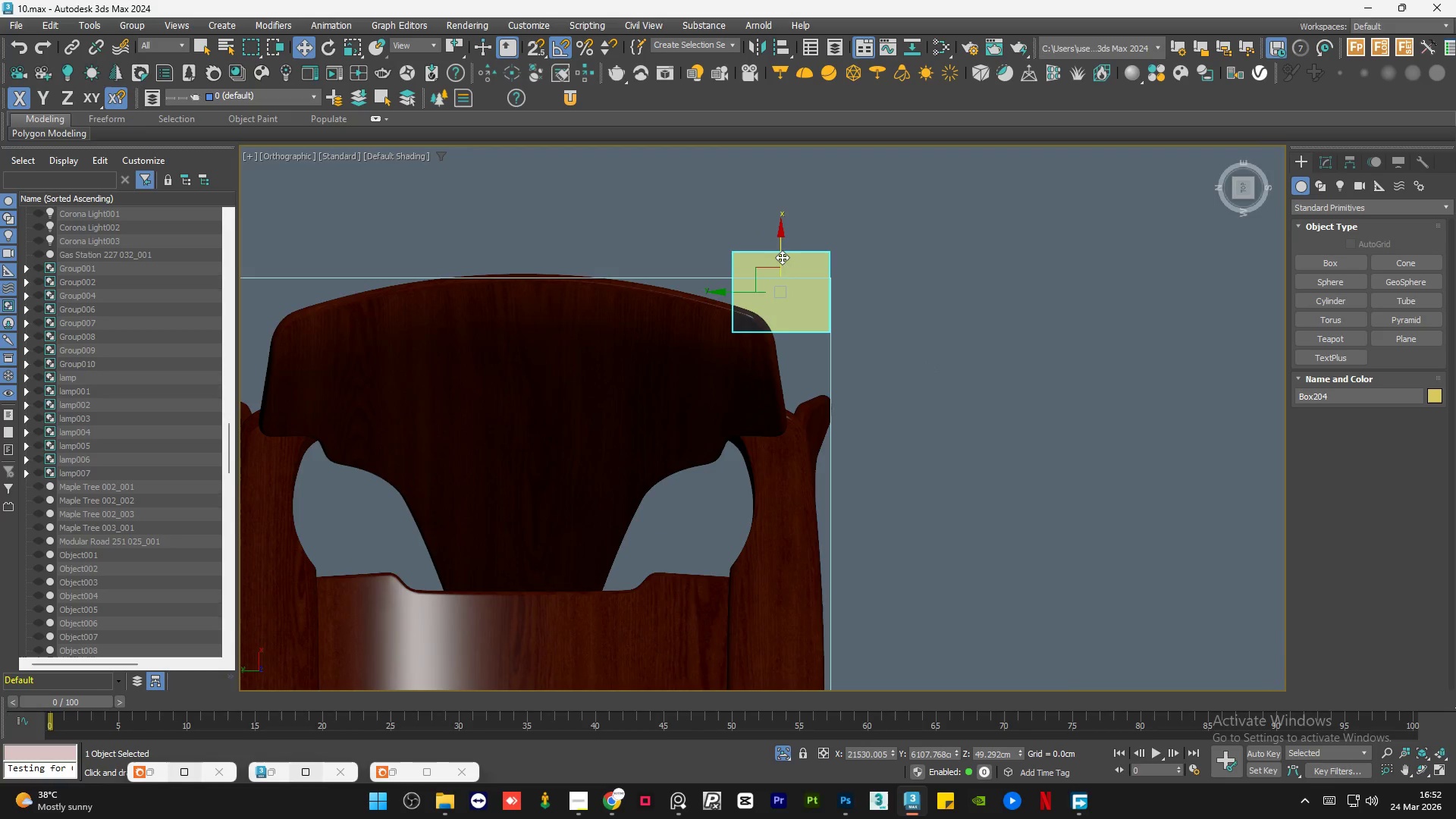 
left_click_drag(start_coordinate=[782, 251], to_coordinate=[794, 394])
 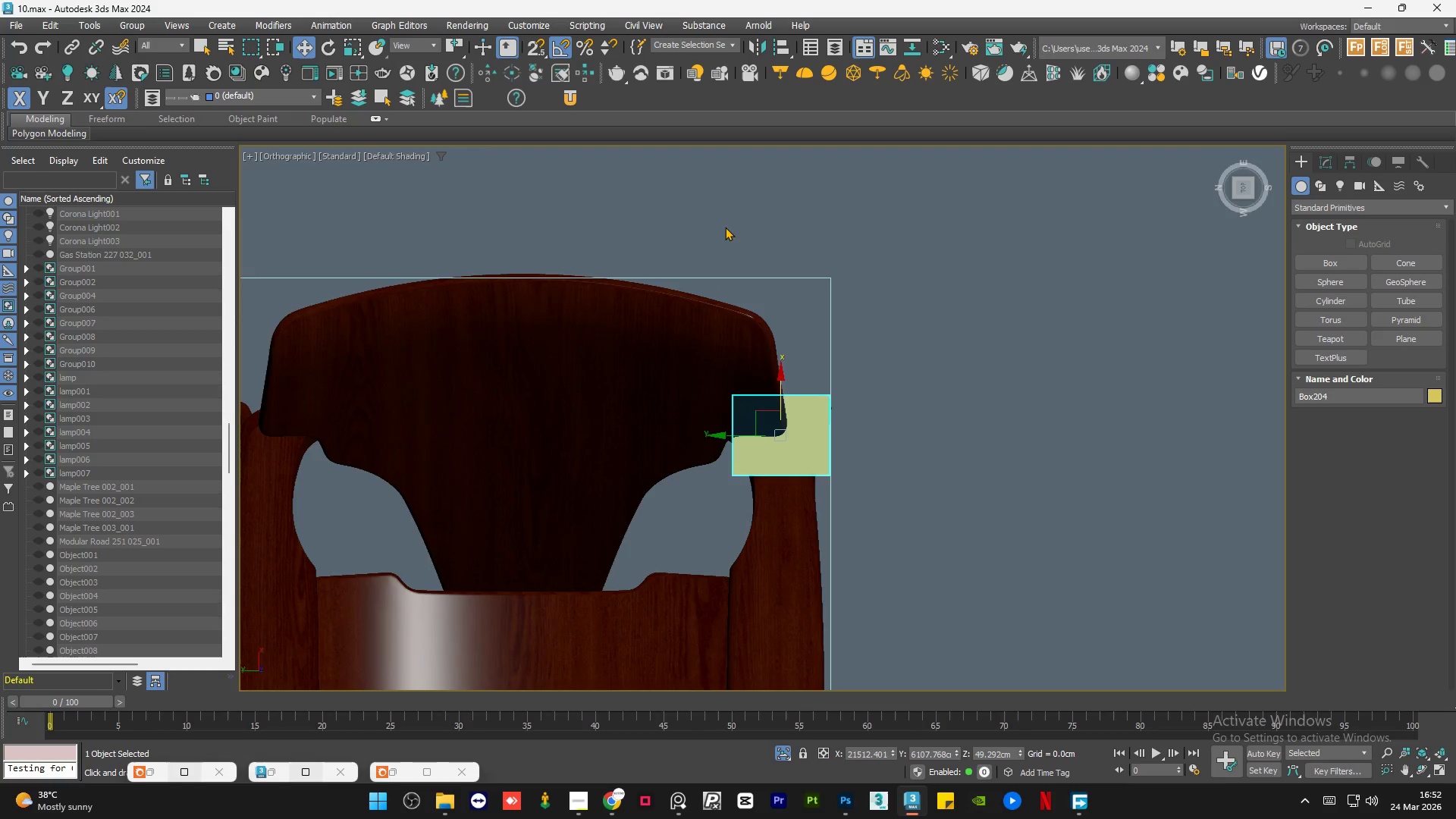 
scroll: coordinate [724, 226], scroll_direction: down, amount: 4.0
 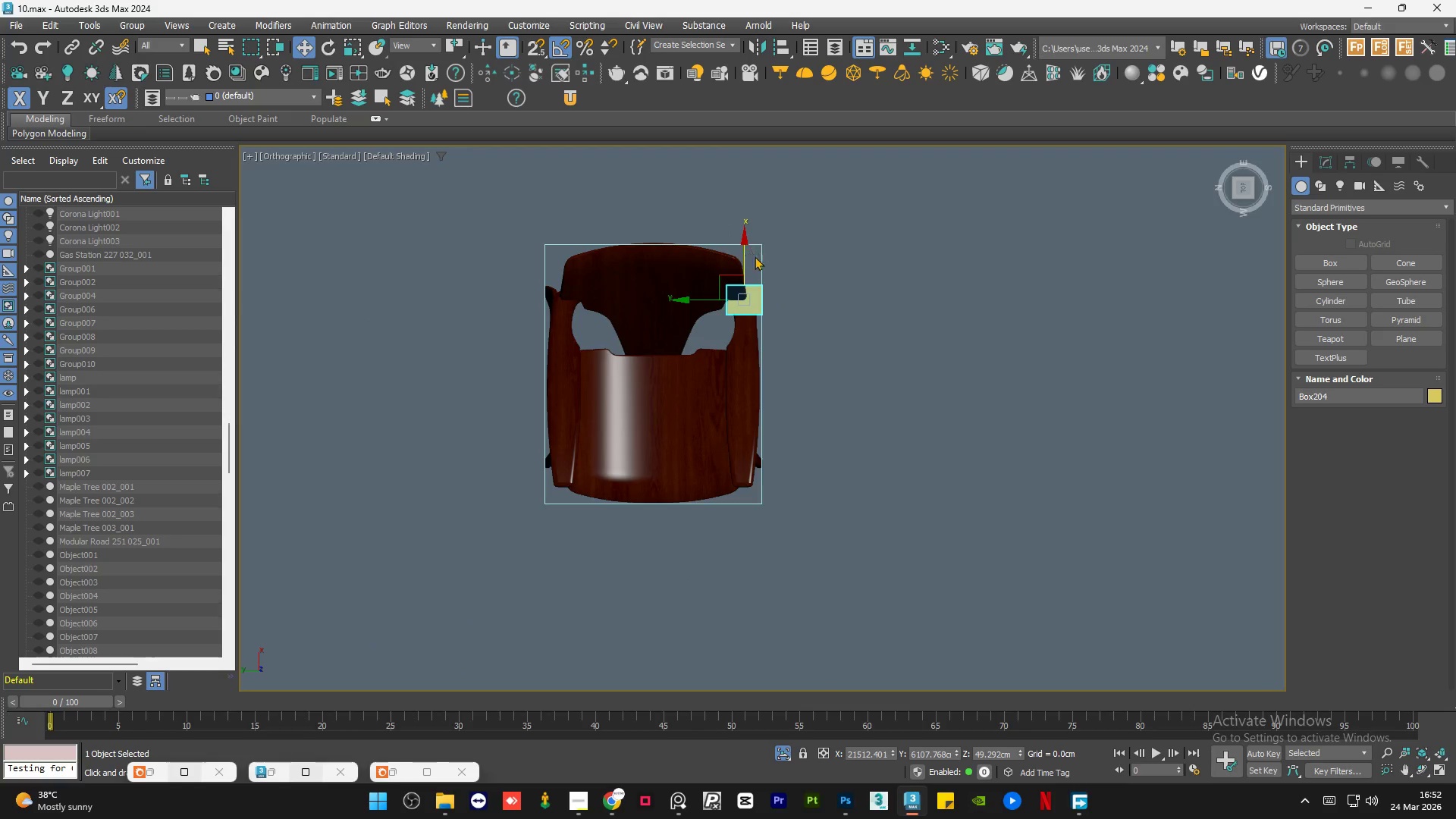 
scroll: coordinate [761, 275], scroll_direction: up, amount: 2.0
 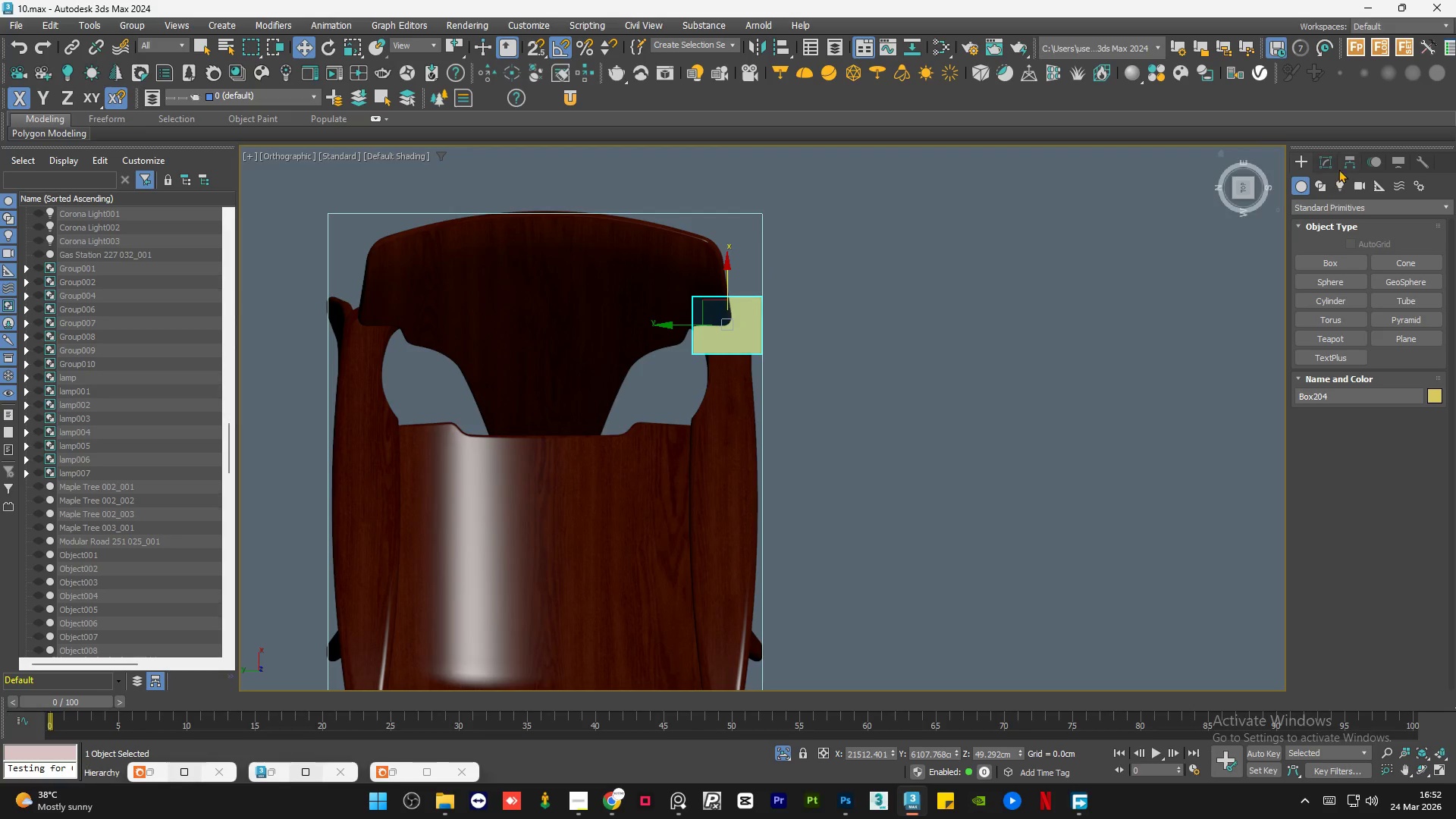 
left_click([1329, 162])
 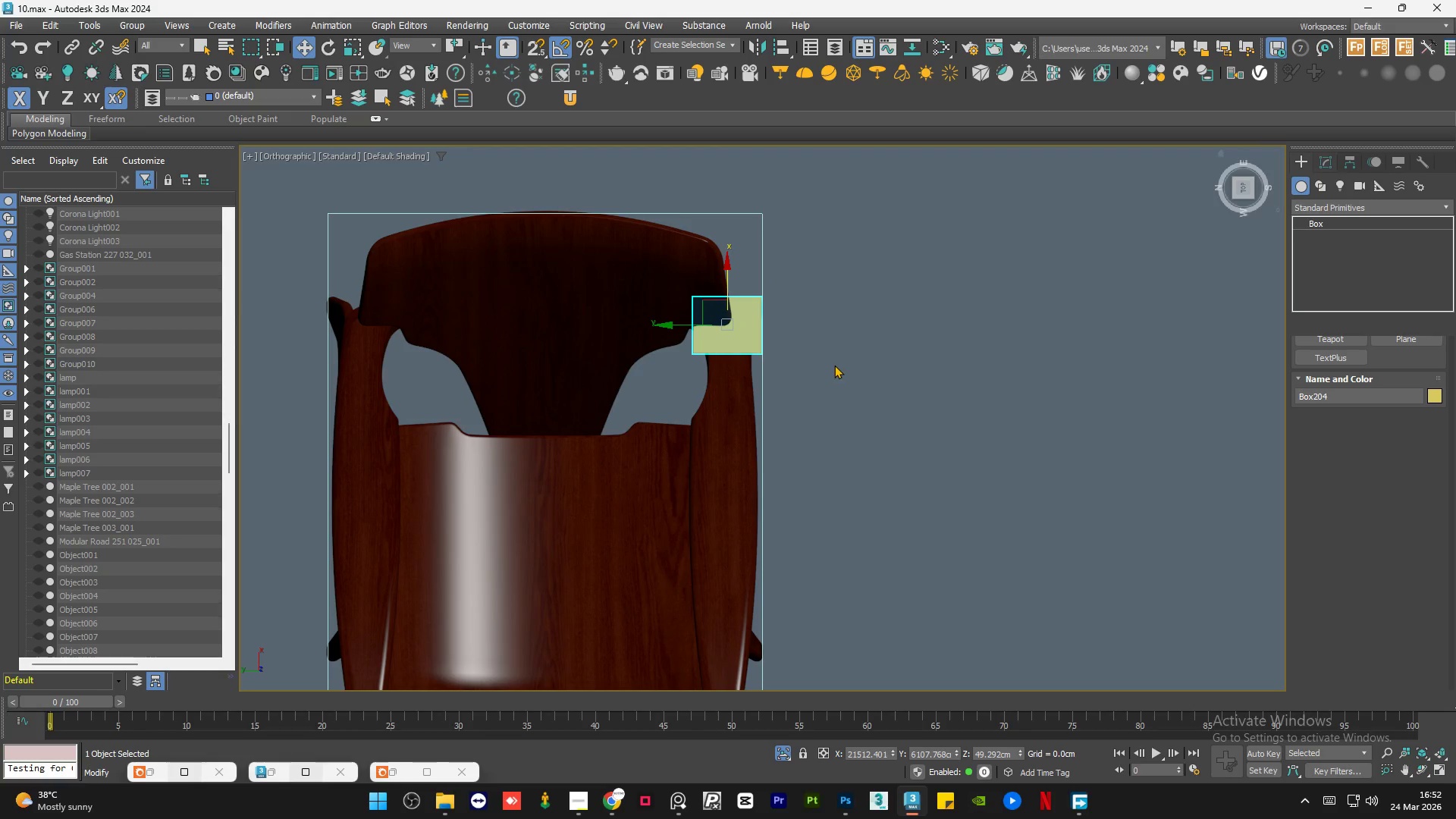 
key(F4)
 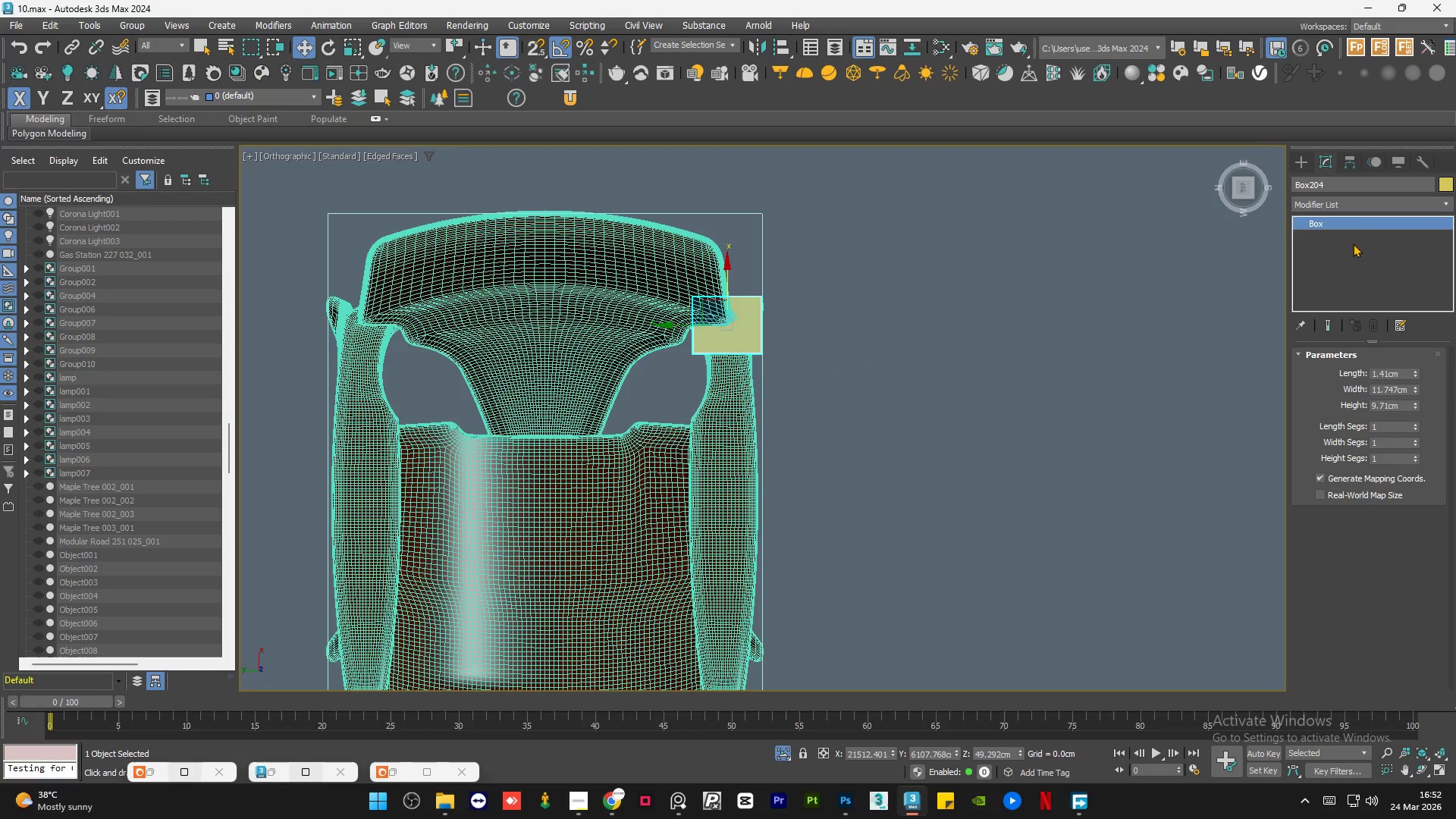 
left_click([1352, 205])
 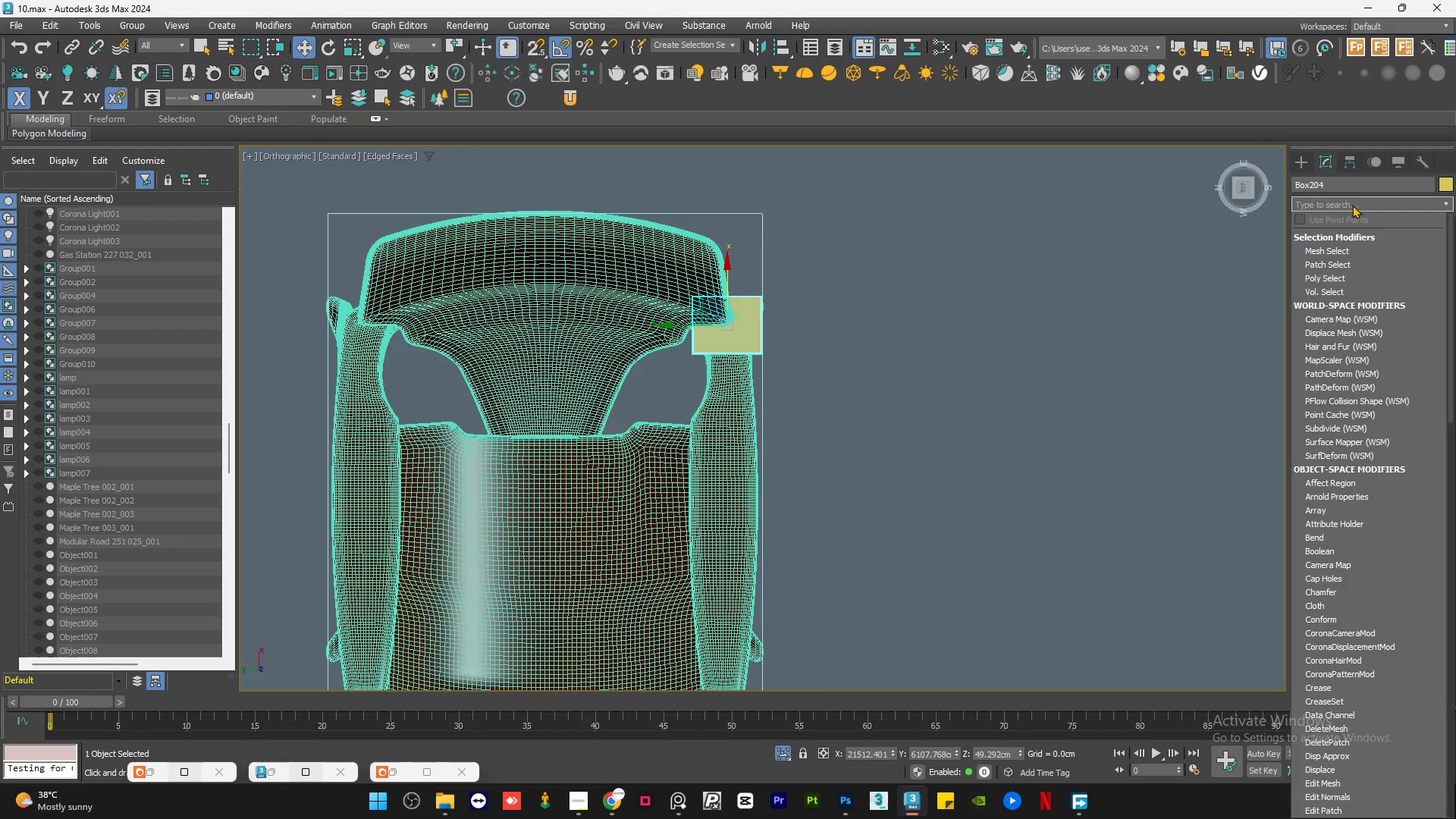 
type(ed)
 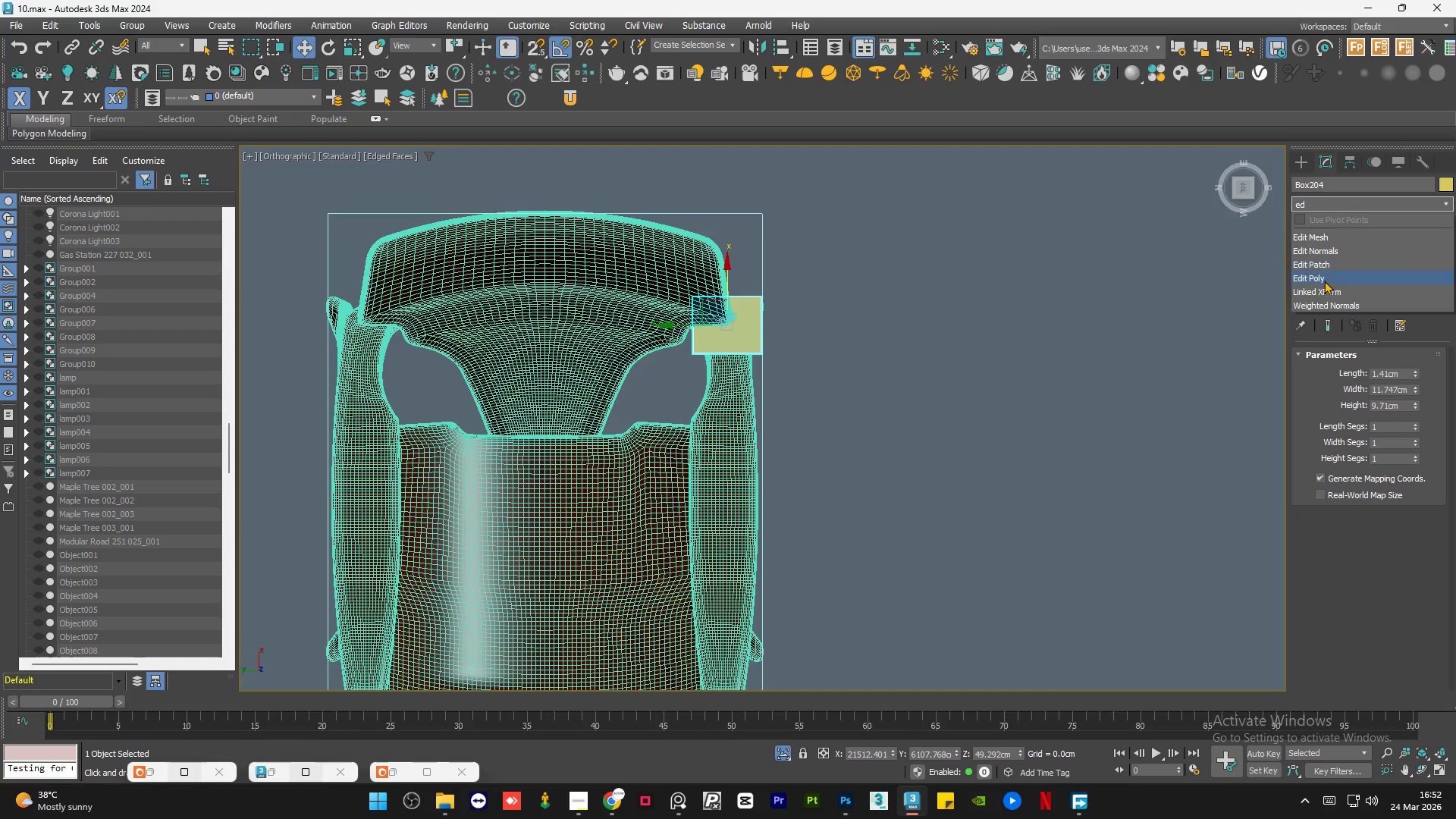 
left_click([1325, 281])
 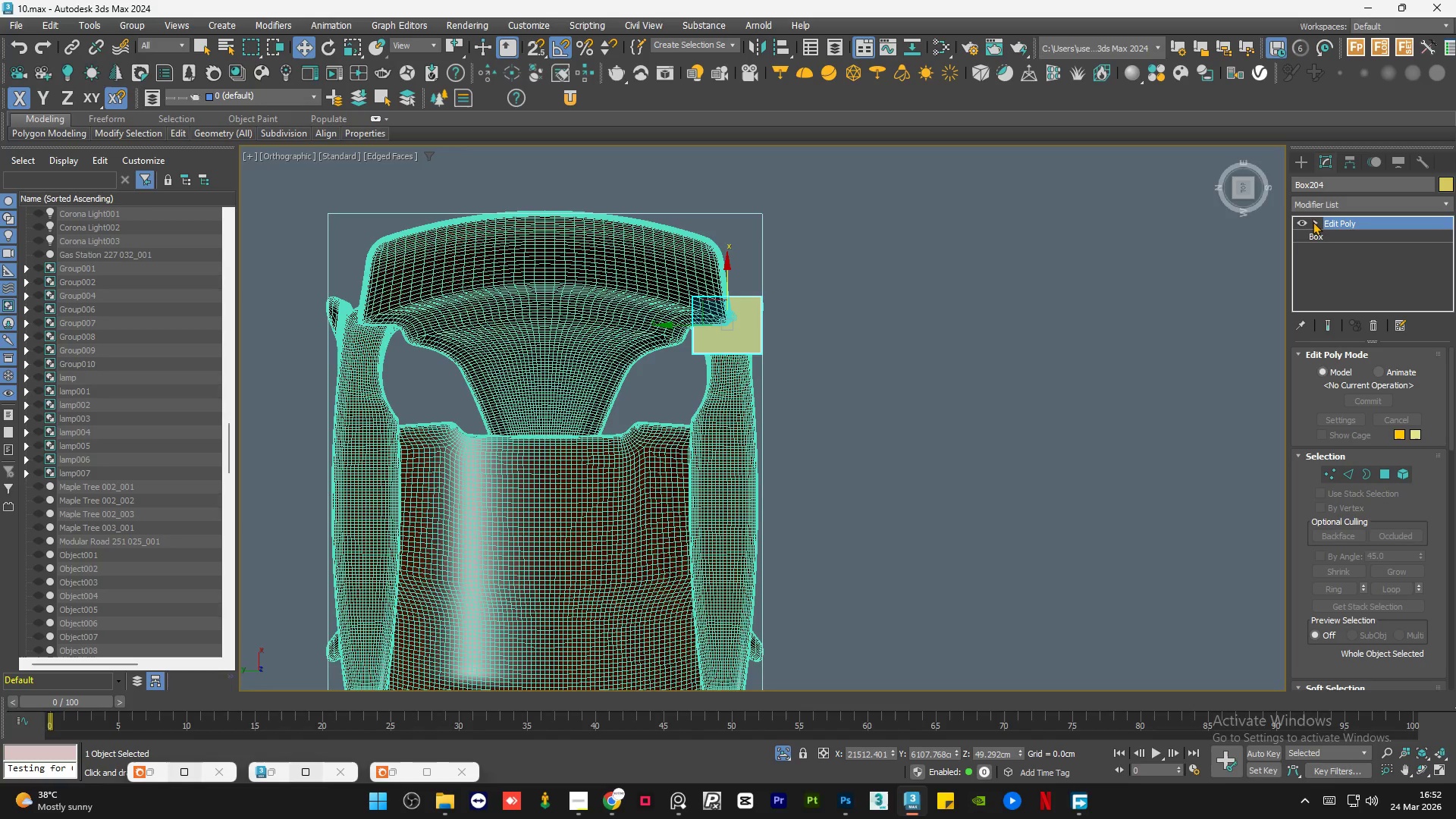 
left_click([1316, 224])
 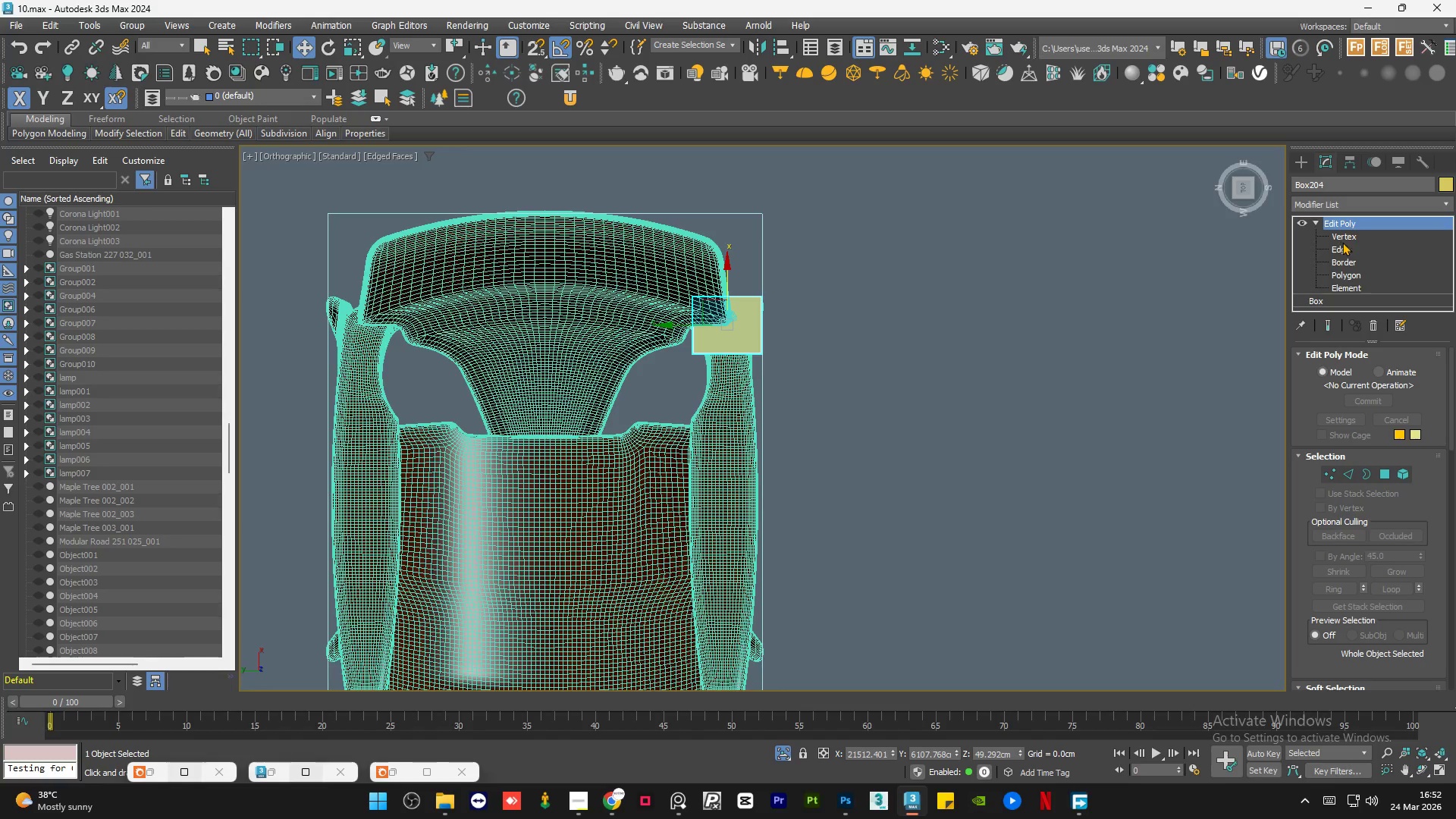 
double_click([1342, 242])
 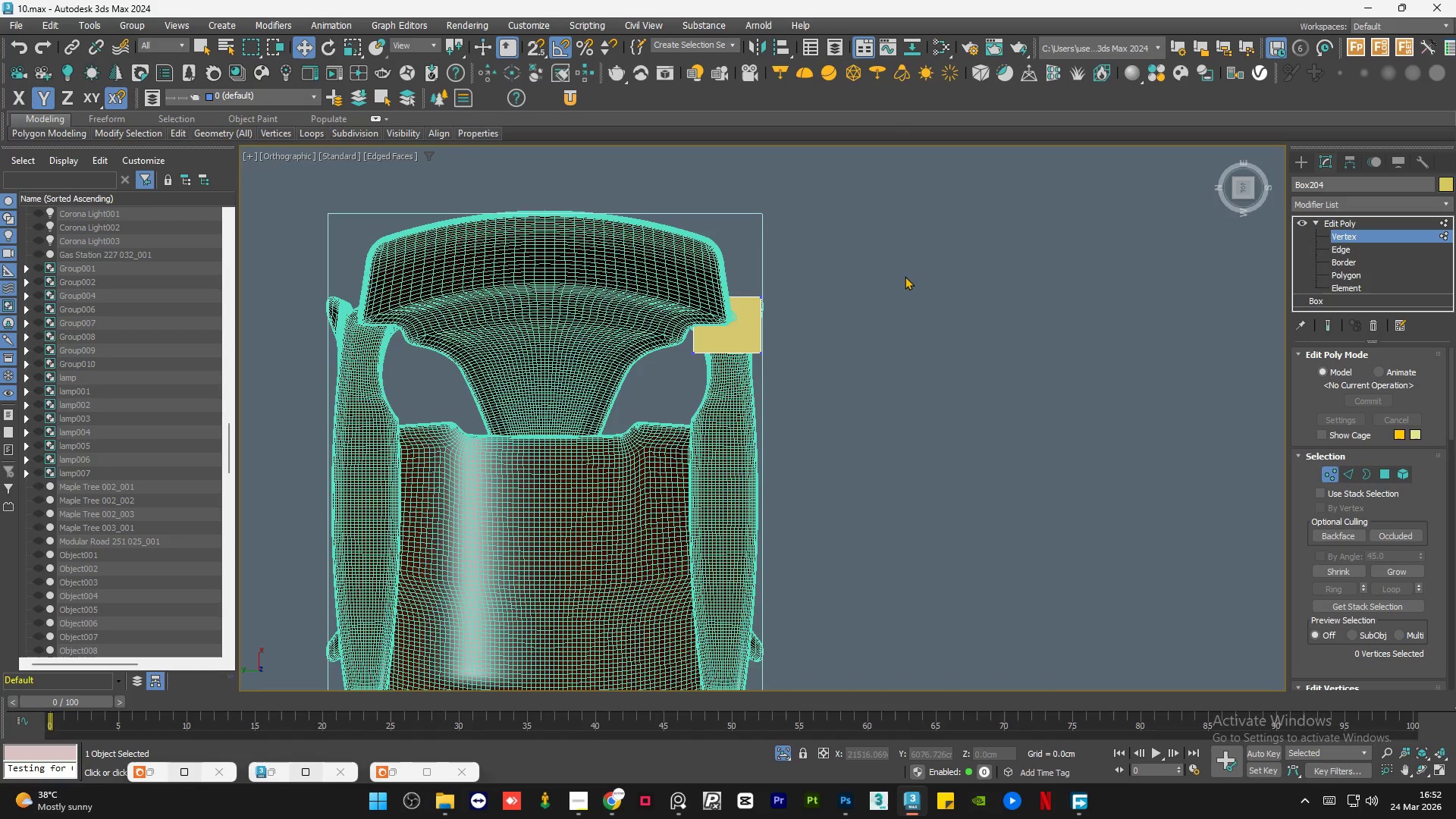 
left_click_drag(start_coordinate=[899, 250], to_coordinate=[598, 316])
 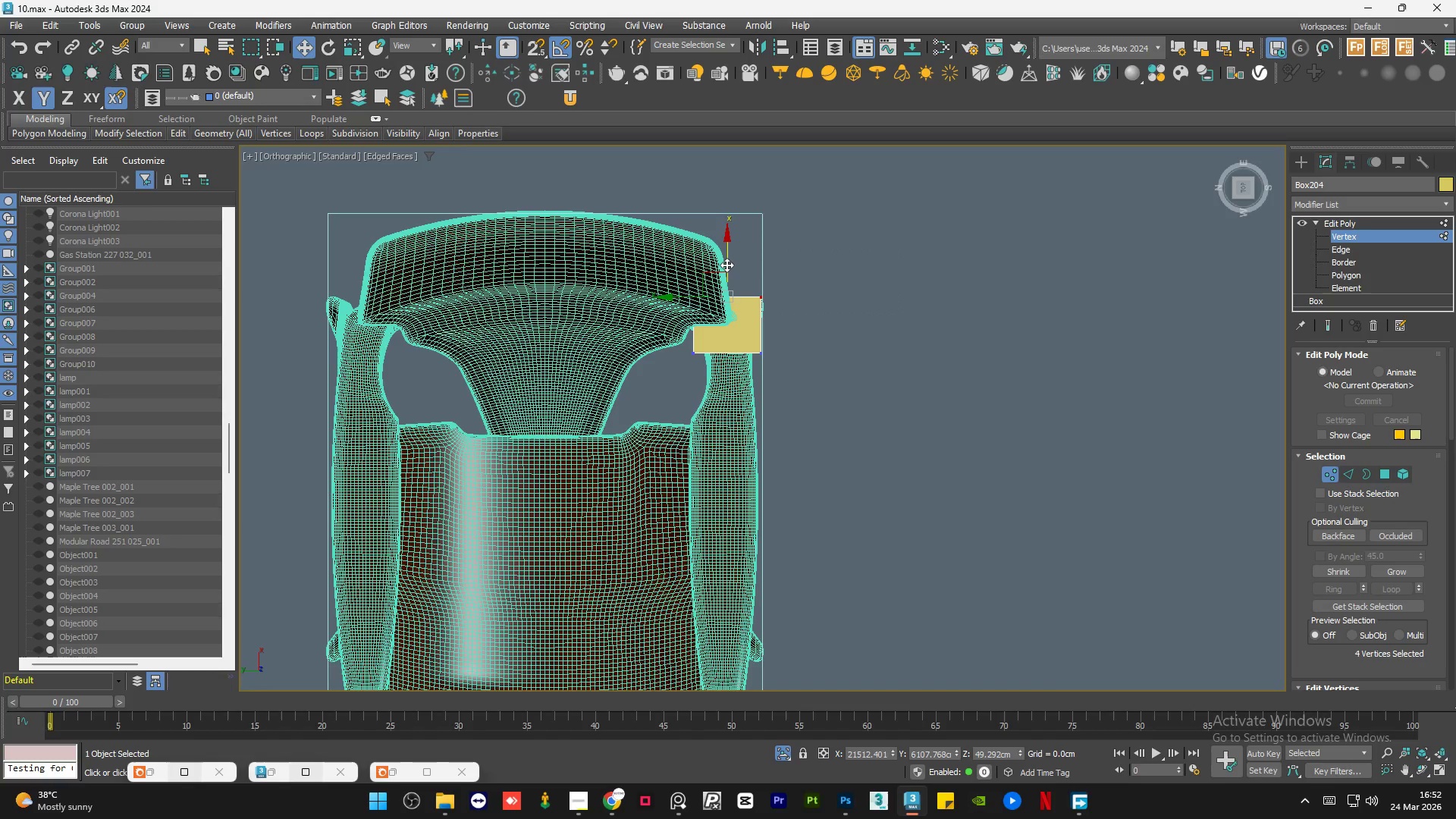 
left_click_drag(start_coordinate=[726, 265], to_coordinate=[757, 214])
 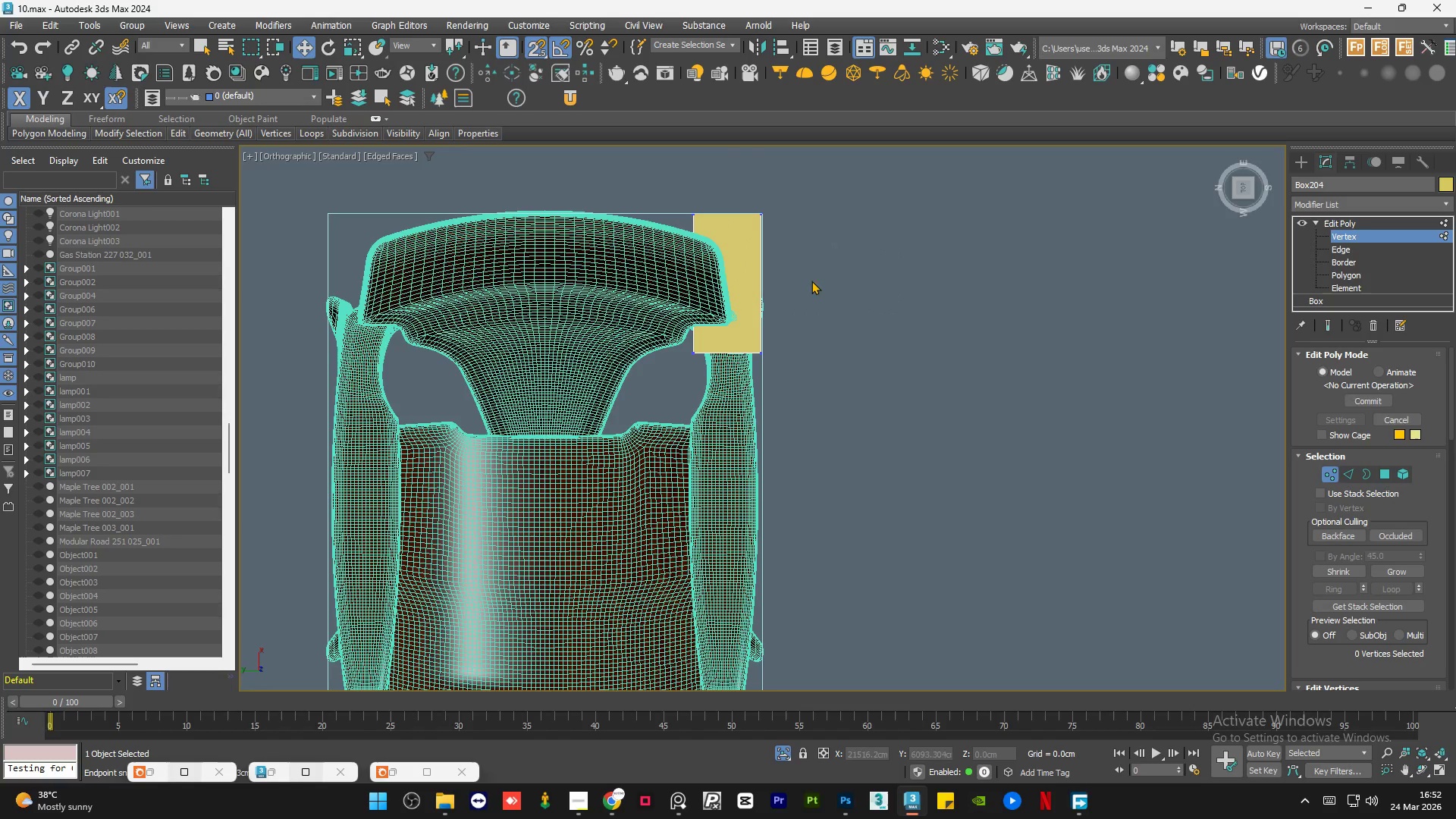 
key(S)
 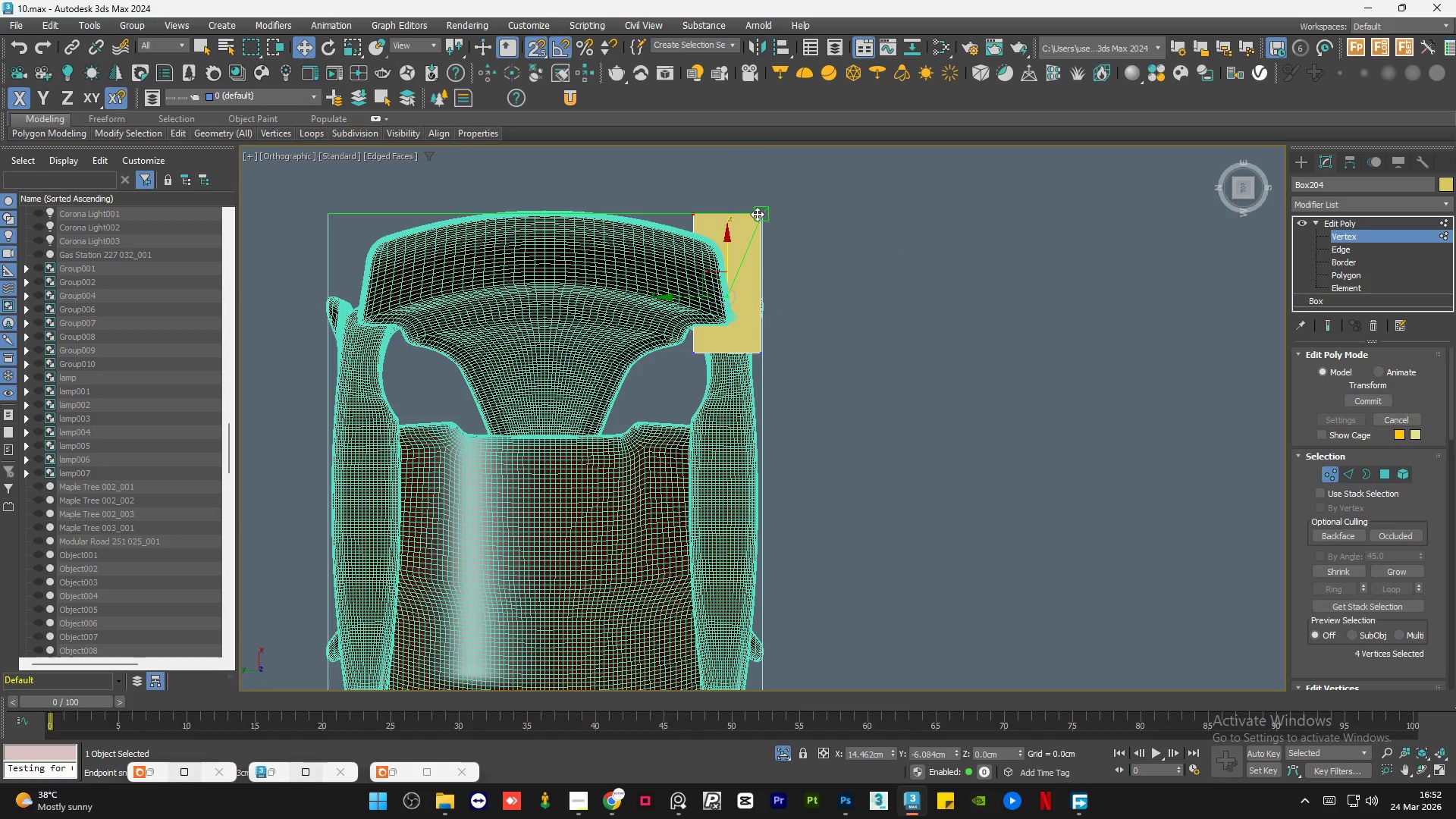 
left_click([832, 236])
 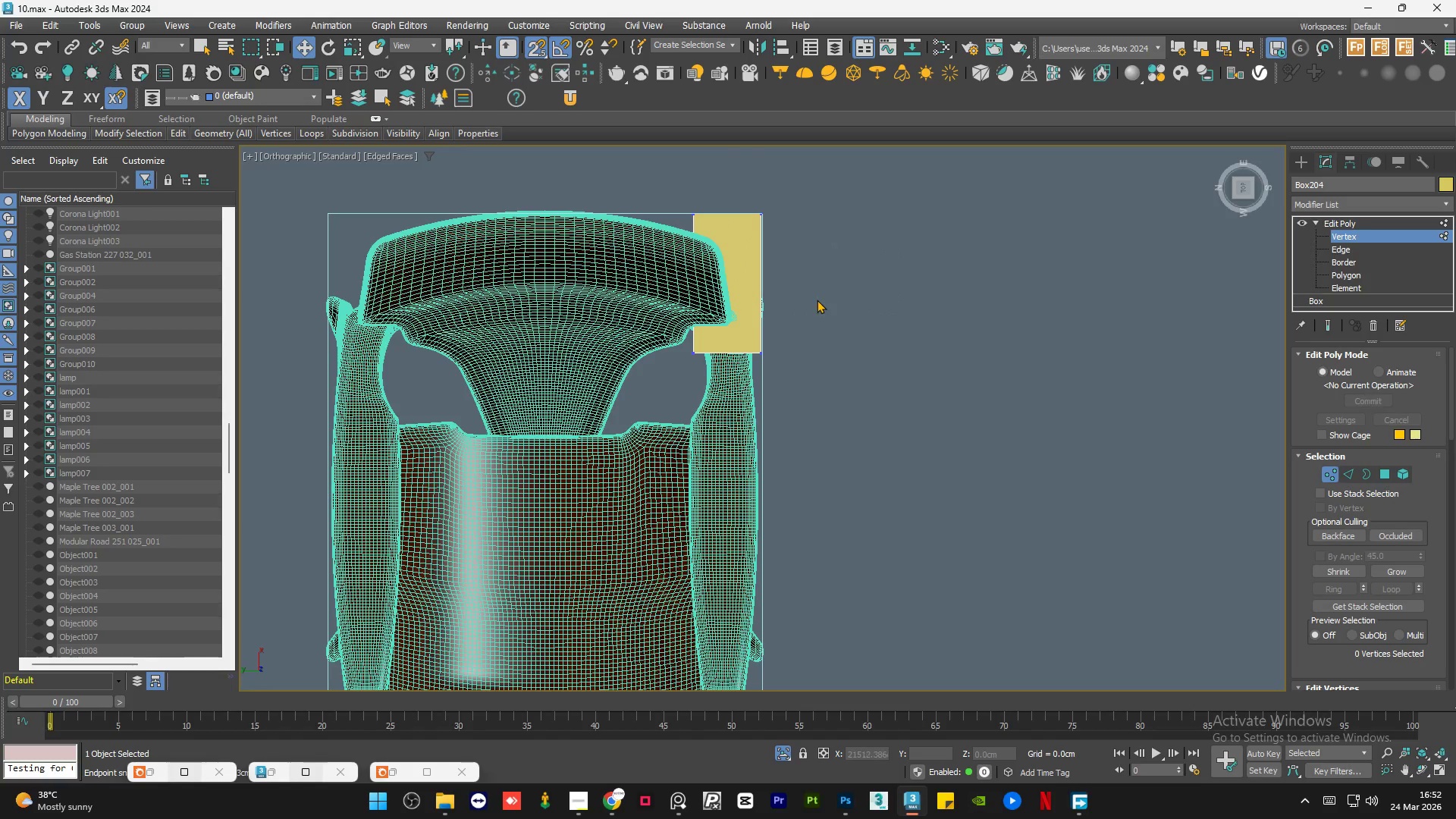 
left_click_drag(start_coordinate=[817, 303], to_coordinate=[617, 434])
 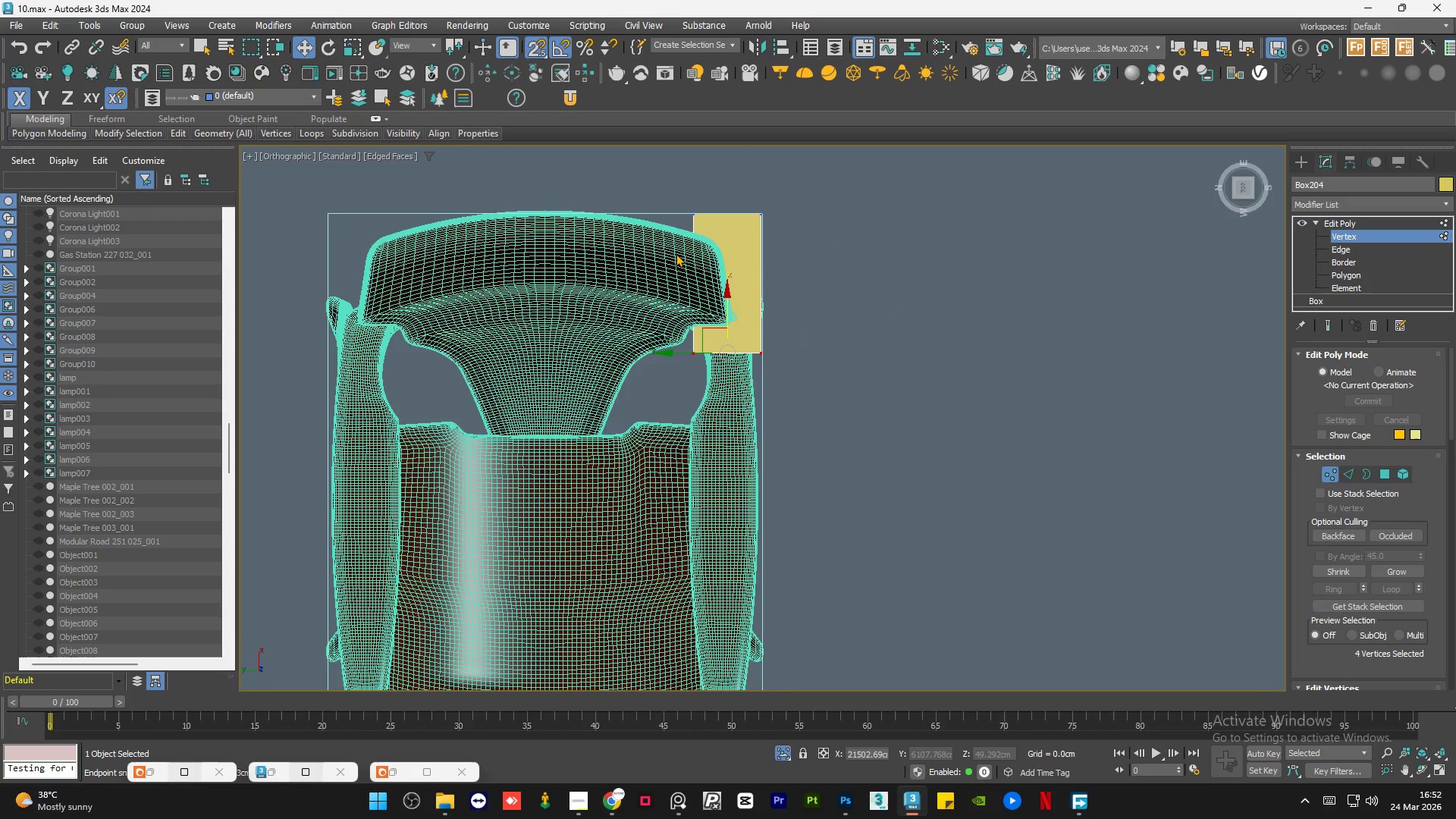 
scroll: coordinate [678, 252], scroll_direction: down, amount: 3.0
 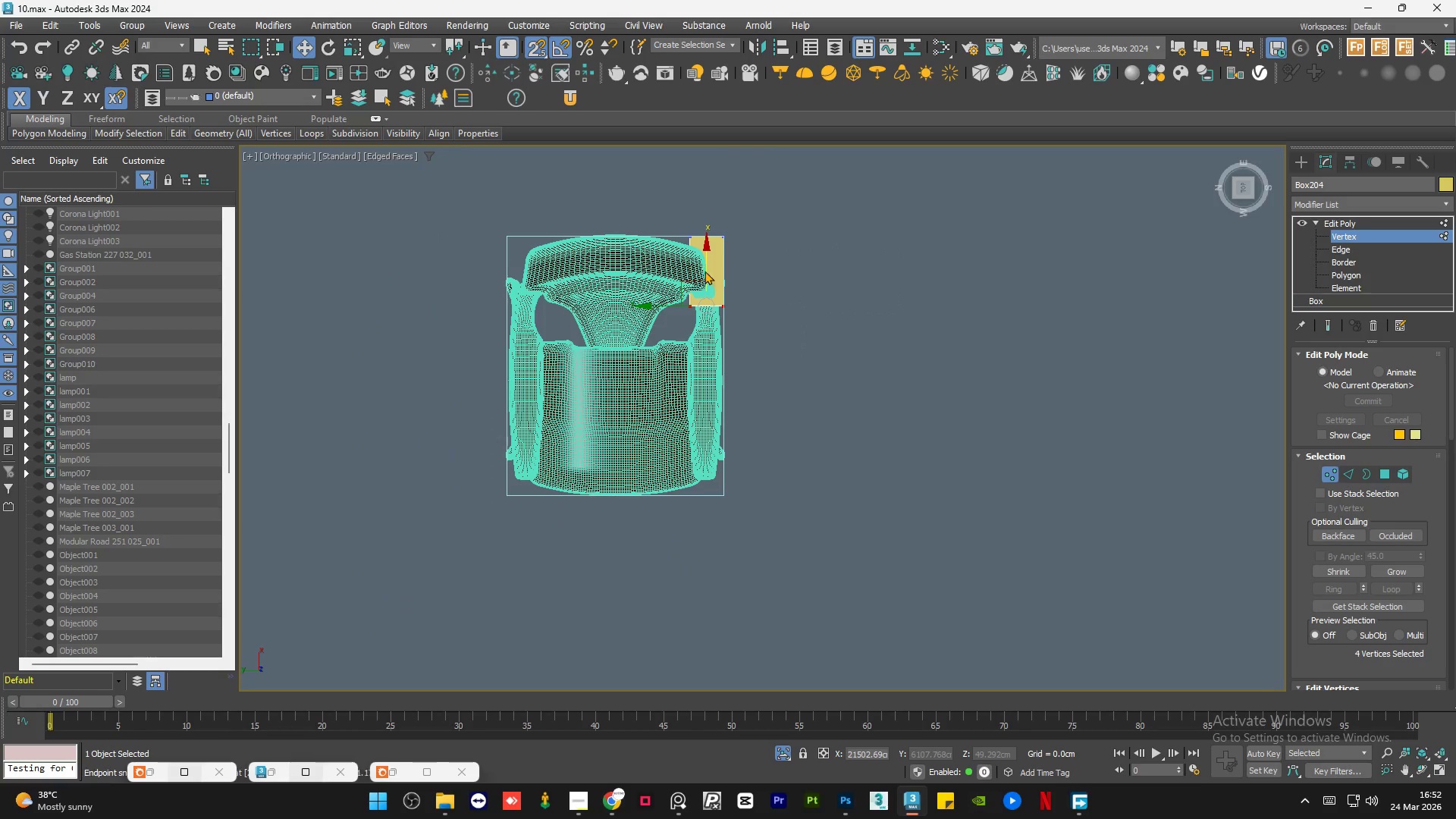 
left_click_drag(start_coordinate=[707, 263], to_coordinate=[725, 495])
 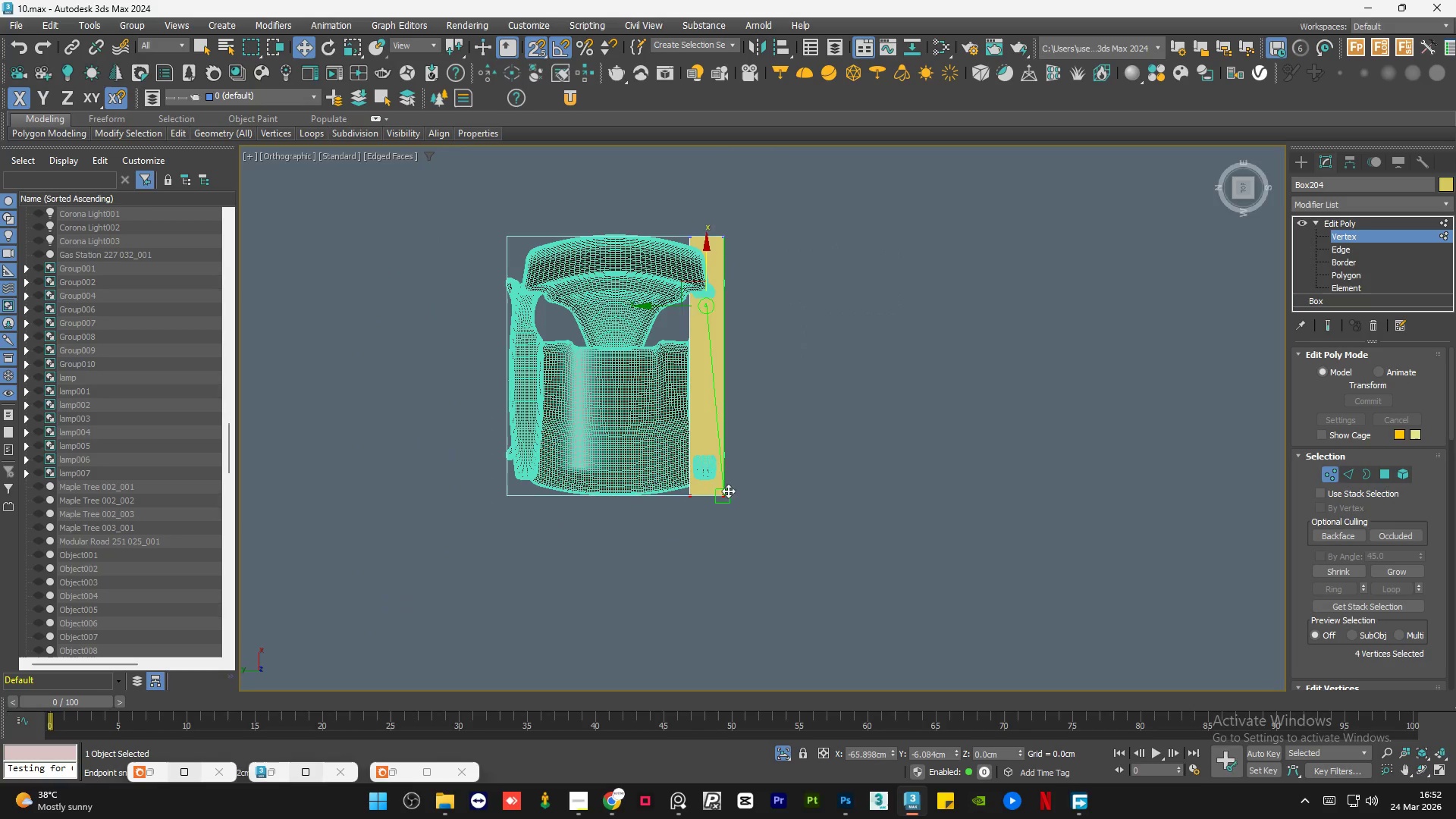 
key(S)
 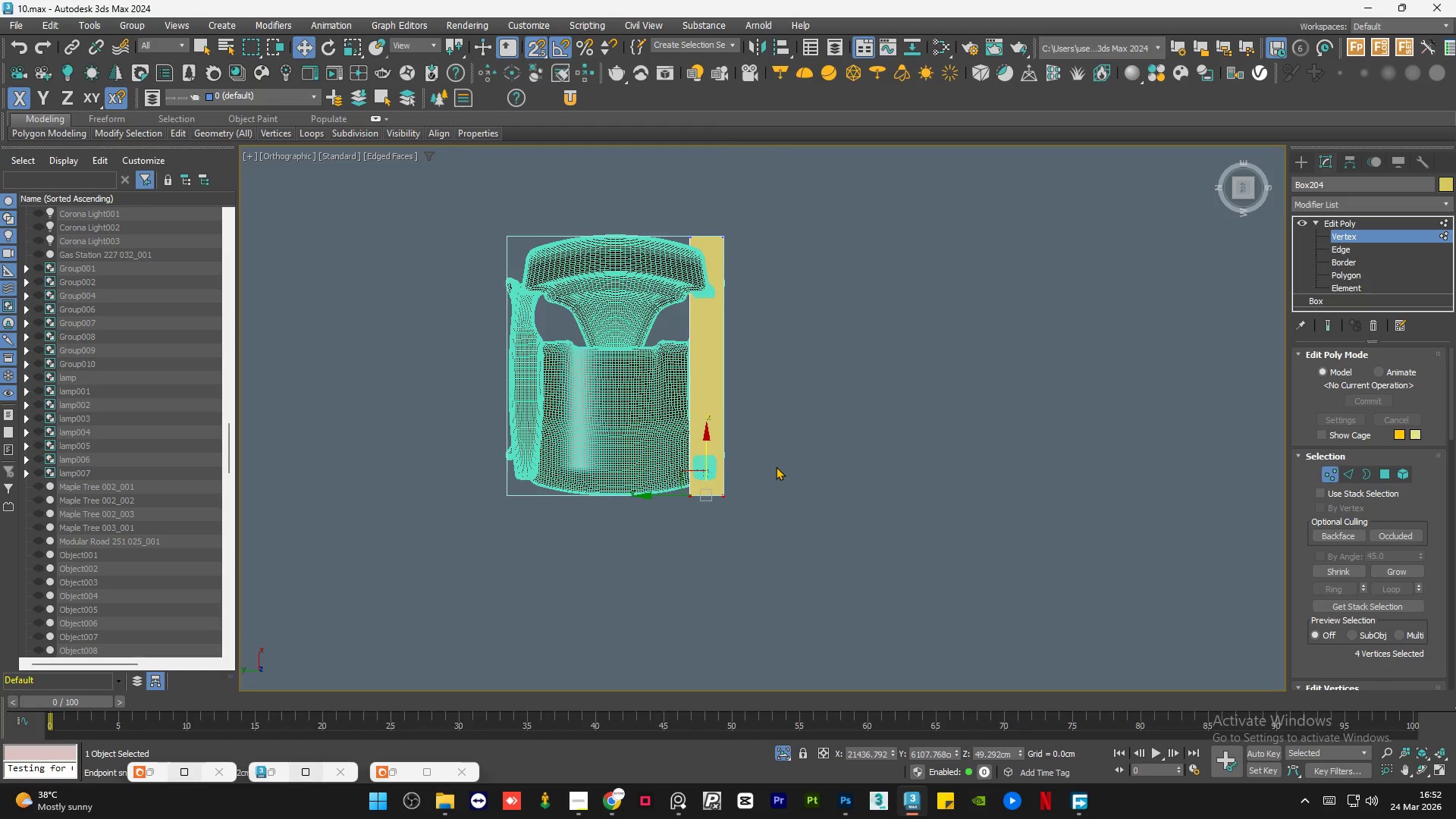 
left_click([776, 466])
 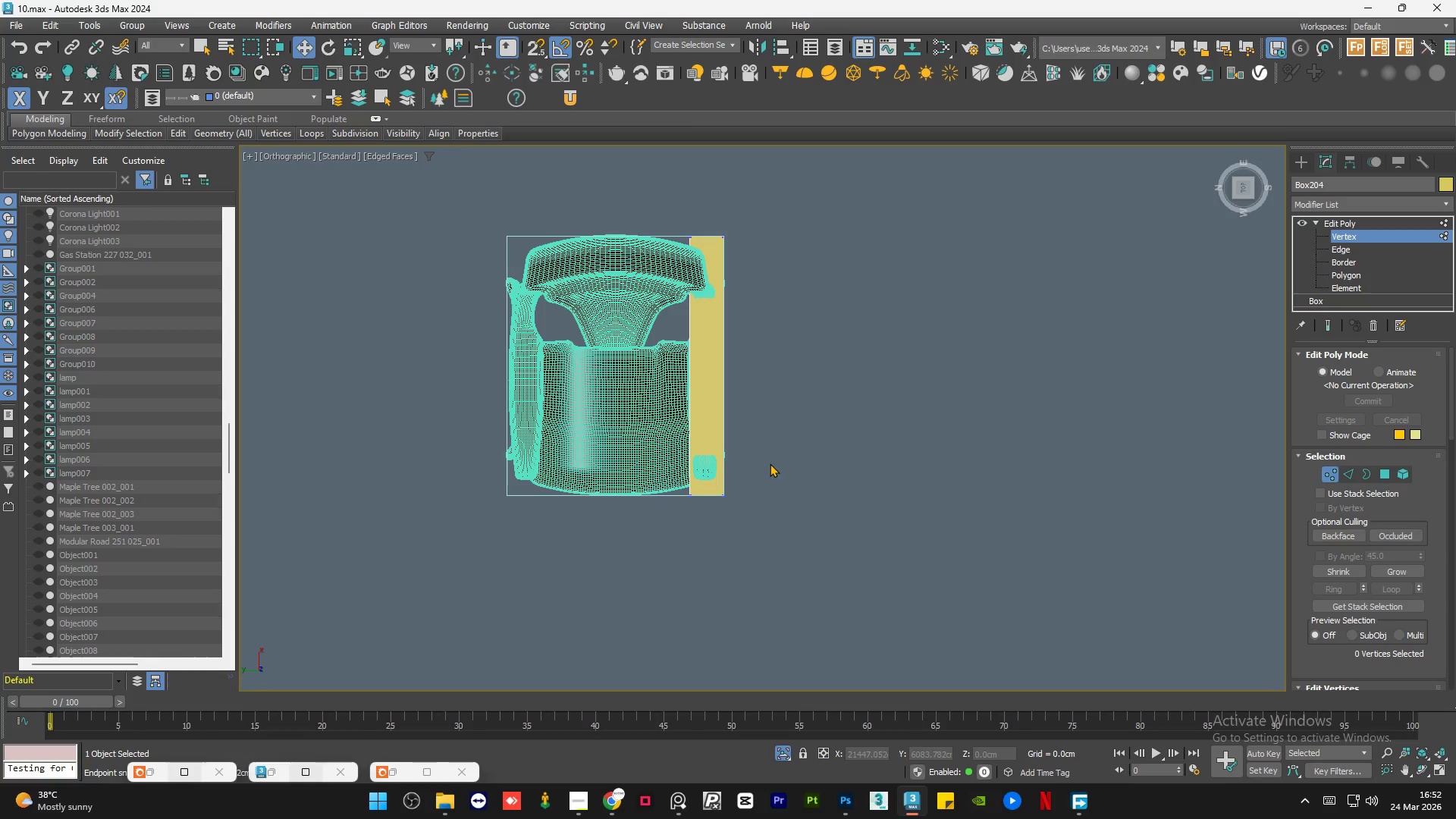 
key(Alt+AltLeft)
 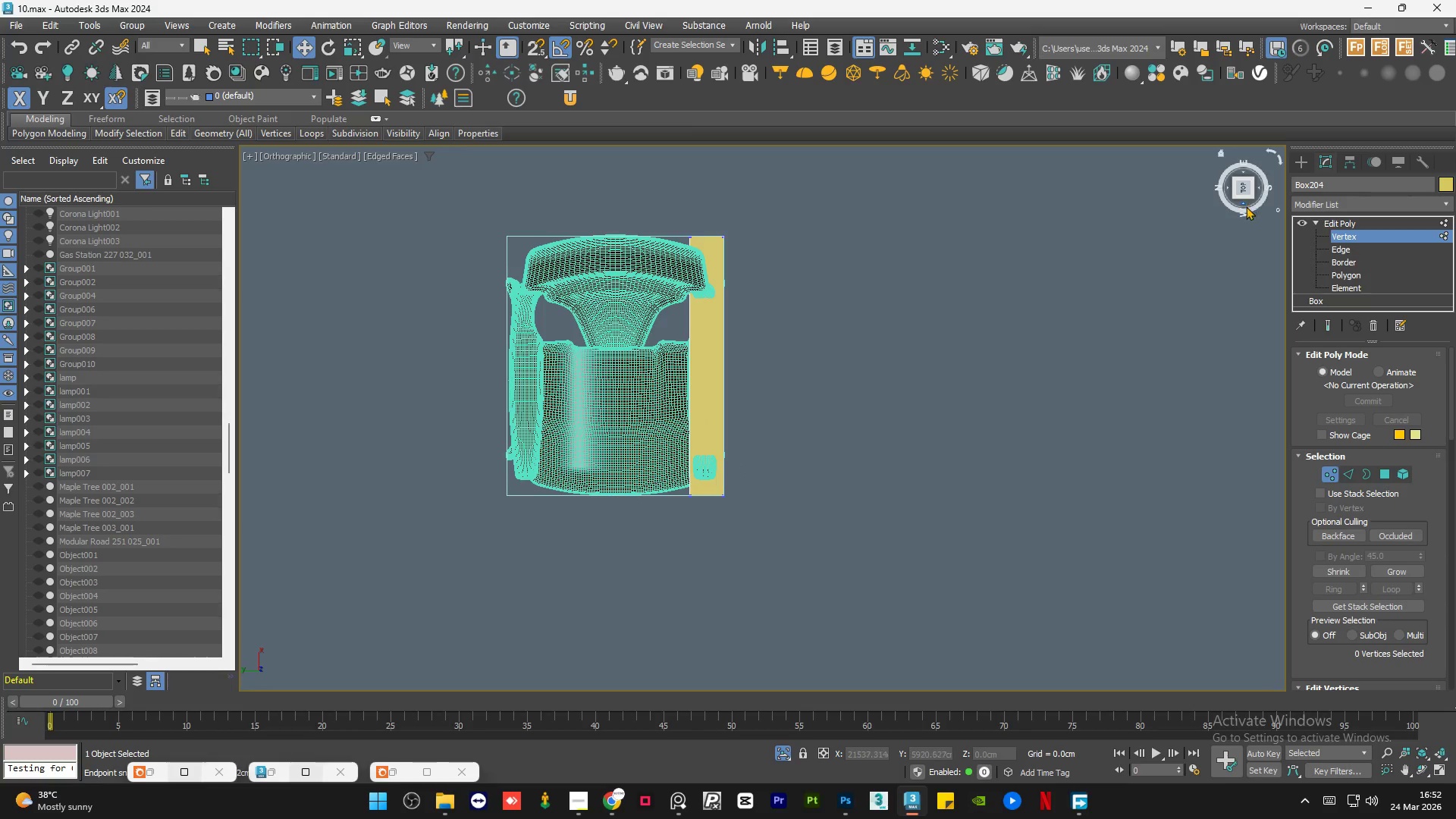 
left_click([1241, 202])
 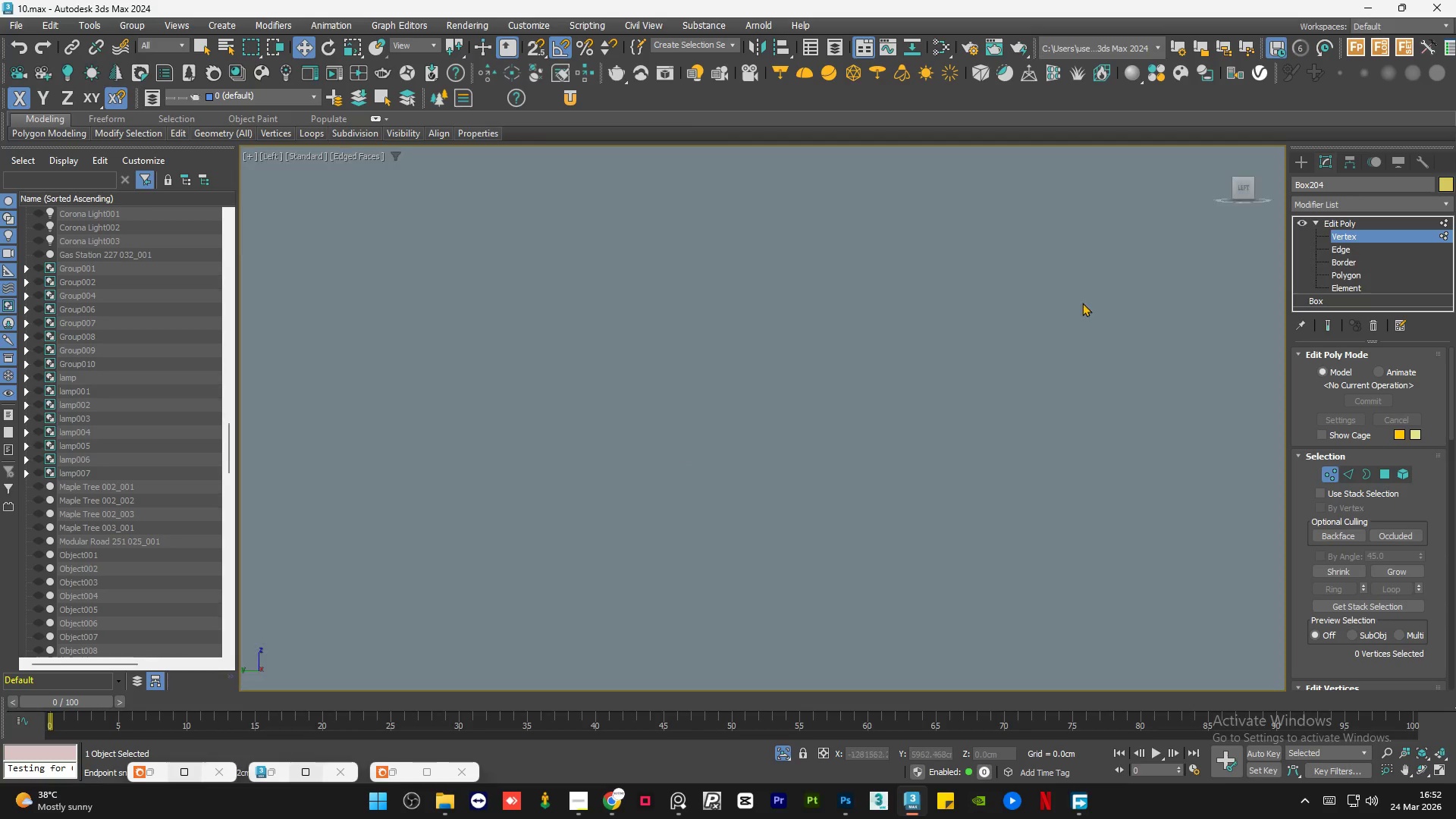 
key(Z)
 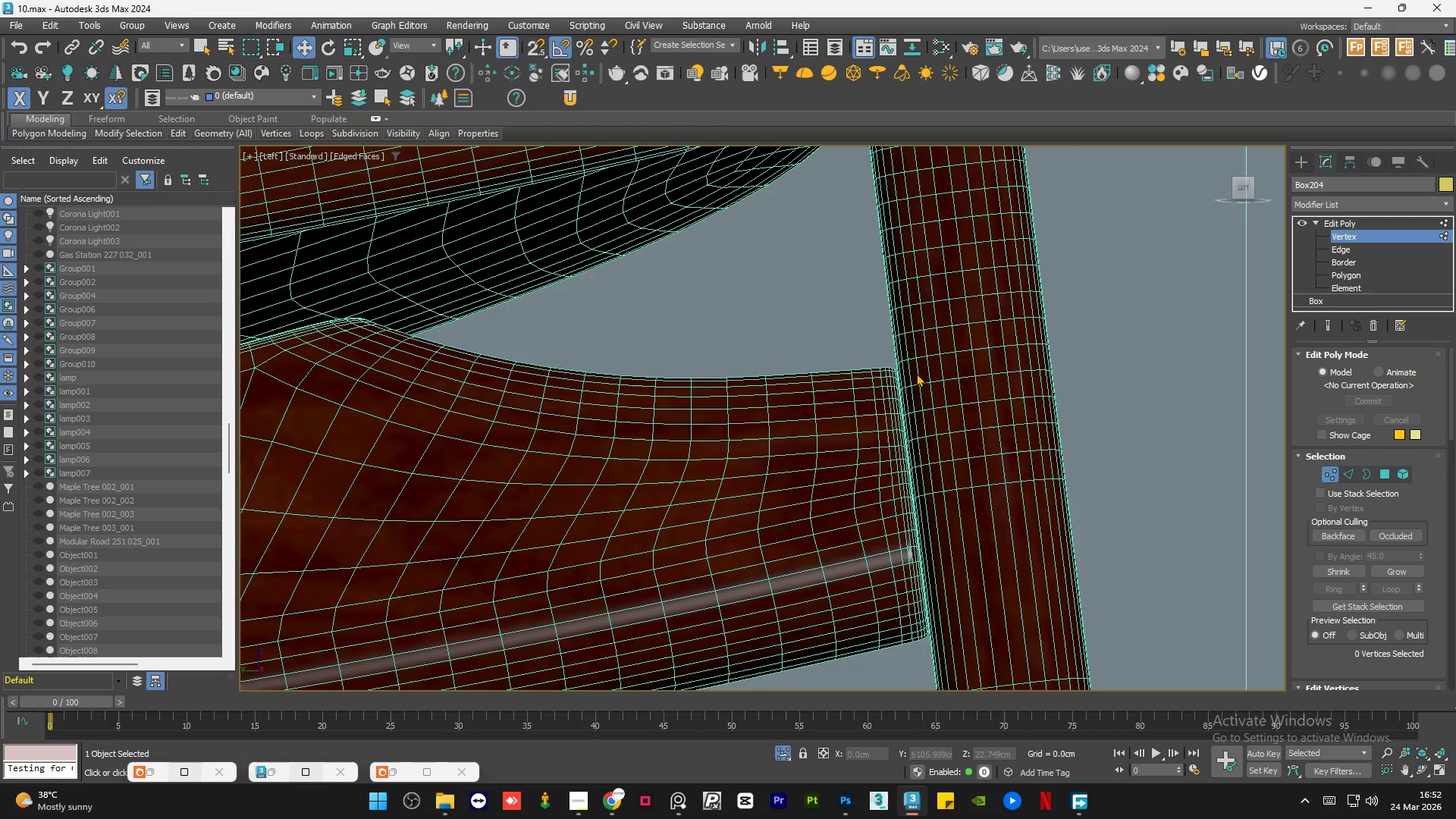 
scroll: coordinate [833, 419], scroll_direction: down, amount: 7.0
 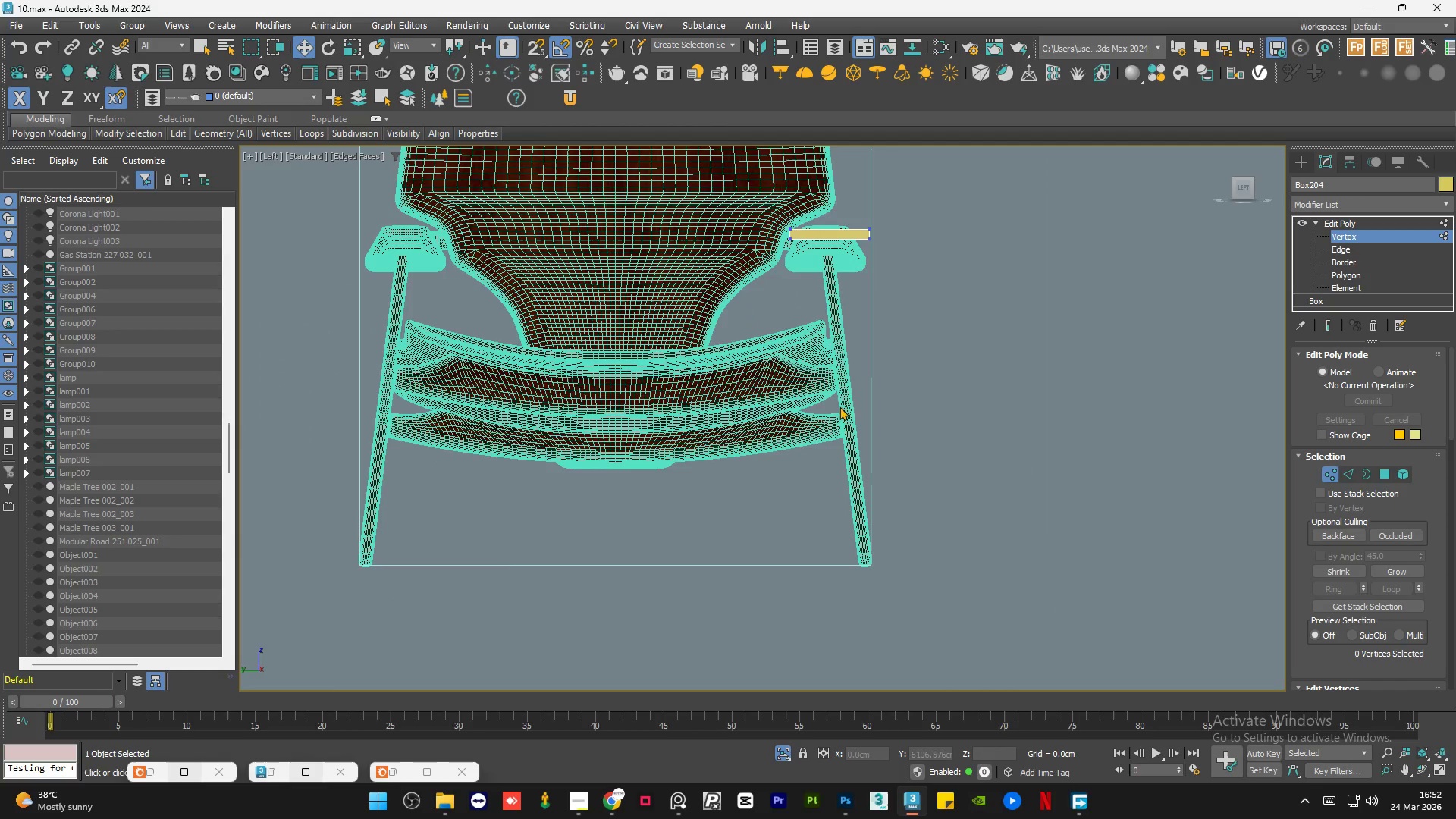 
scroll: coordinate [852, 257], scroll_direction: up, amount: 3.0
 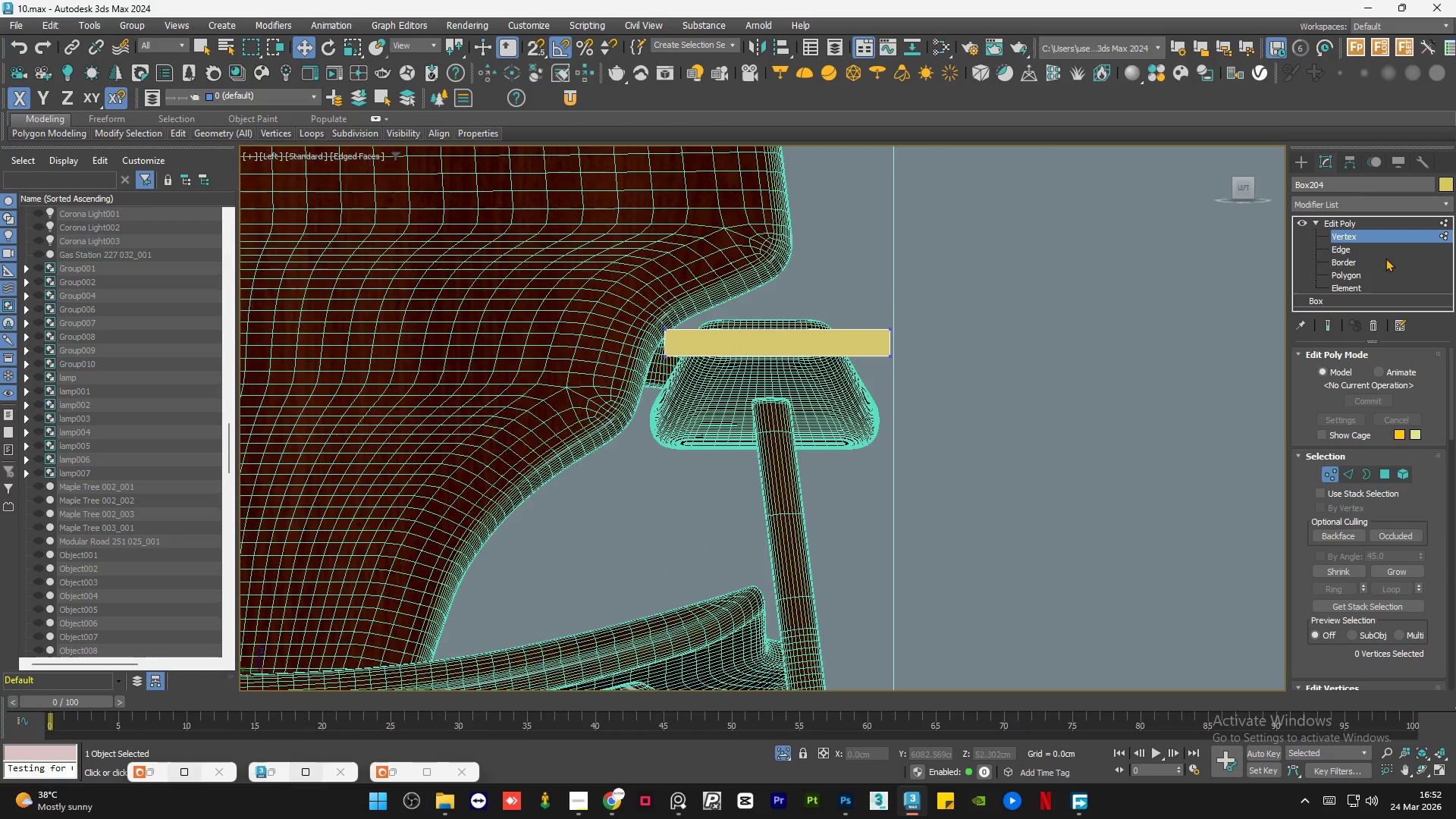 
left_click([1377, 222])
 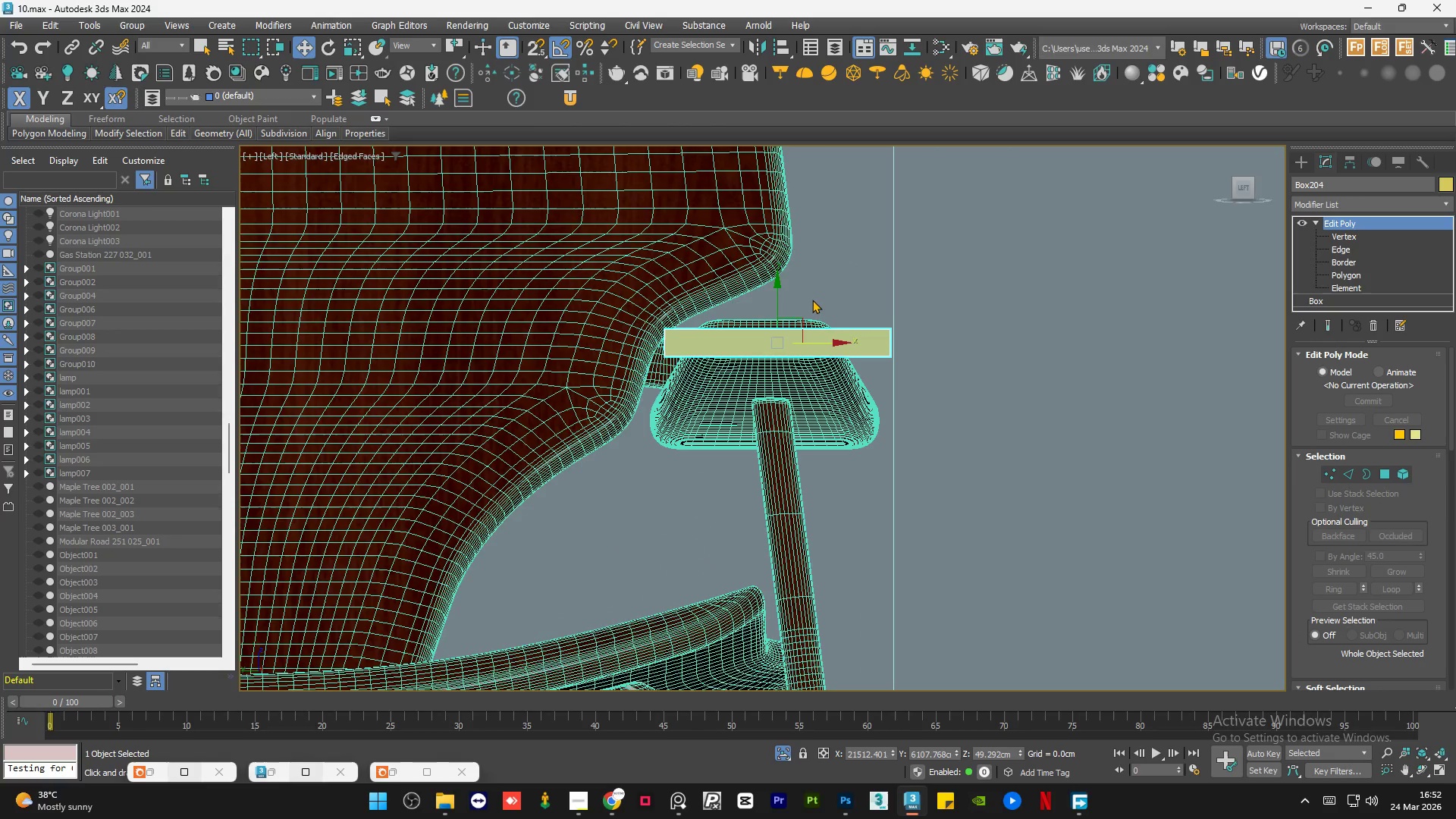 
key(W)
 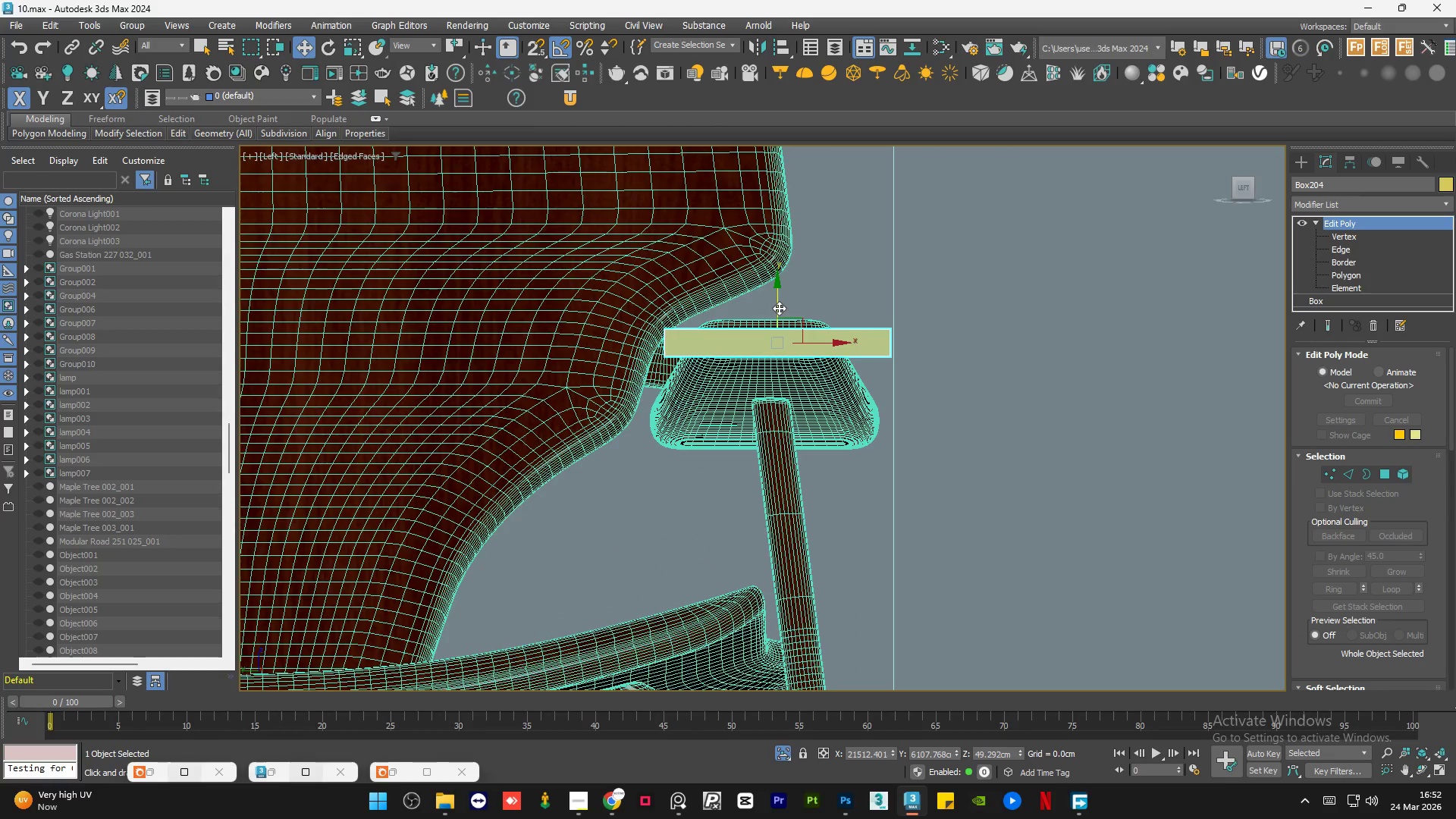 
left_click_drag(start_coordinate=[779, 307], to_coordinate=[787, 297])
 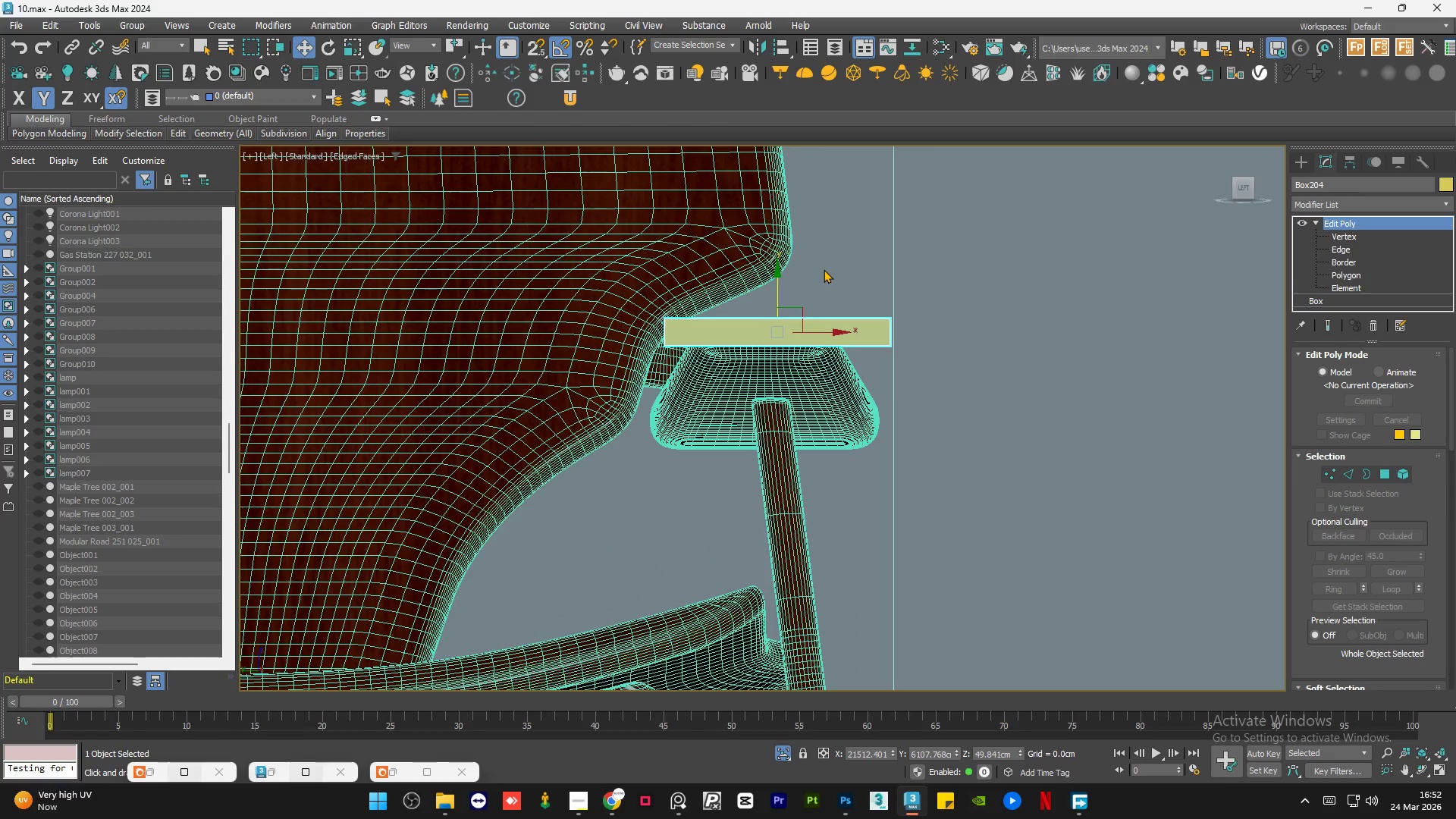 
scroll: coordinate [824, 269], scroll_direction: down, amount: 2.0
 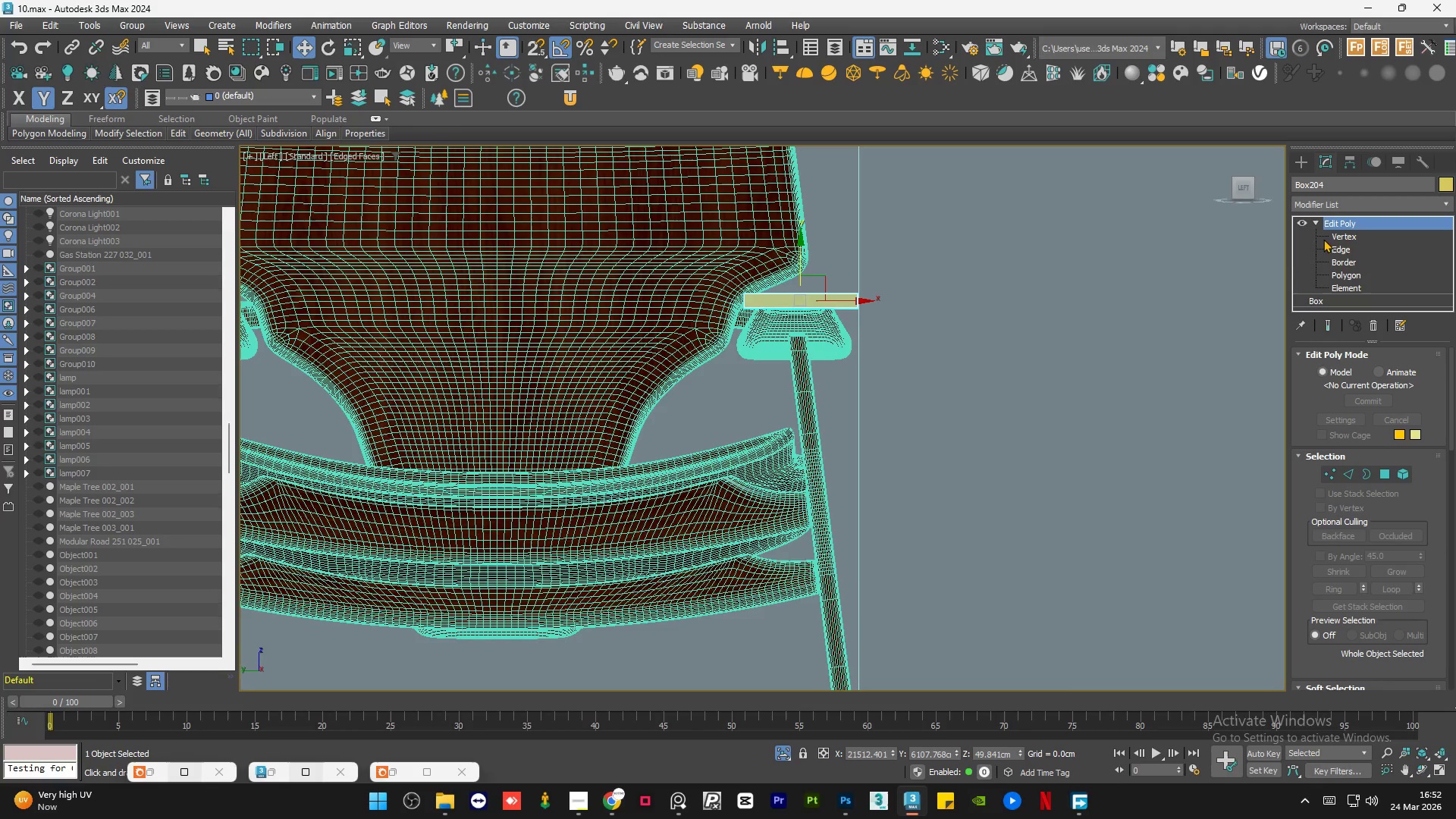 
left_click([1342, 246])
 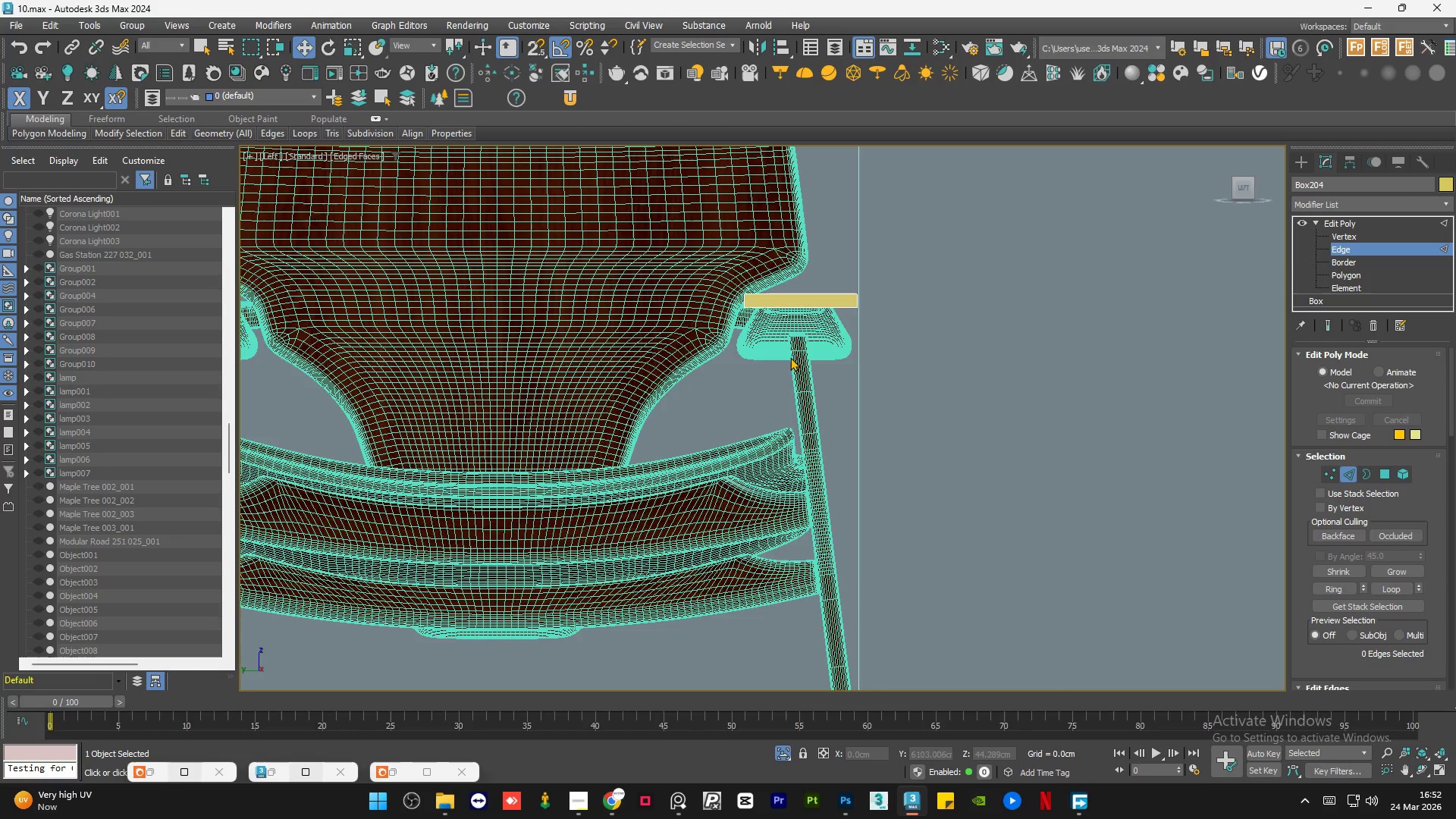 
hold_key(key=AltLeft, duration=0.84)
 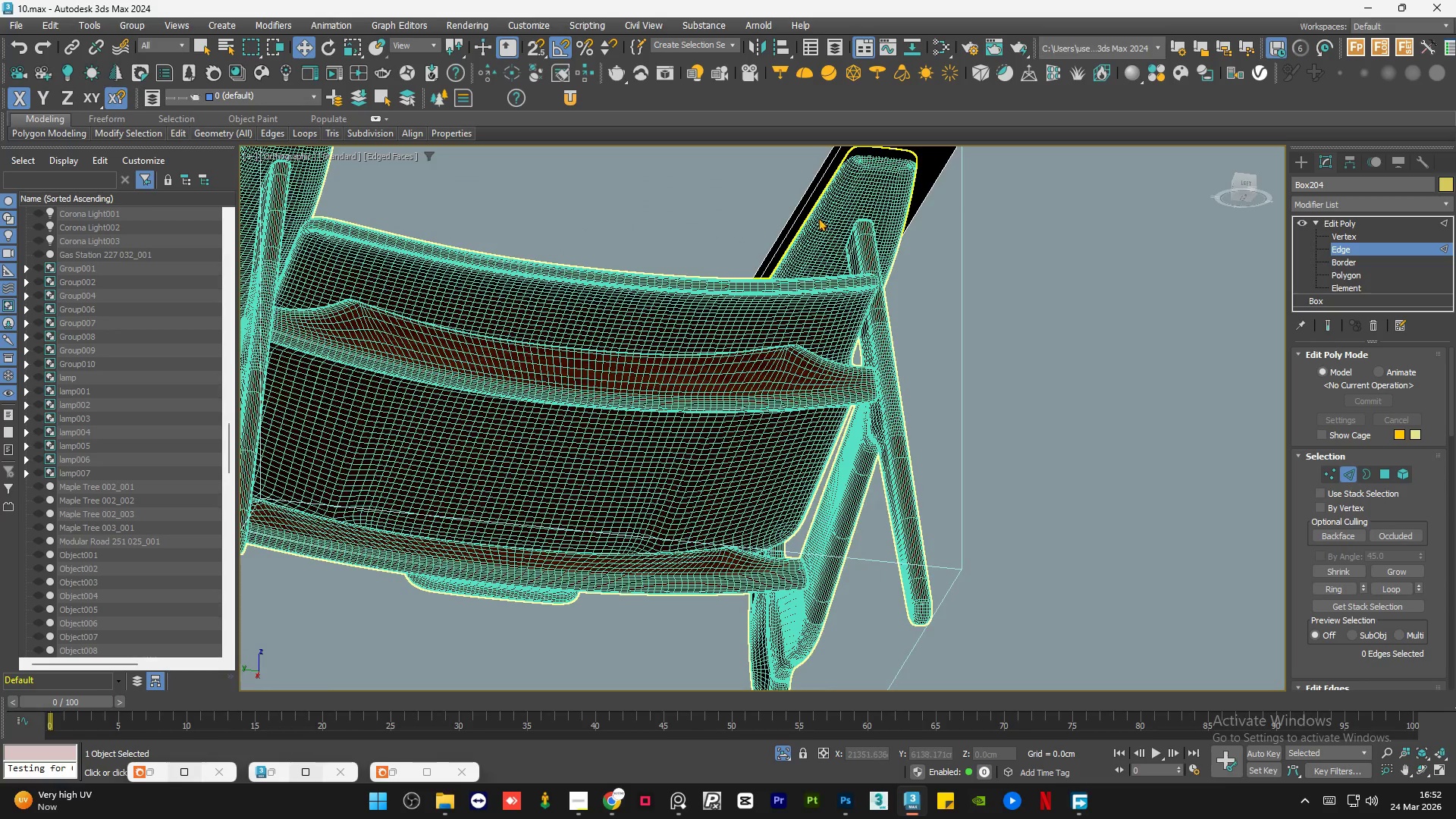 
scroll: coordinate [805, 237], scroll_direction: down, amount: 1.0
 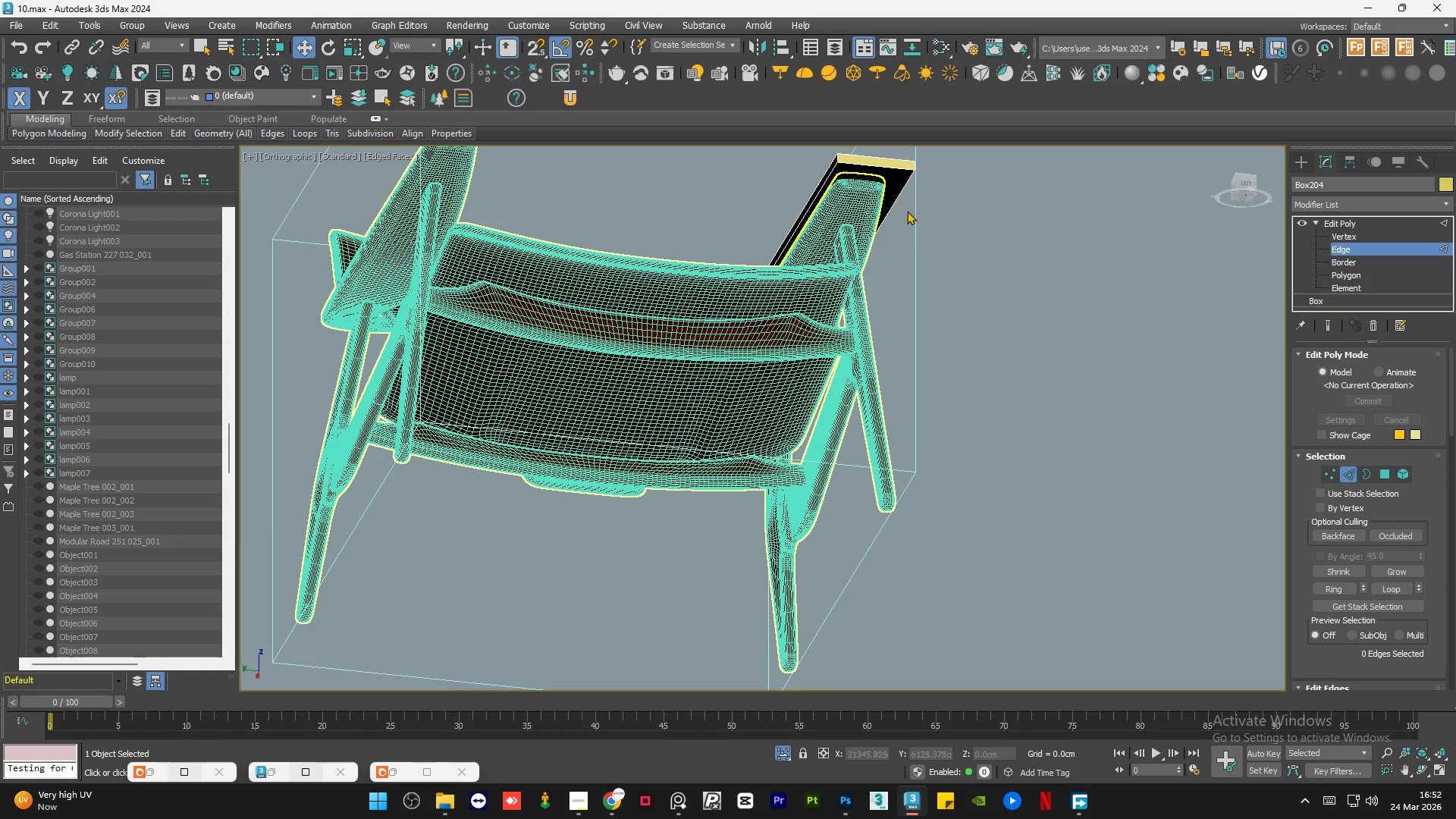 
scroll: coordinate [885, 185], scroll_direction: up, amount: 3.0
 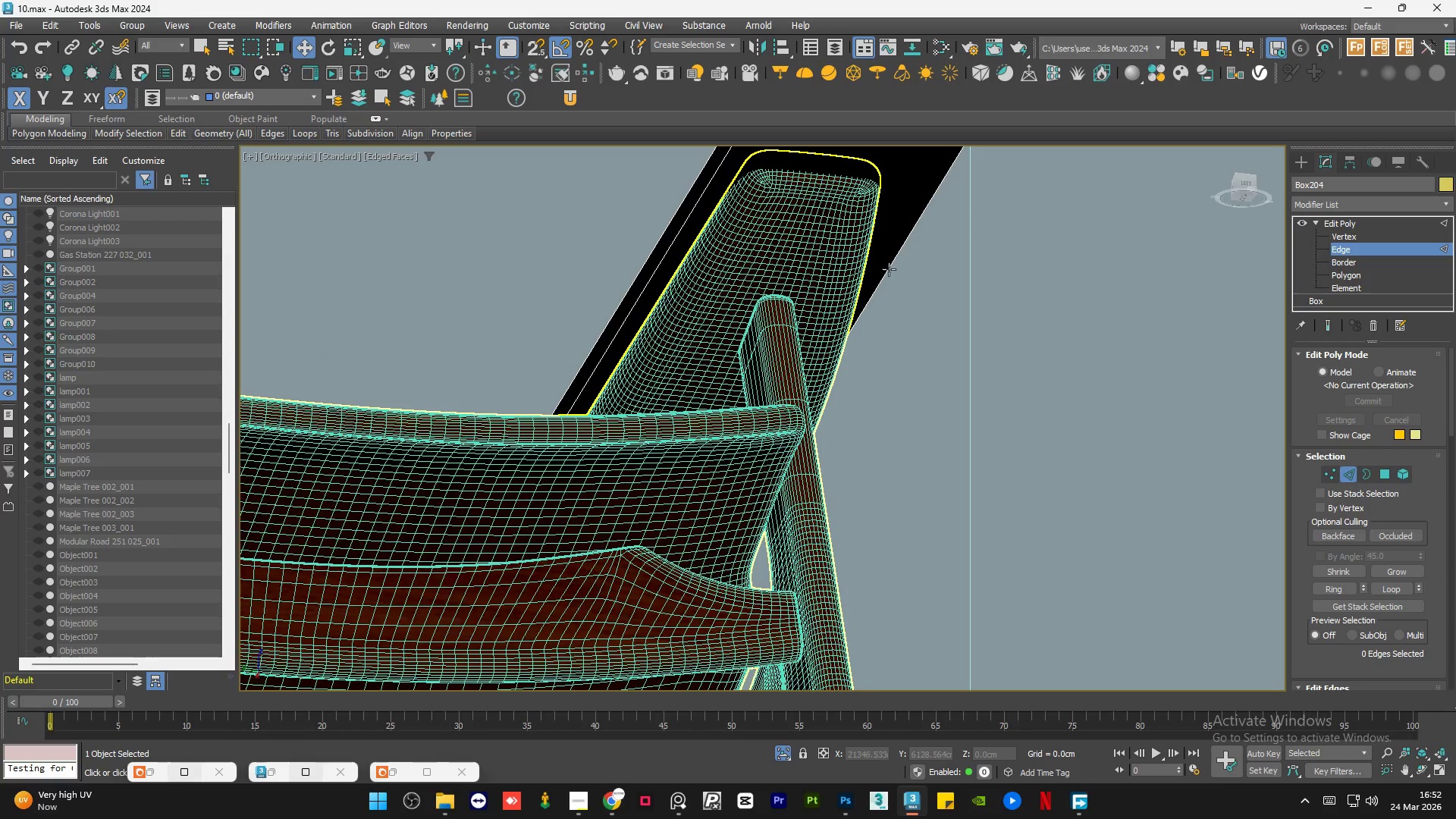 
left_click([888, 268])
 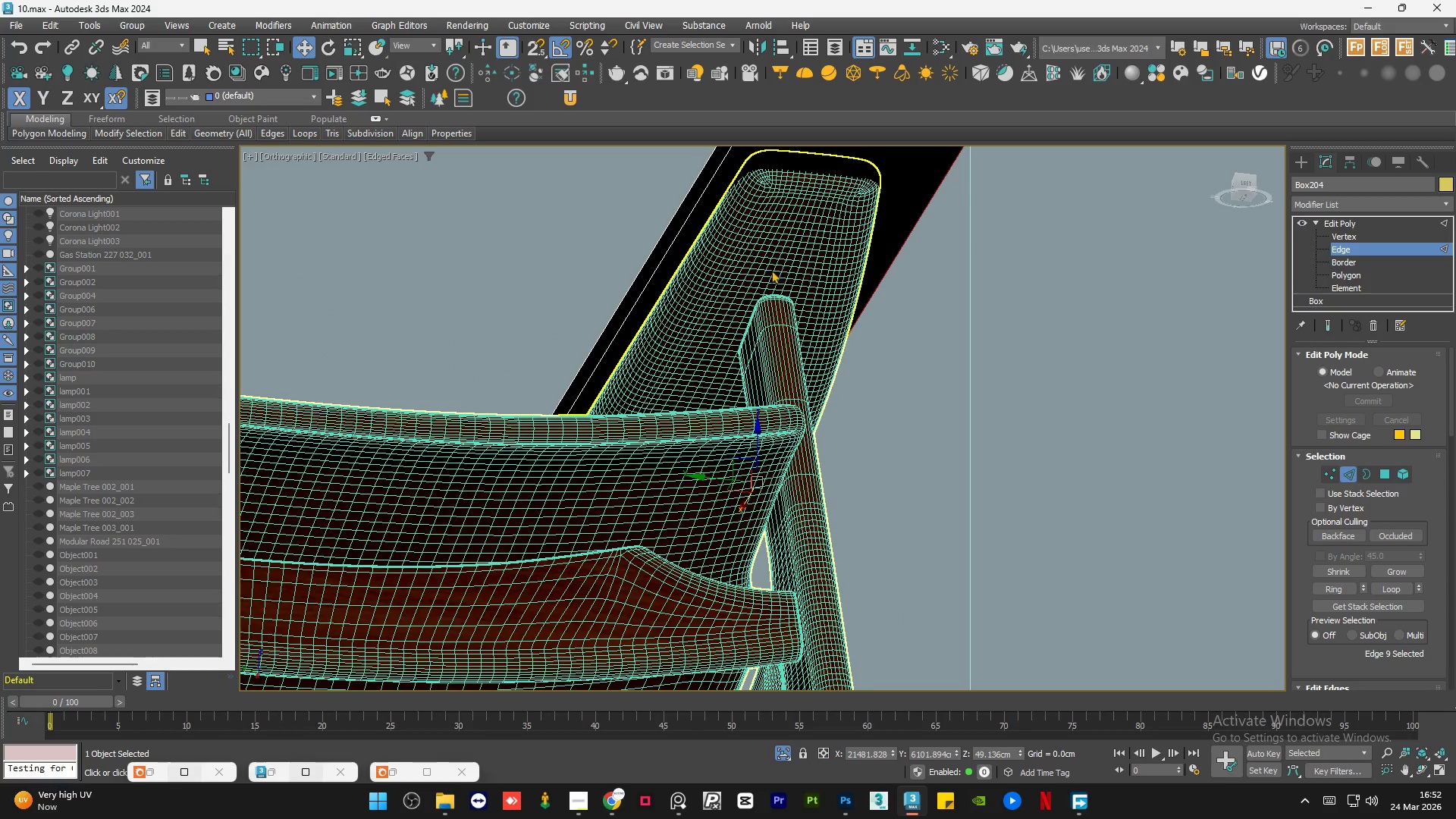 
hold_key(key=ControlLeft, duration=0.61)
 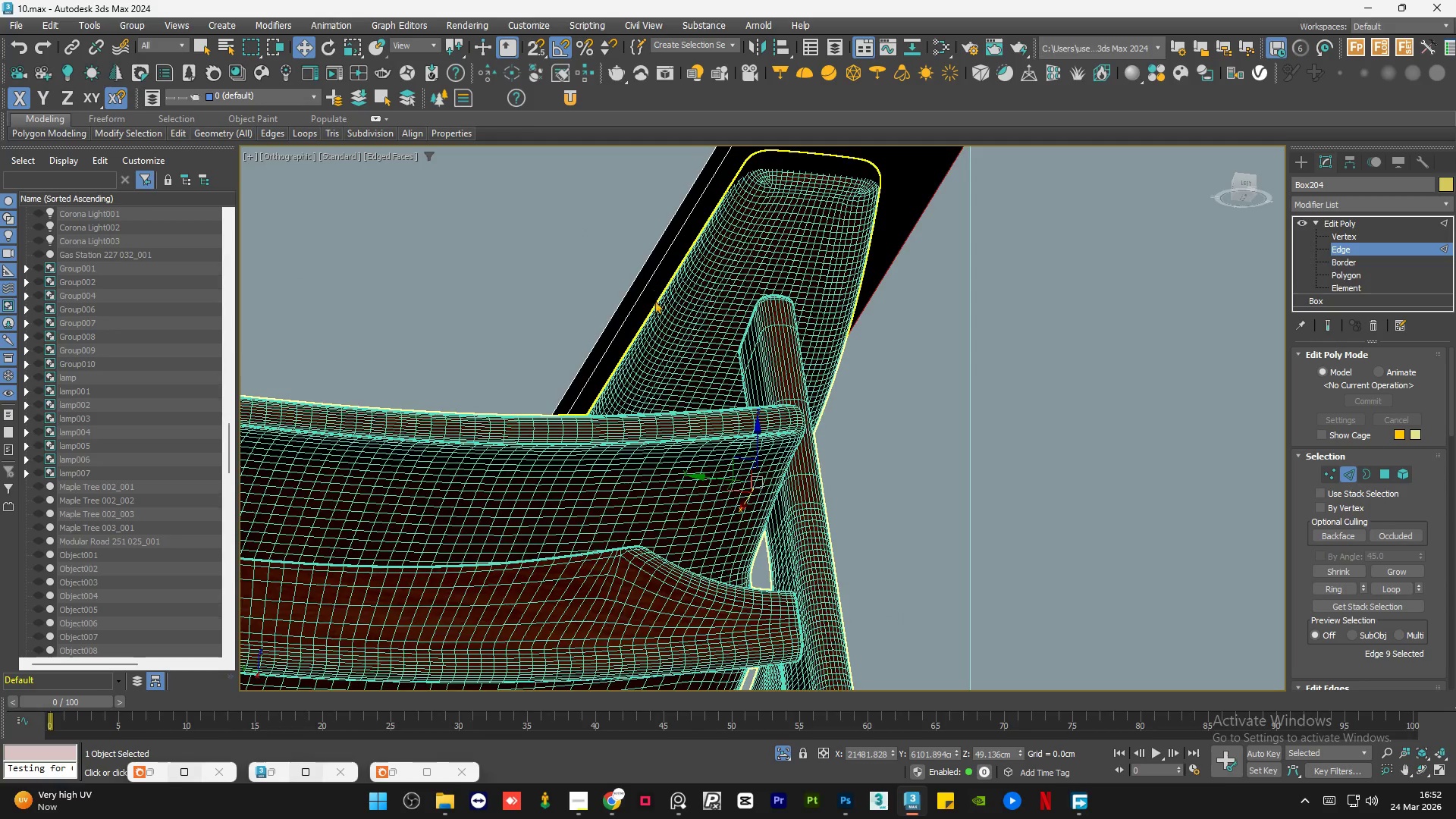 
hold_key(key=ControlLeft, duration=5.97)
scroll: coordinate [654, 300], scroll_direction: down, amount: 1.0
 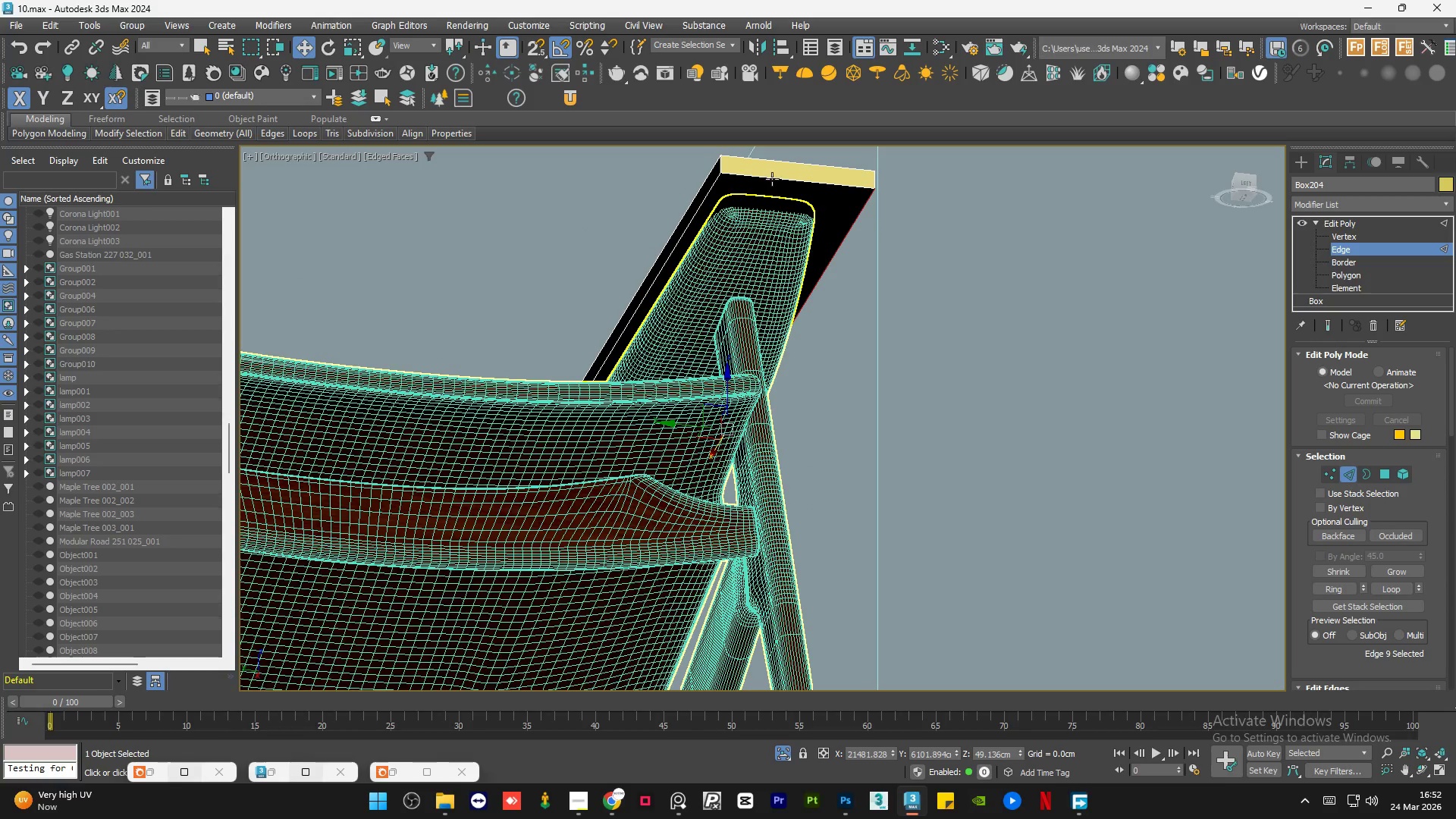 
left_click([772, 179])
 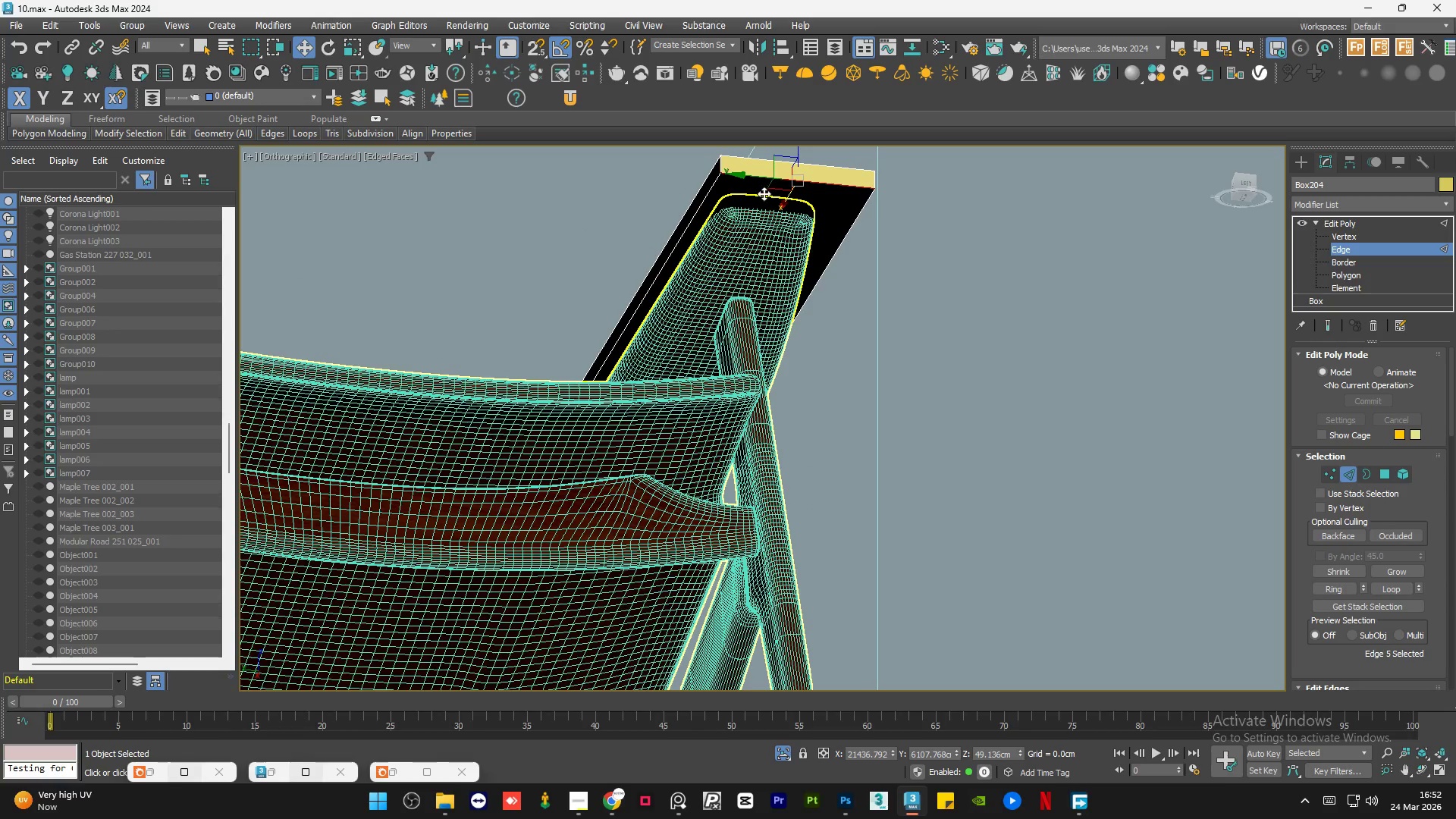 
hold_key(key=AltLeft, duration=0.91)
 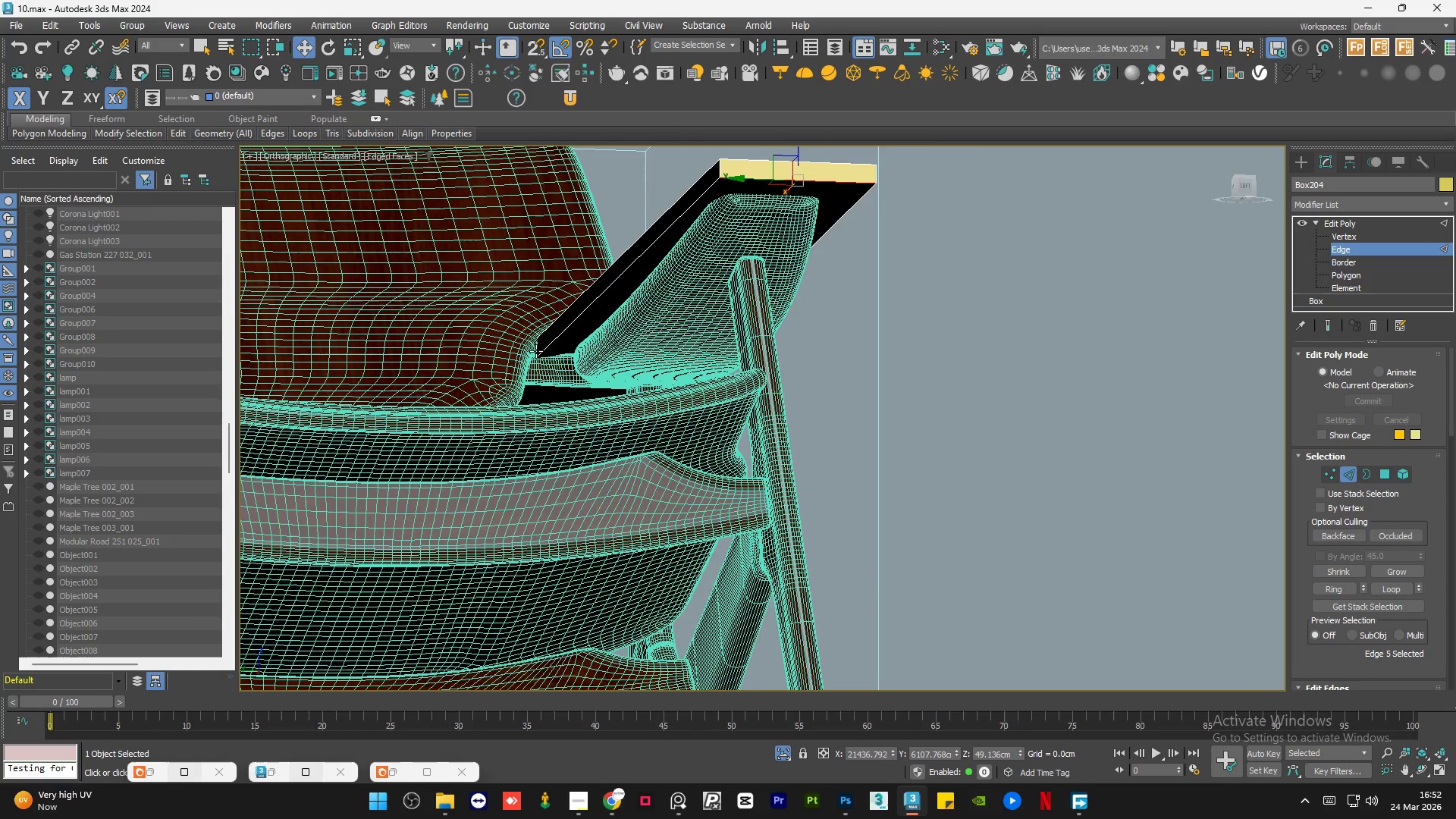 
scroll: coordinate [545, 358], scroll_direction: up, amount: 5.0
 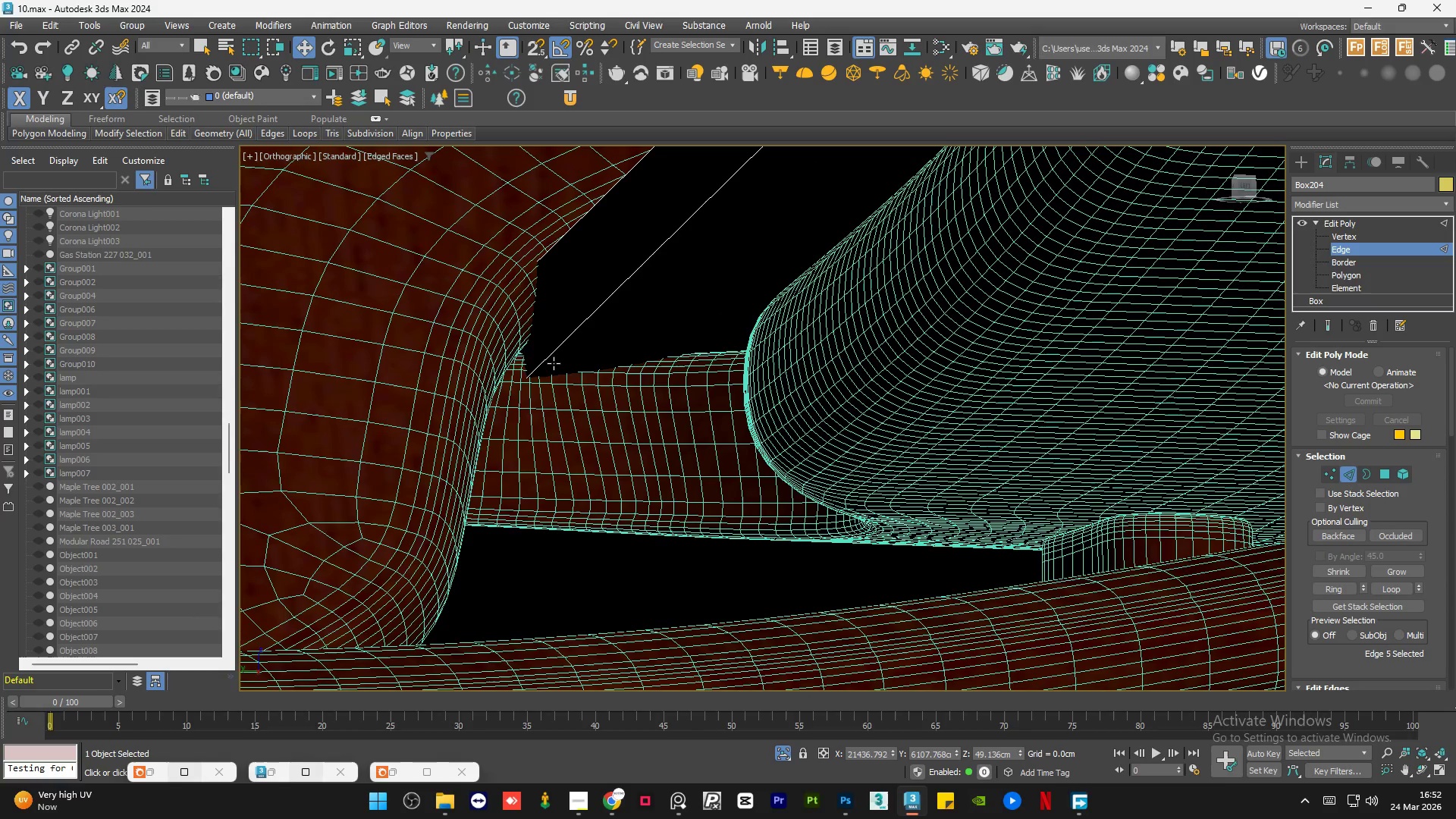 
key(F3)
 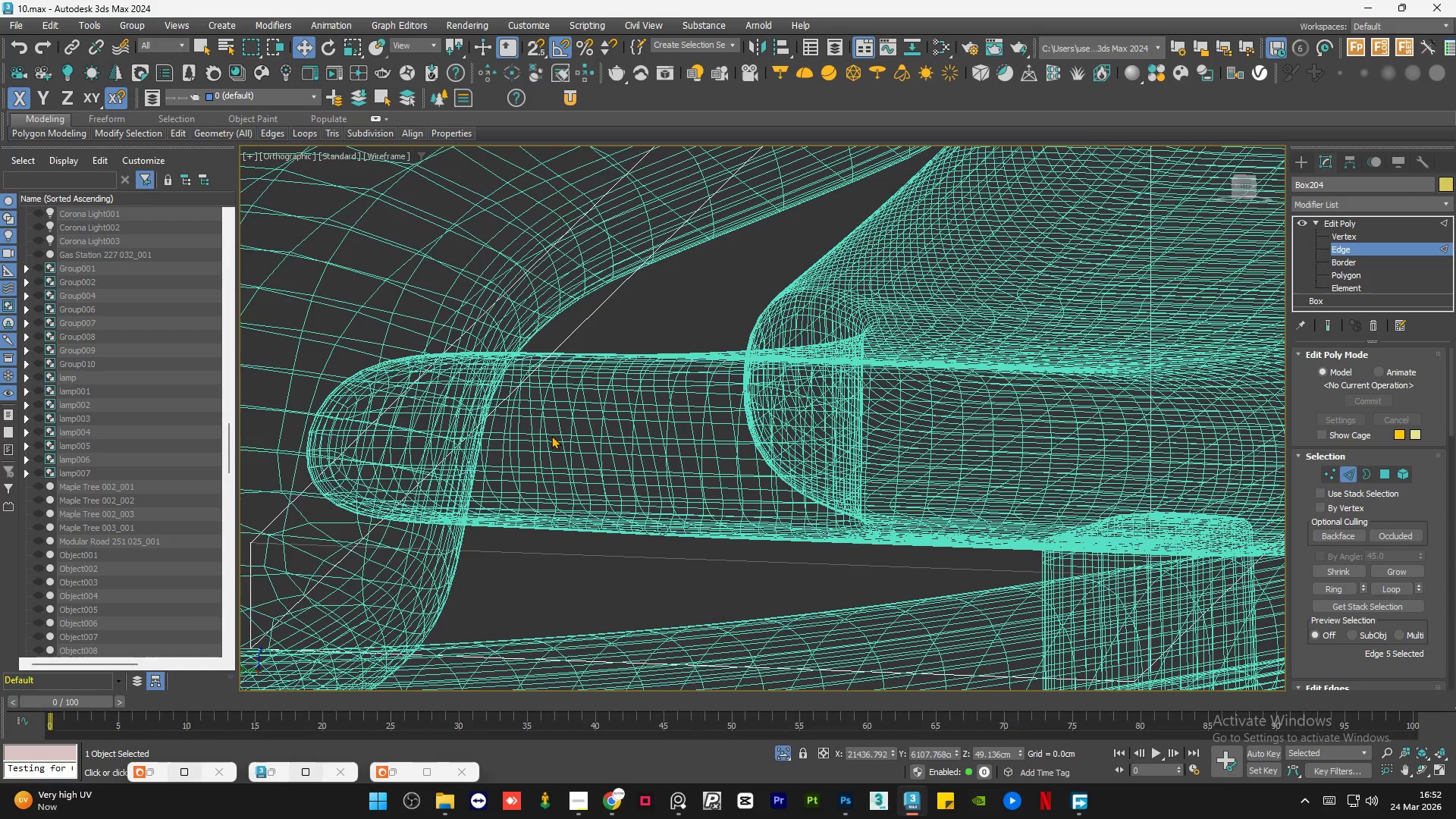 
scroll: coordinate [553, 435], scroll_direction: down, amount: 2.0
 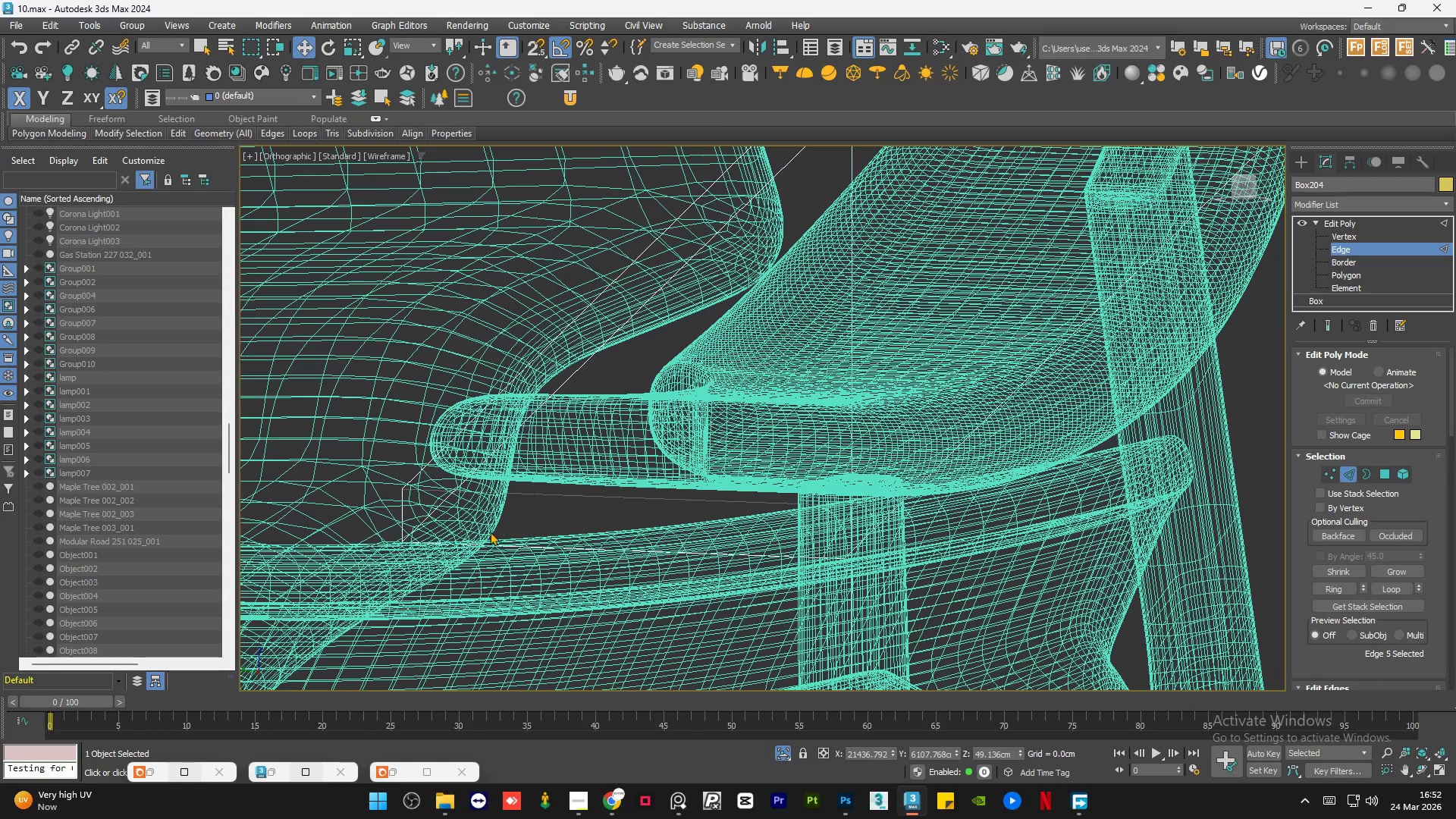 
hold_key(key=ControlLeft, duration=0.88)
 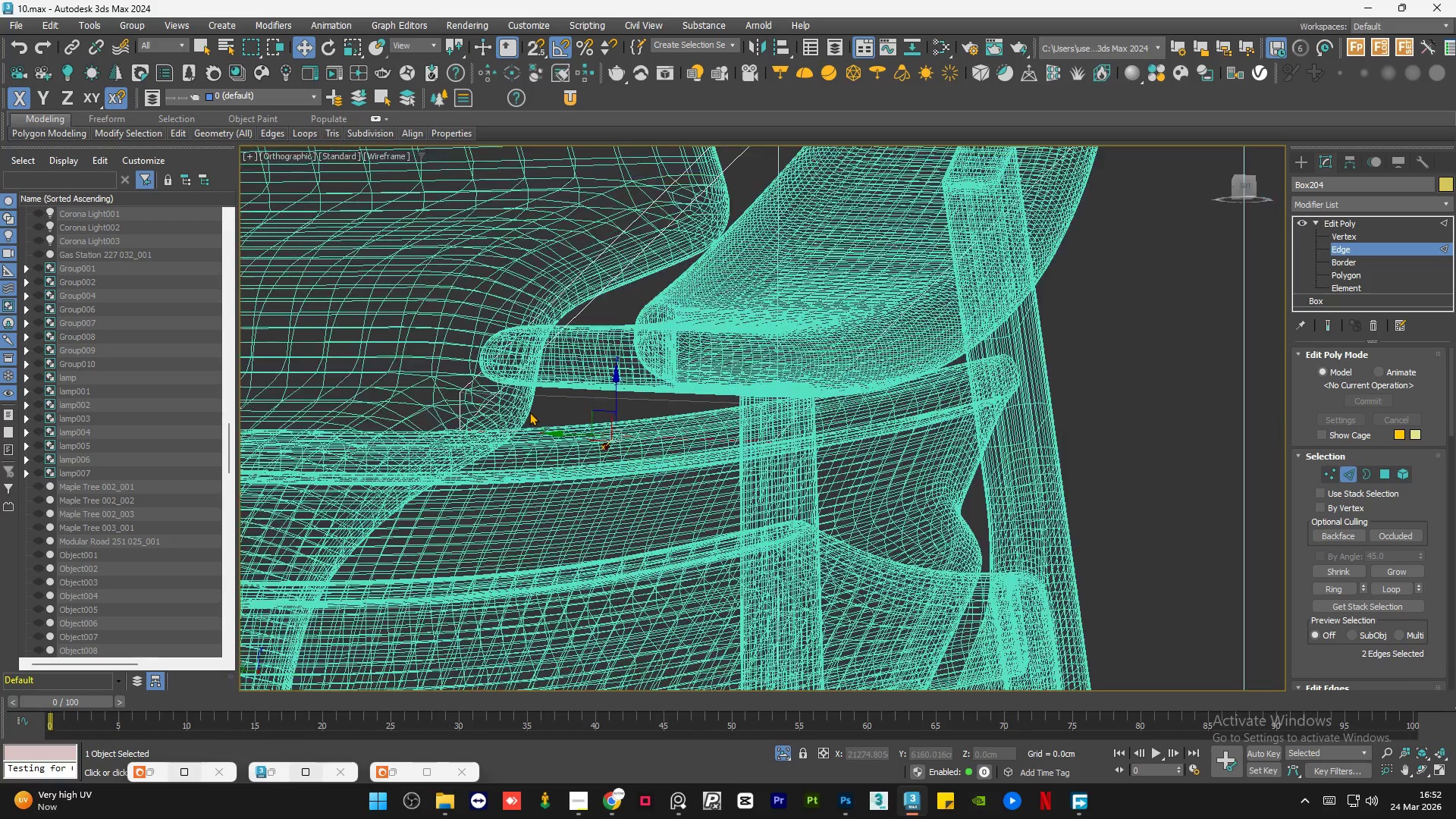 
scroll: coordinate [491, 551], scroll_direction: up, amount: 4.0
 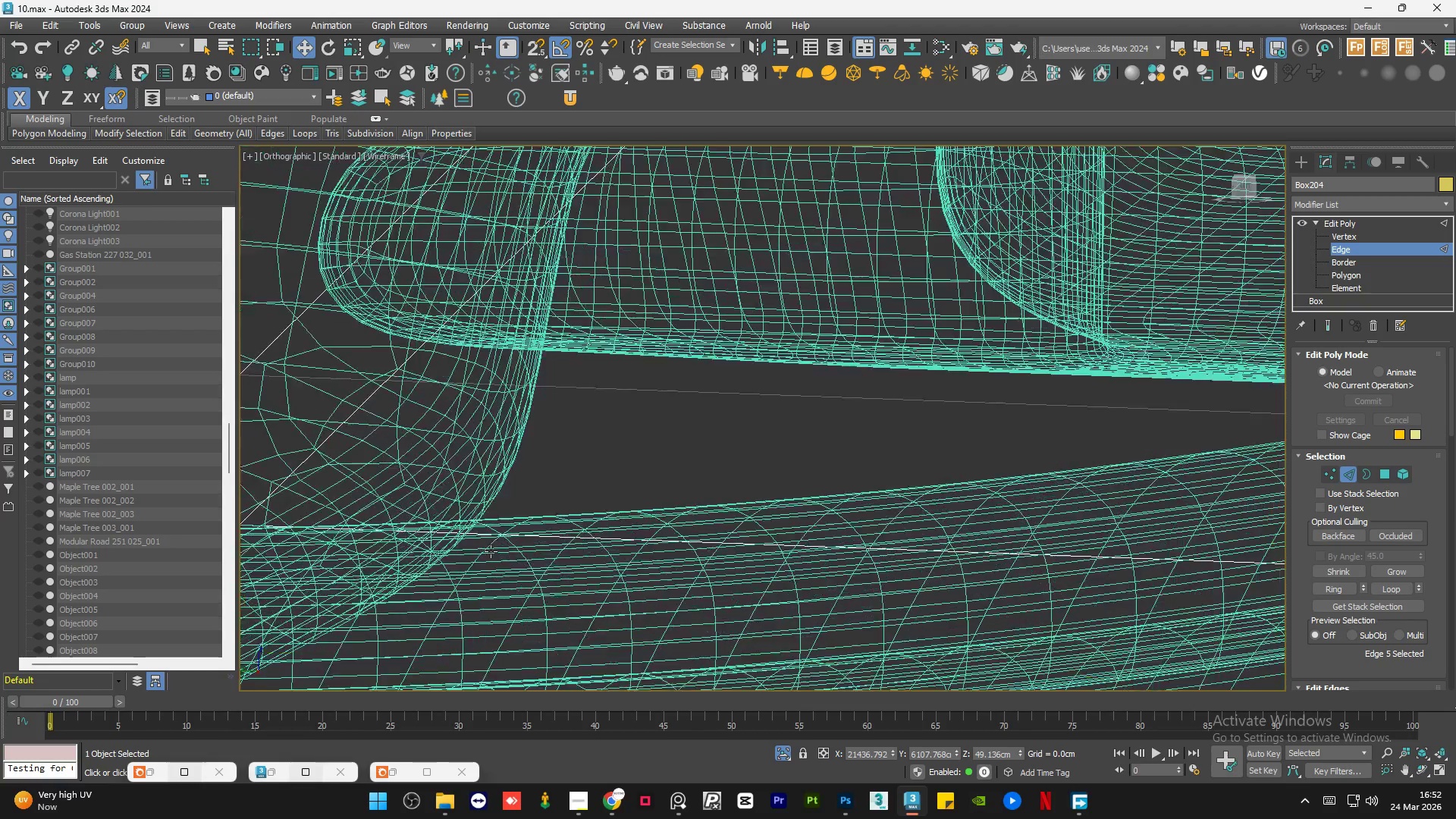 
left_click([524, 532])
 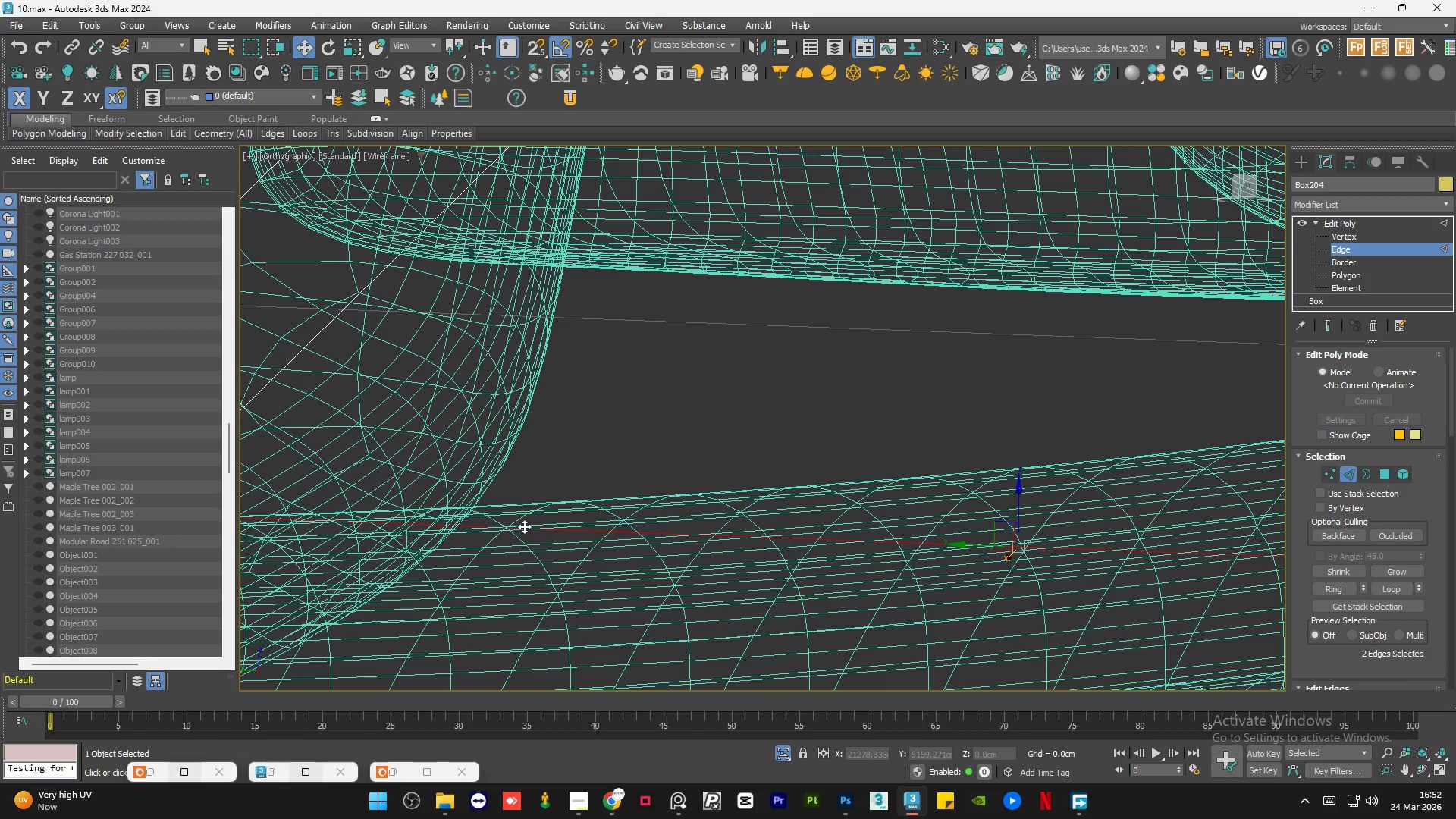 
scroll: coordinate [529, 412], scroll_direction: down, amount: 8.0
 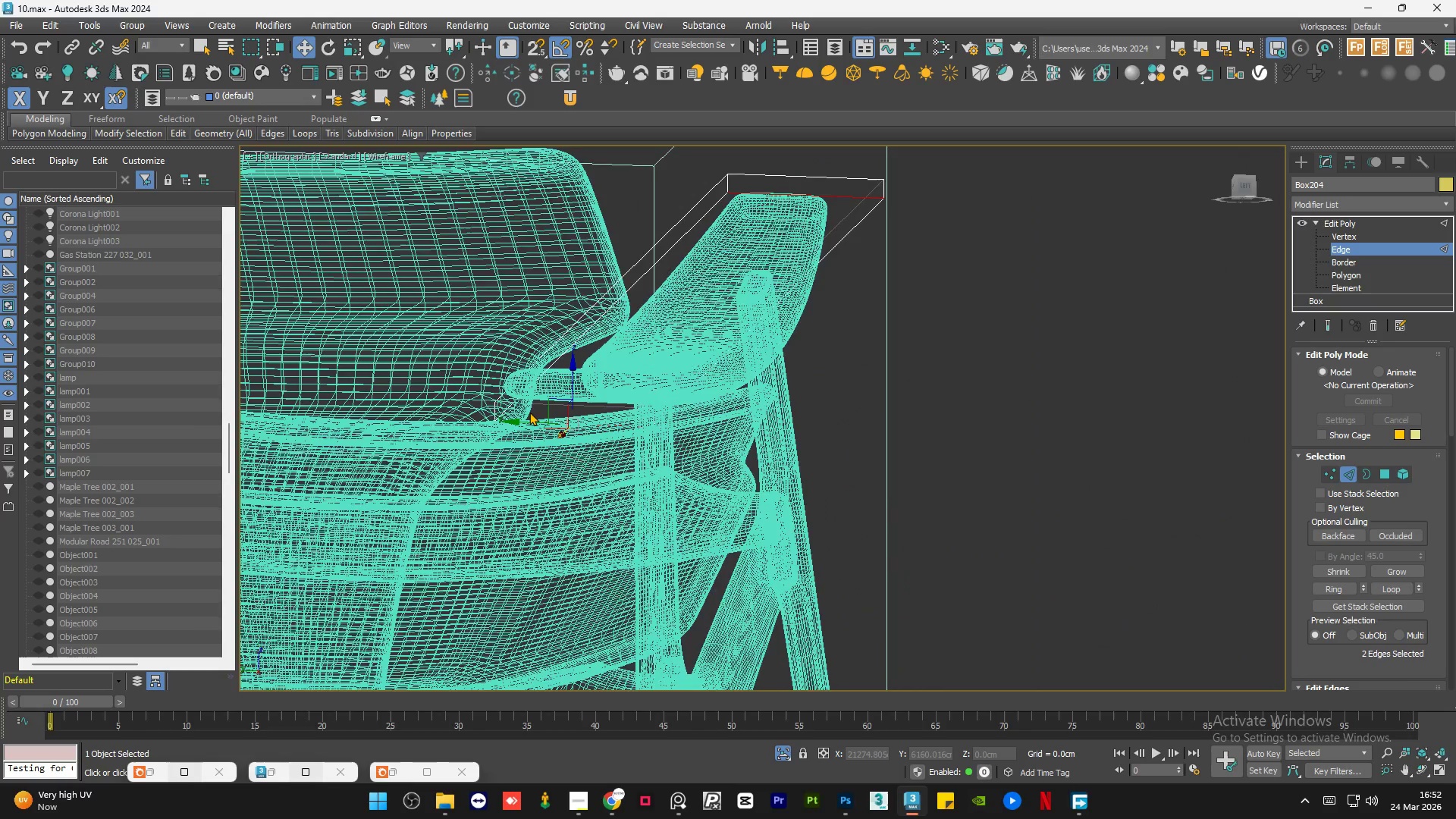 
key(F3)
 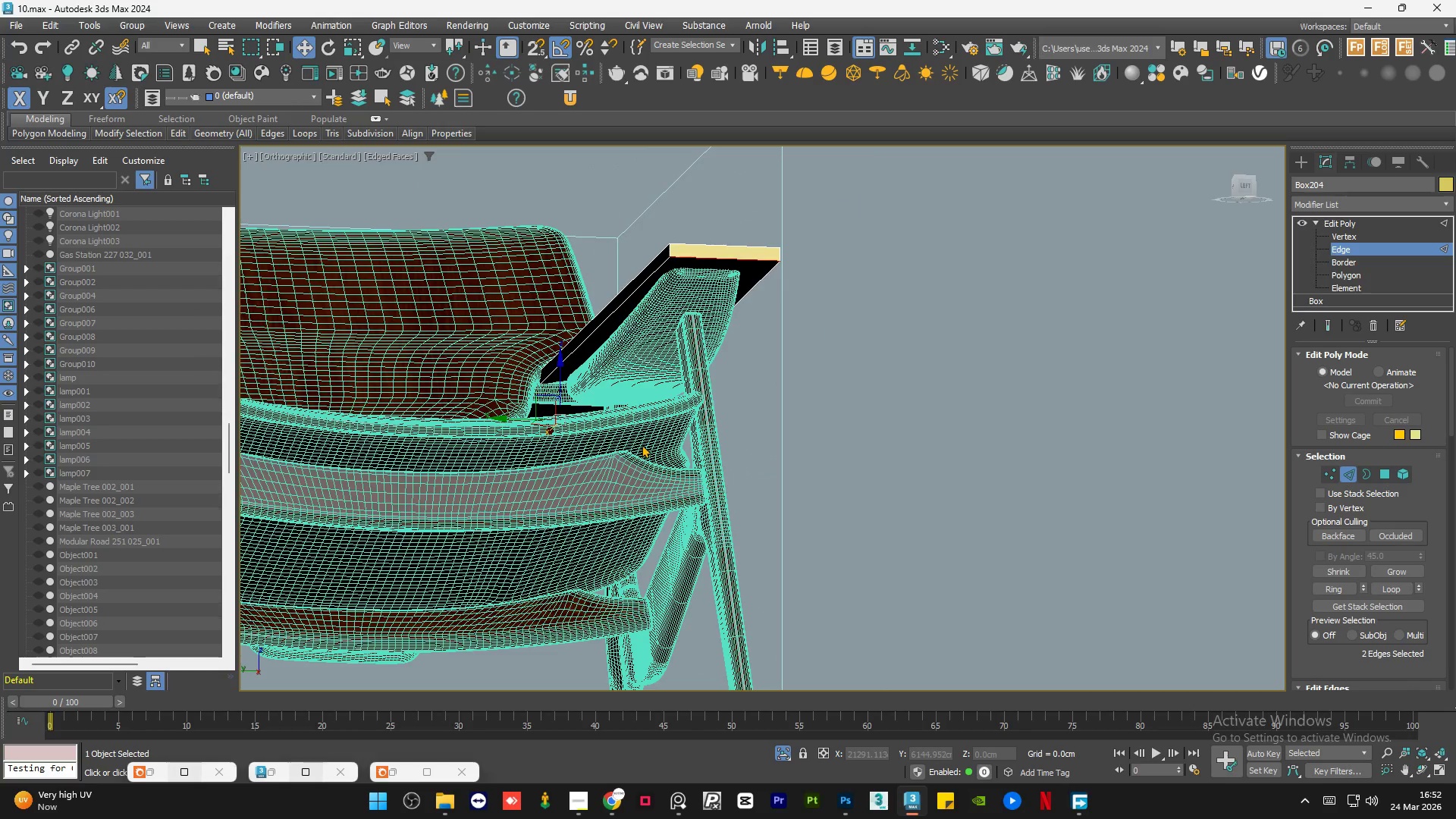 
hold_key(key=AltLeft, duration=0.69)
 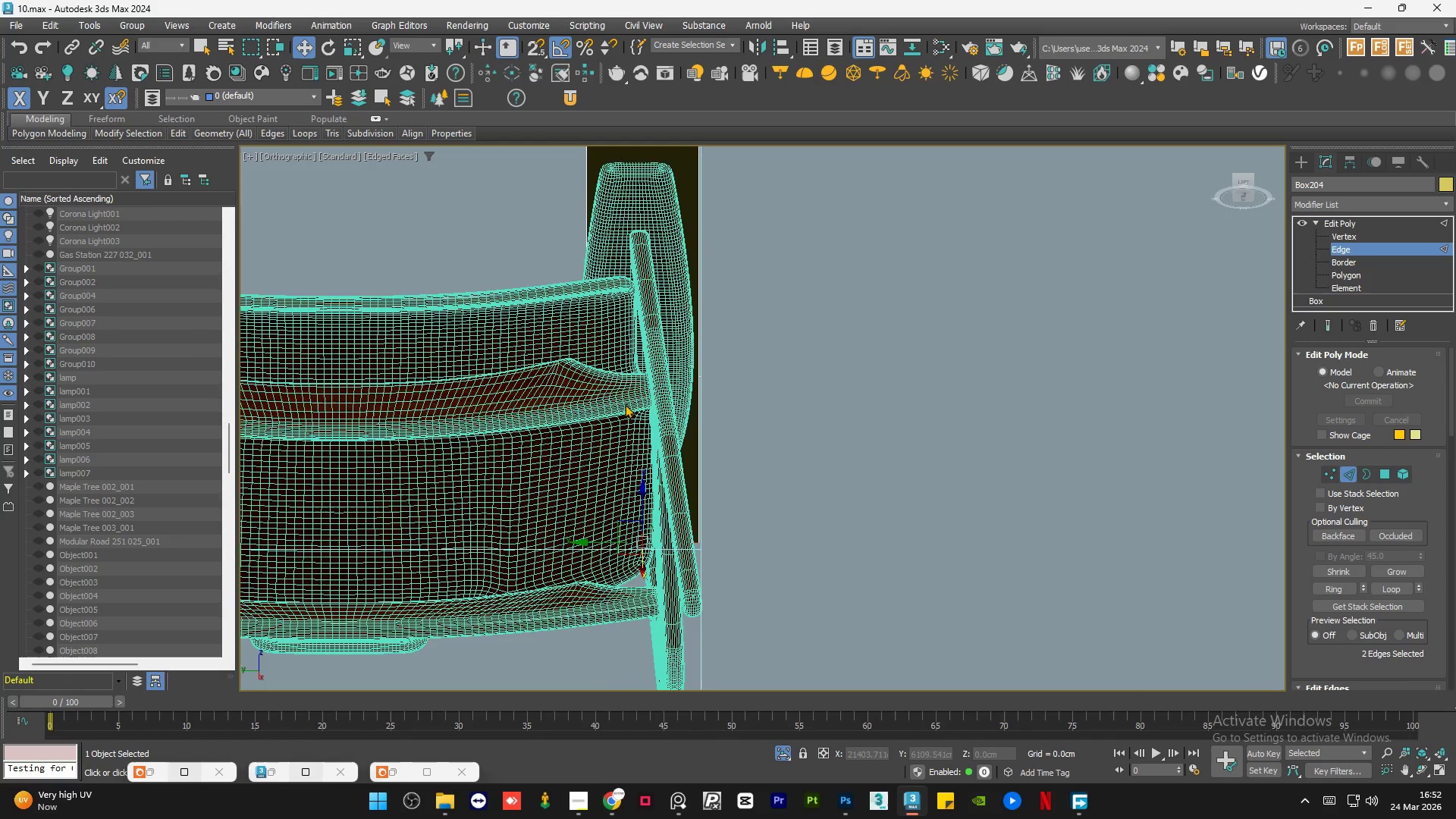 
hold_key(key=AltLeft, duration=0.64)
 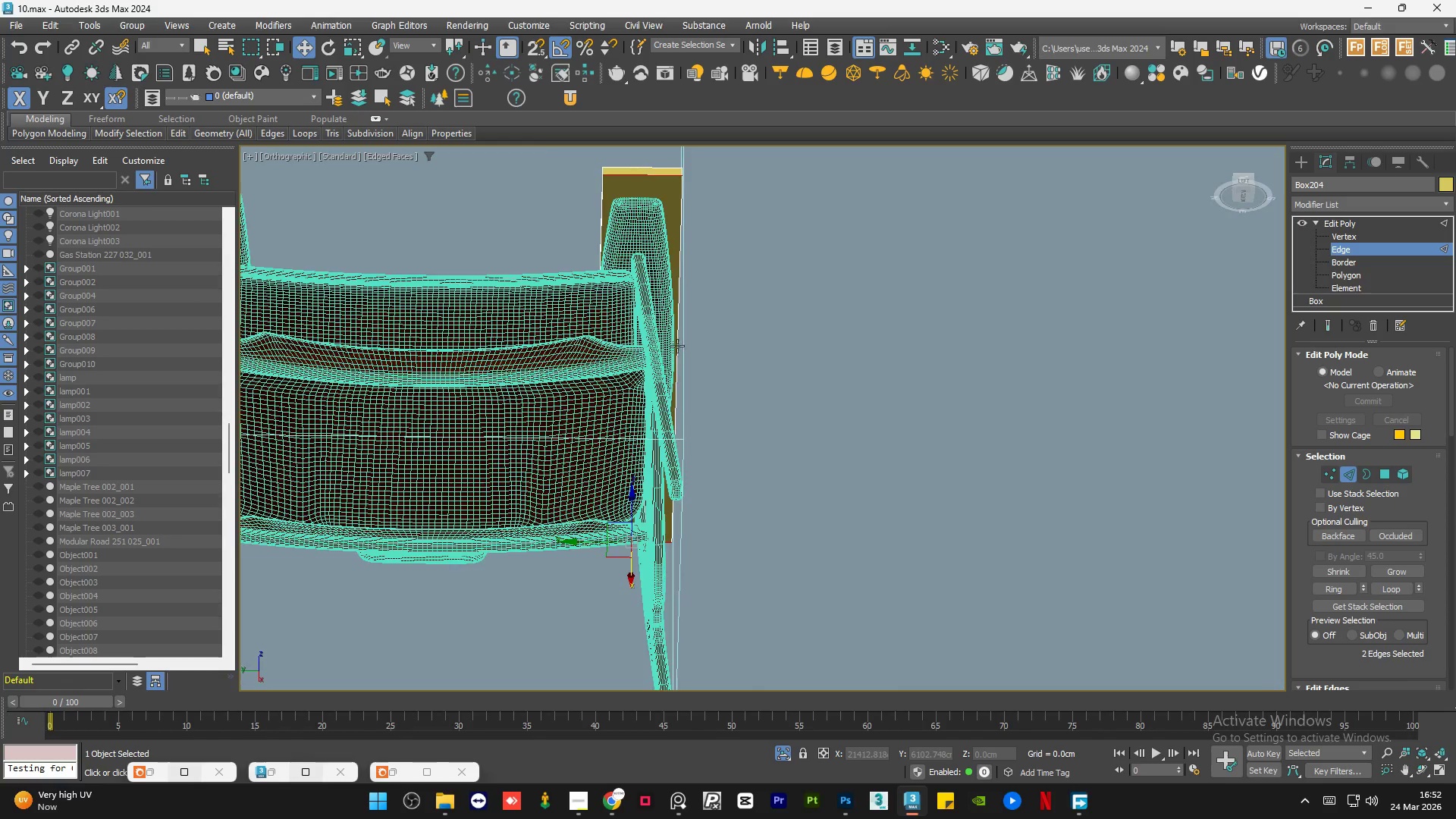 
scroll: coordinate [624, 404], scroll_direction: down, amount: 1.0
 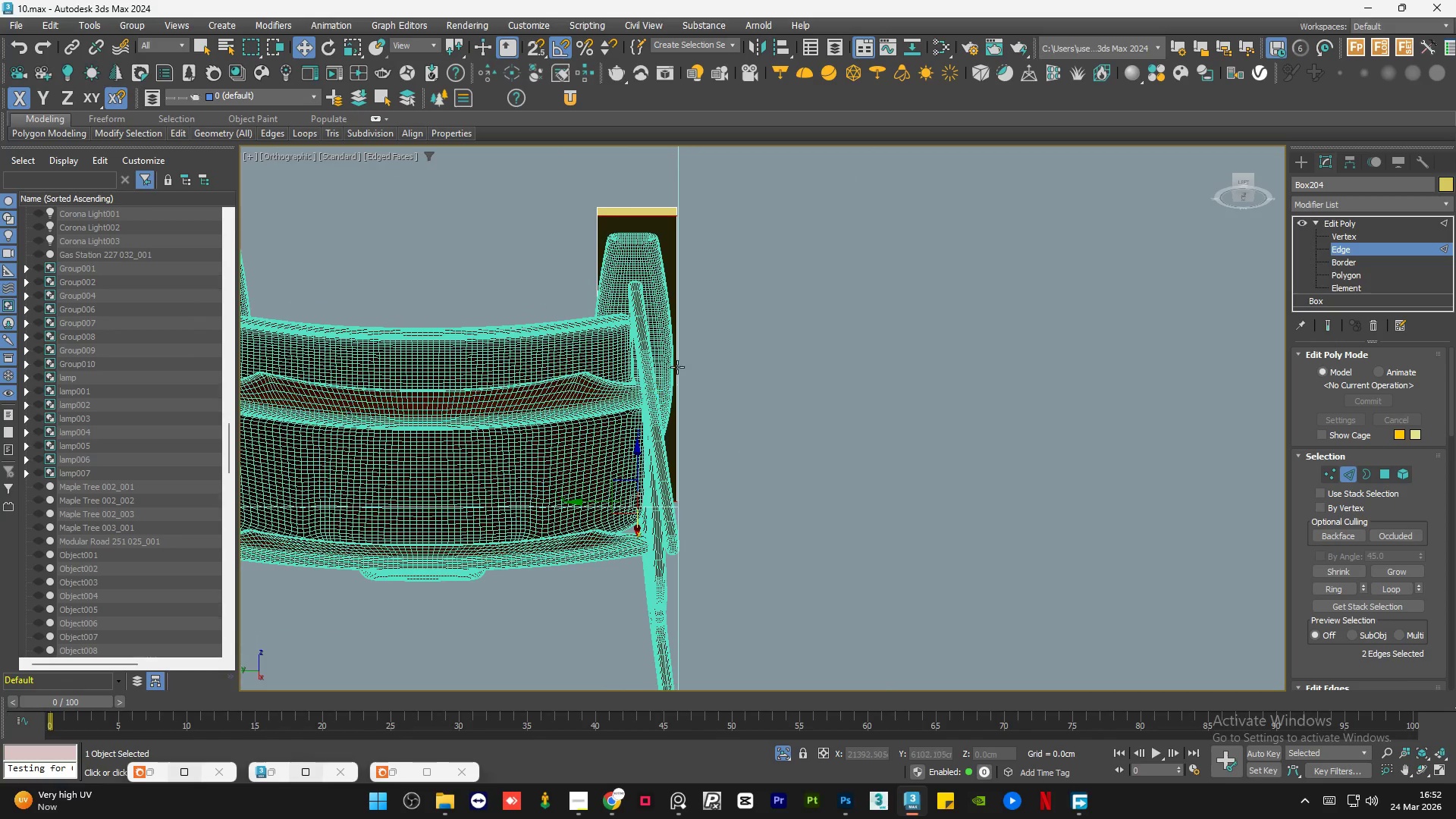 
hold_key(key=AltLeft, duration=1.52)
 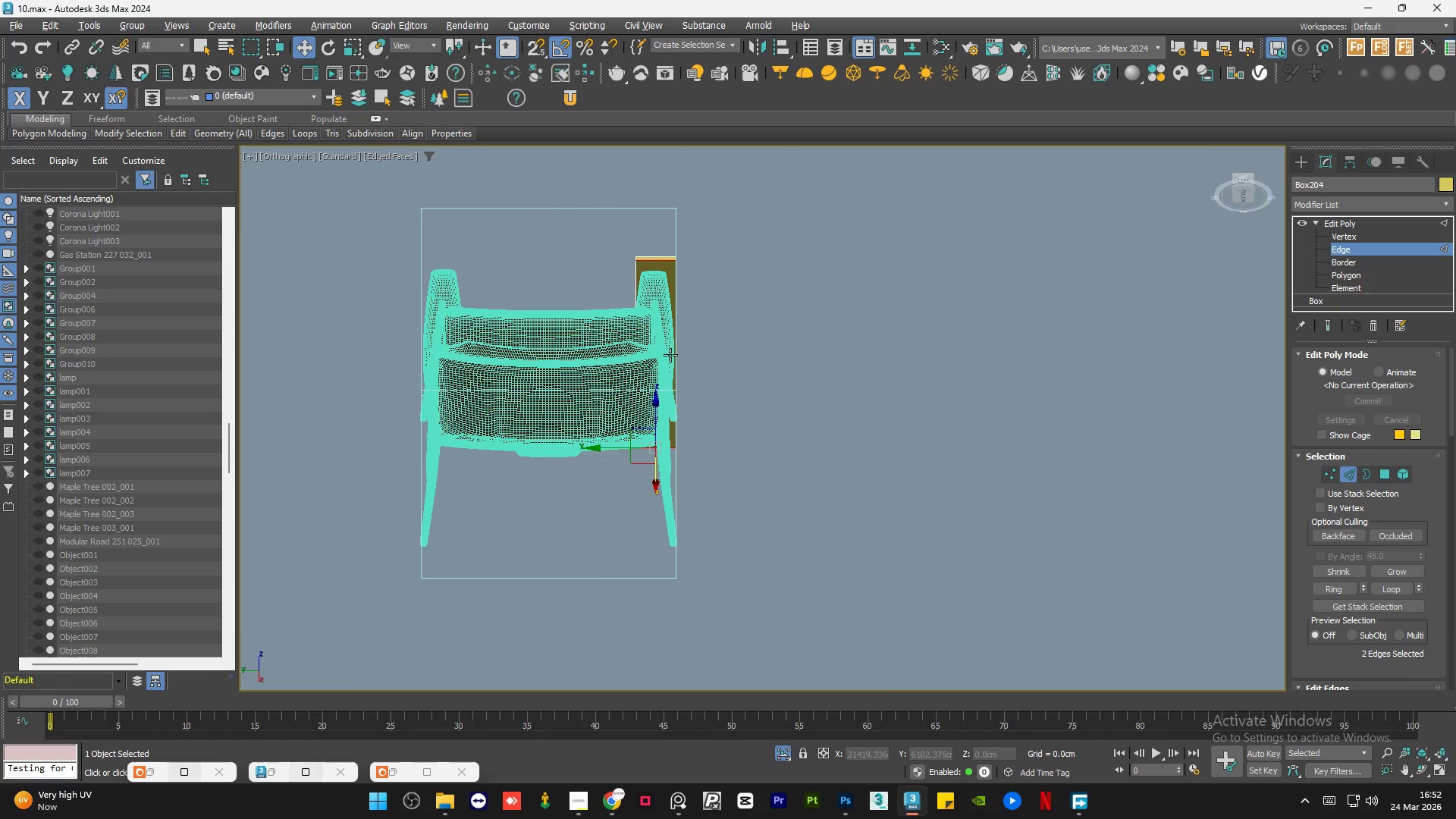 
scroll: coordinate [673, 351], scroll_direction: down, amount: 2.0
 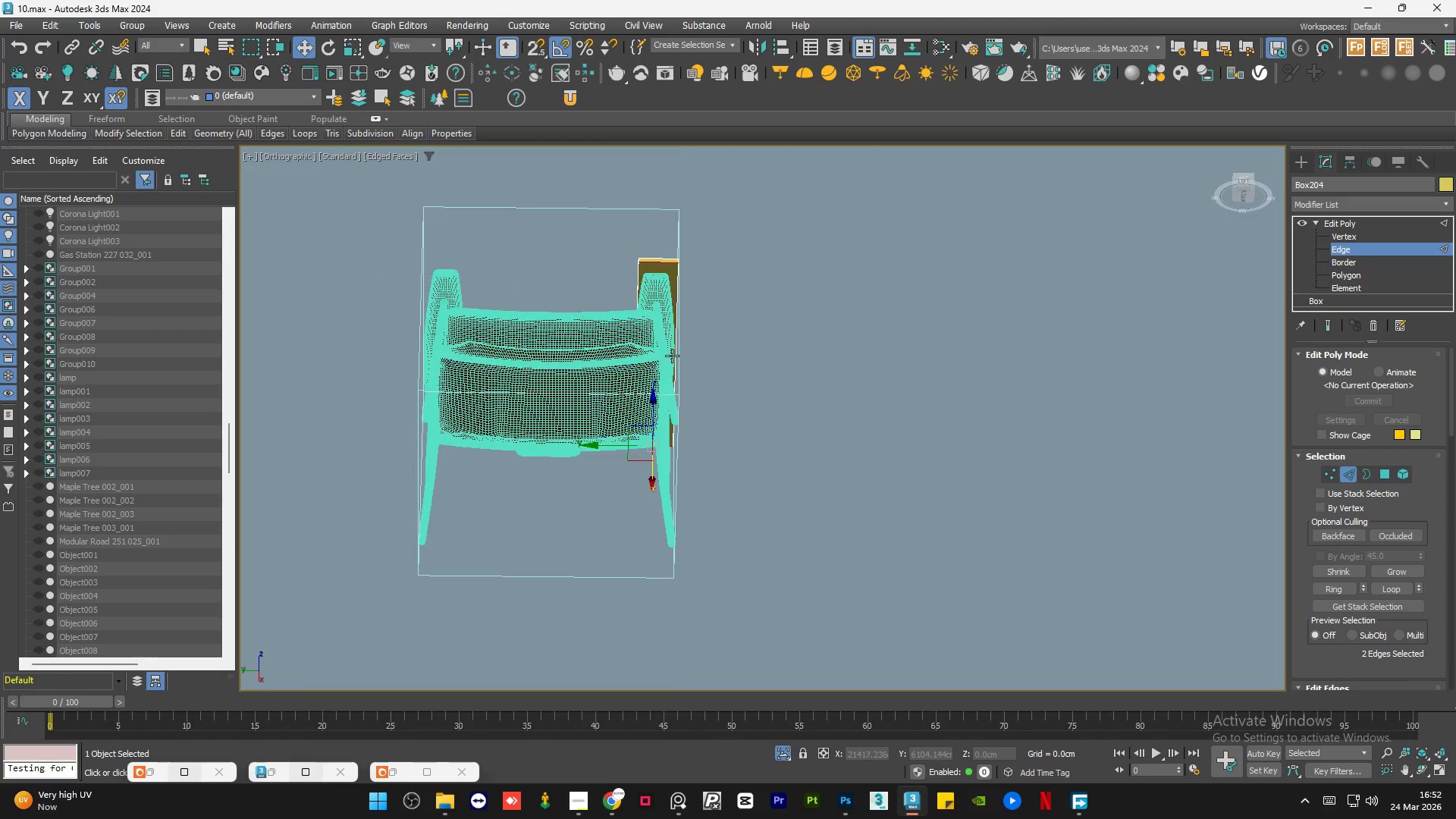 
key(Alt+AltLeft)
 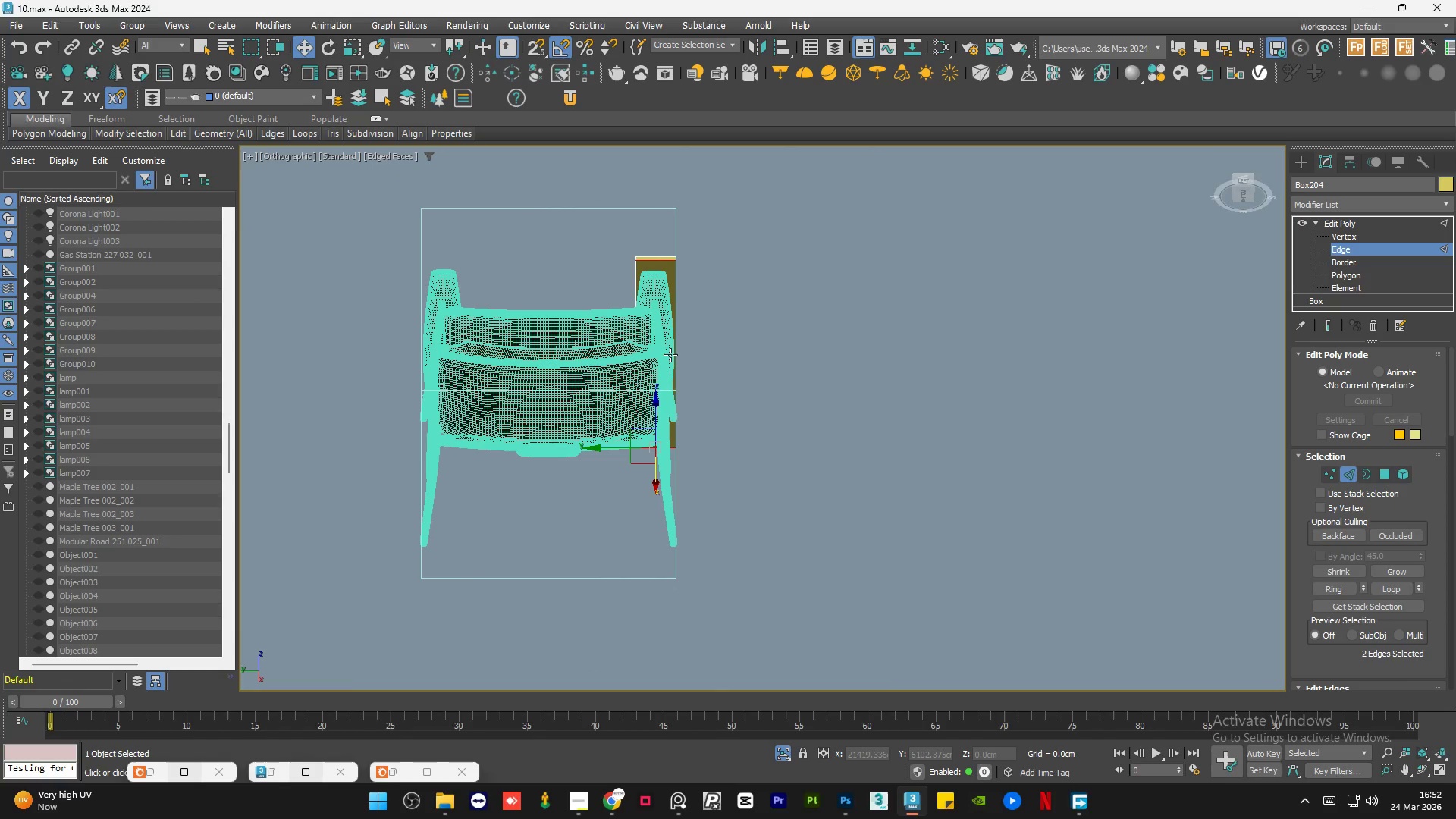 
key(Alt+AltLeft)
 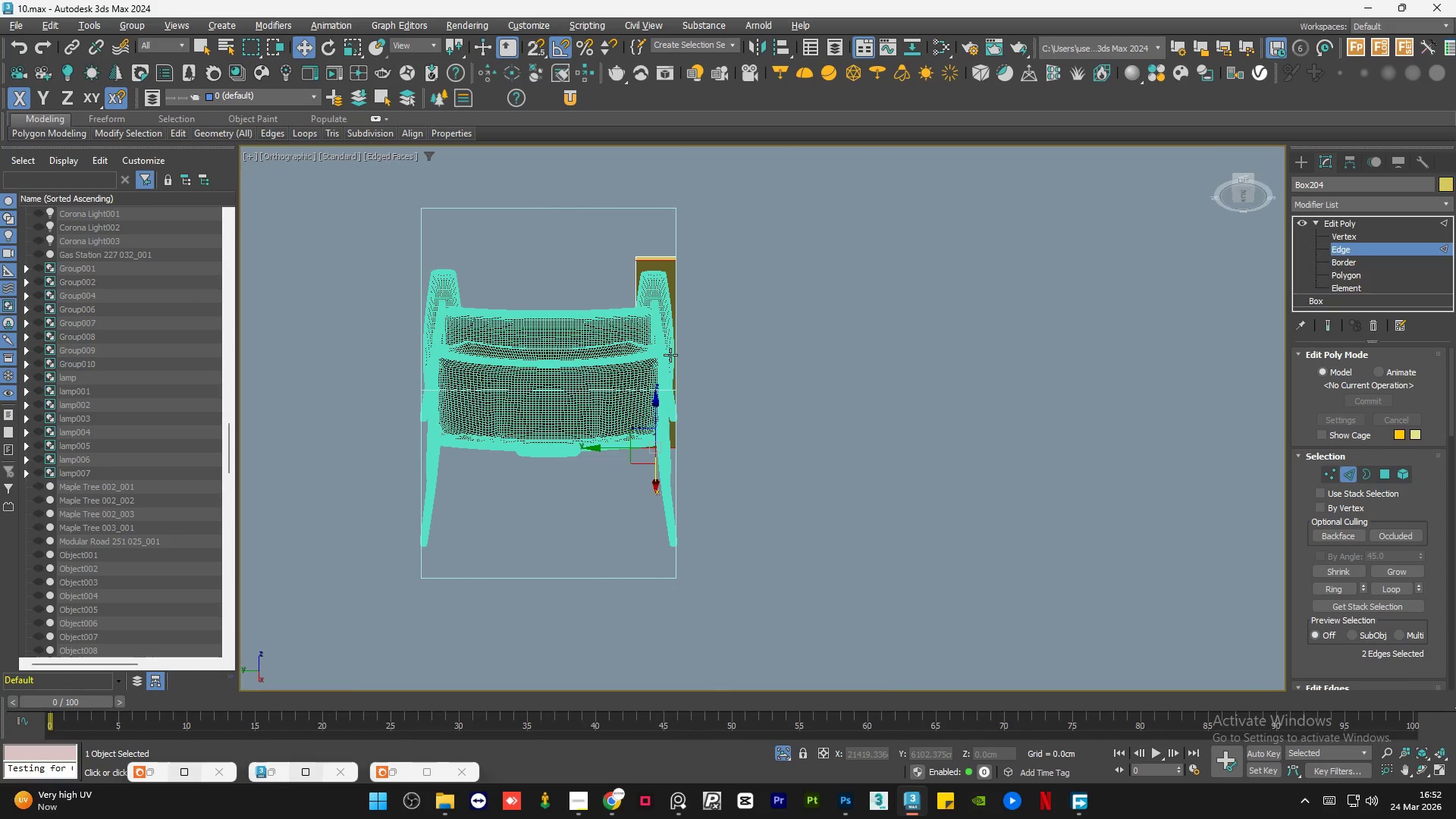 
key(Alt+AltLeft)
 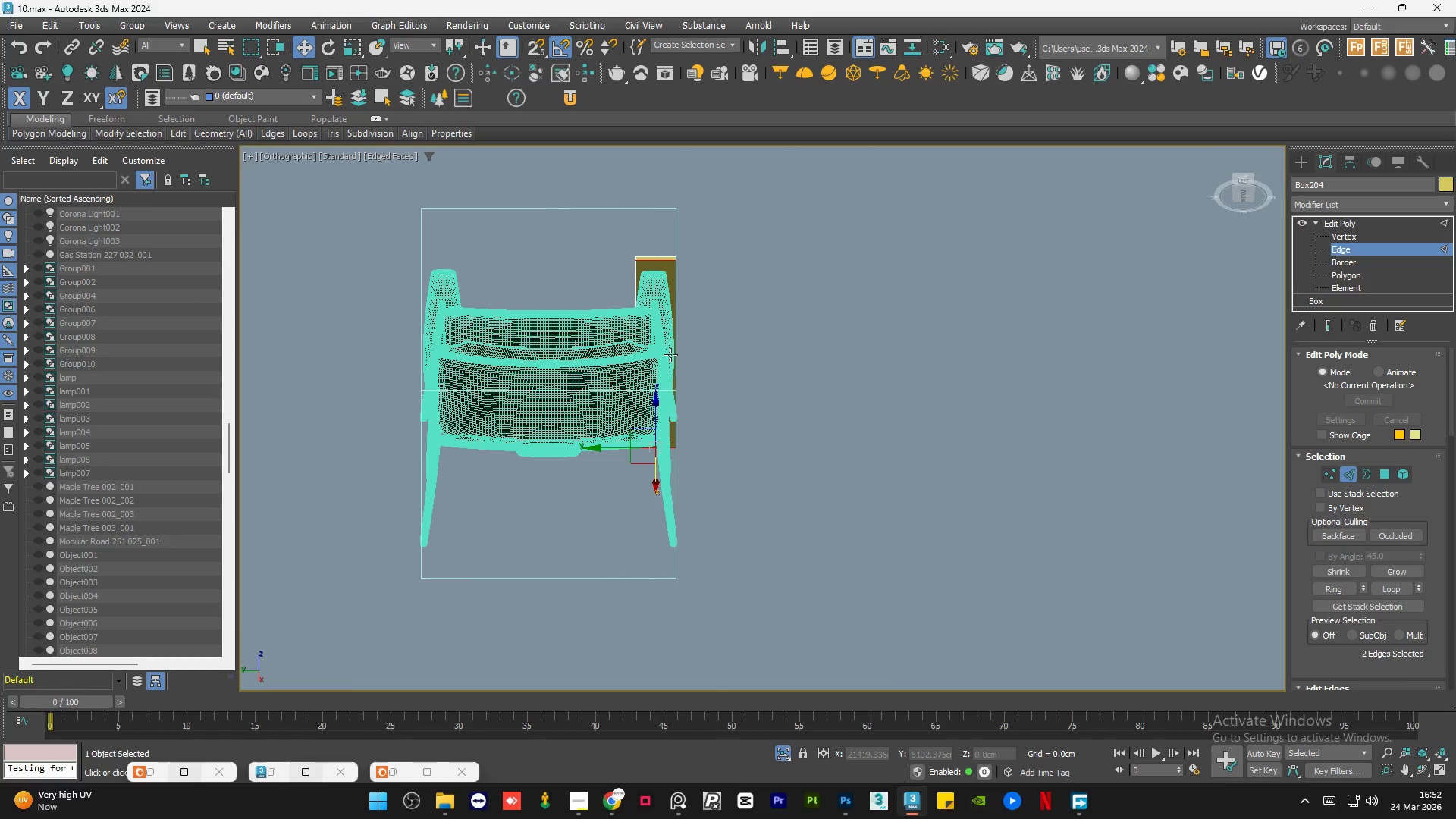 
key(Alt+AltLeft)
 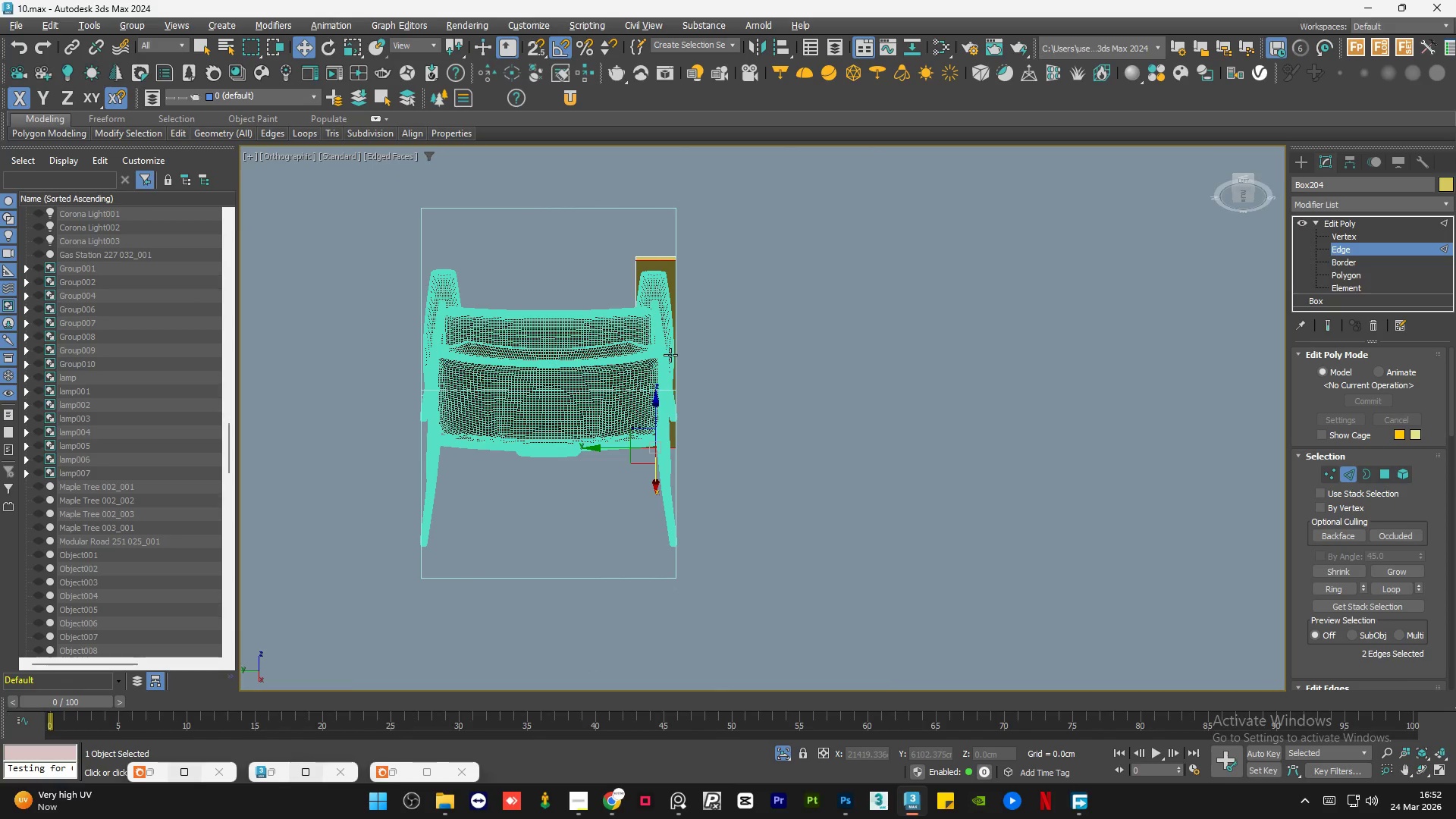 
key(Alt+AltLeft)
 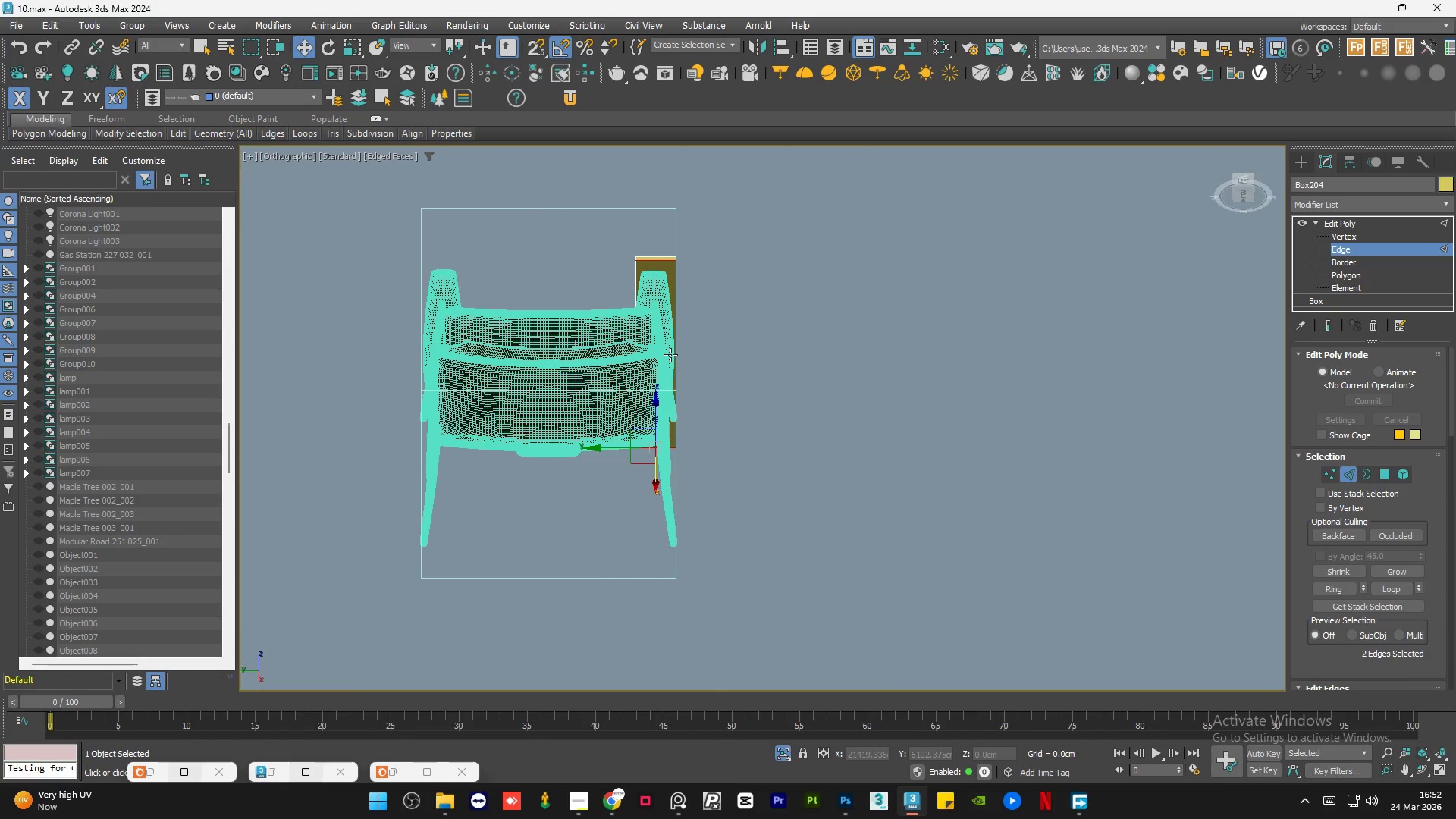 
key(Alt+AltLeft)
 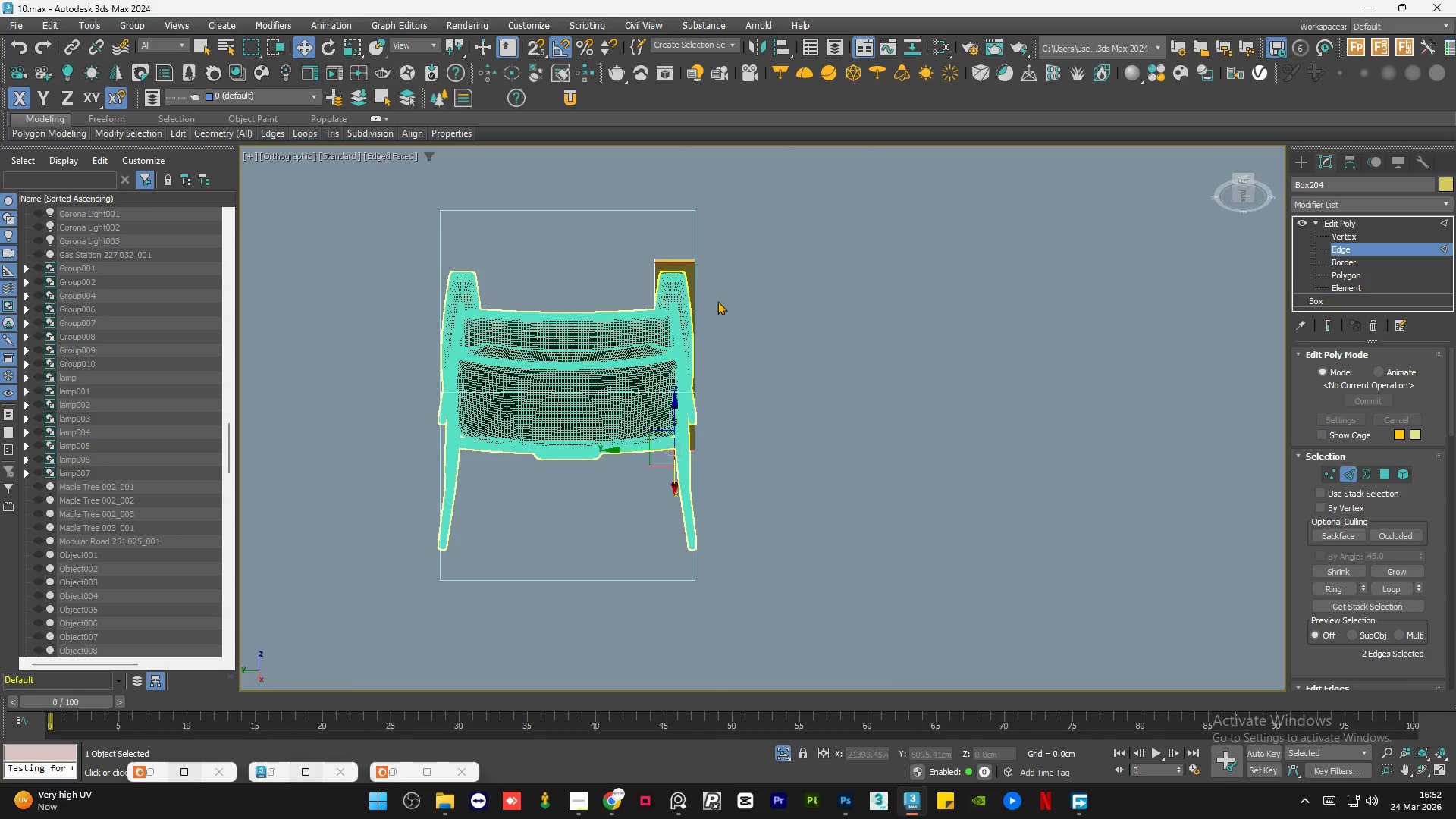 
scroll: coordinate [686, 263], scroll_direction: up, amount: 4.0
 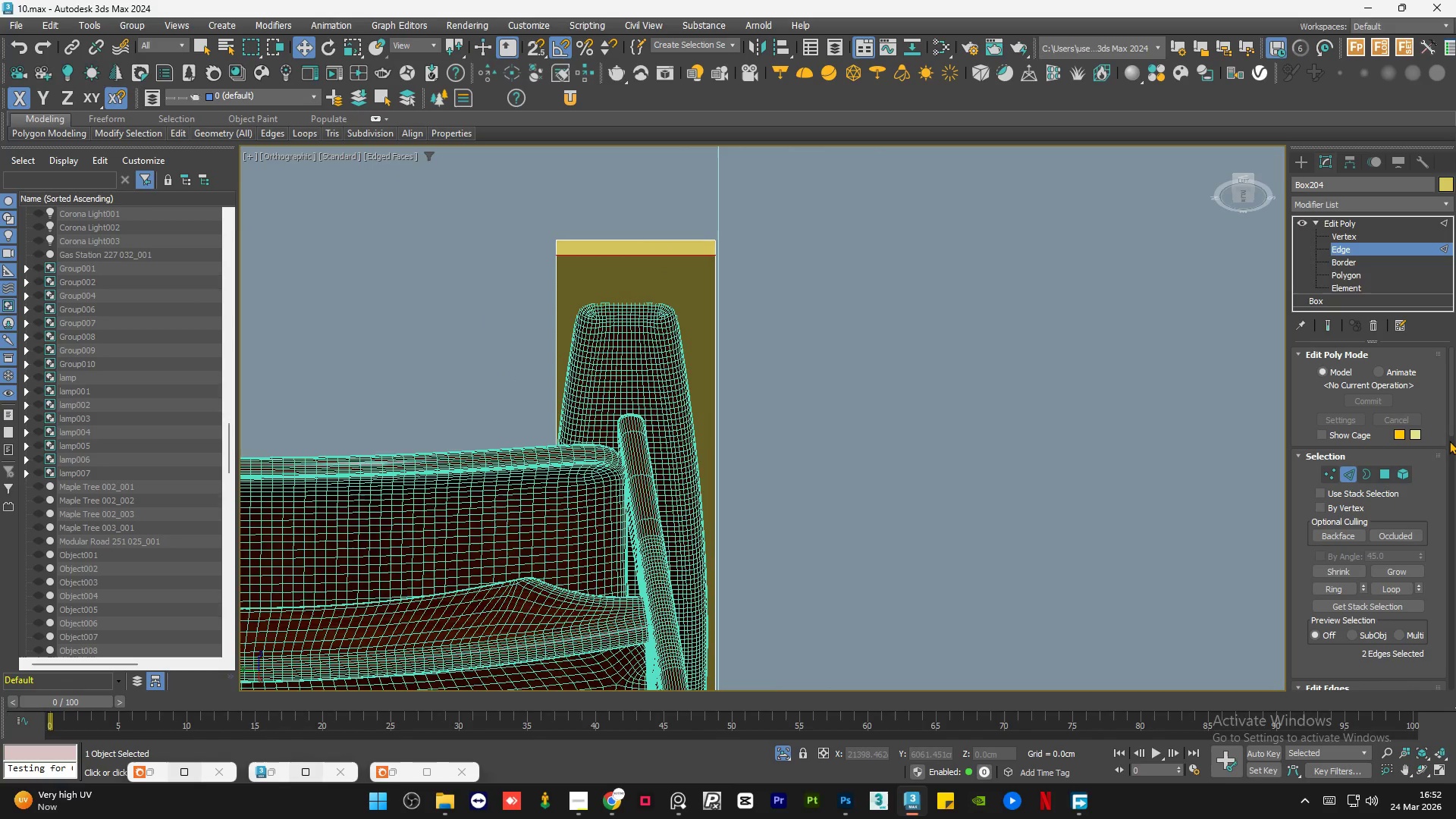 
left_click_drag(start_coordinate=[1449, 405], to_coordinate=[1452, 425])
 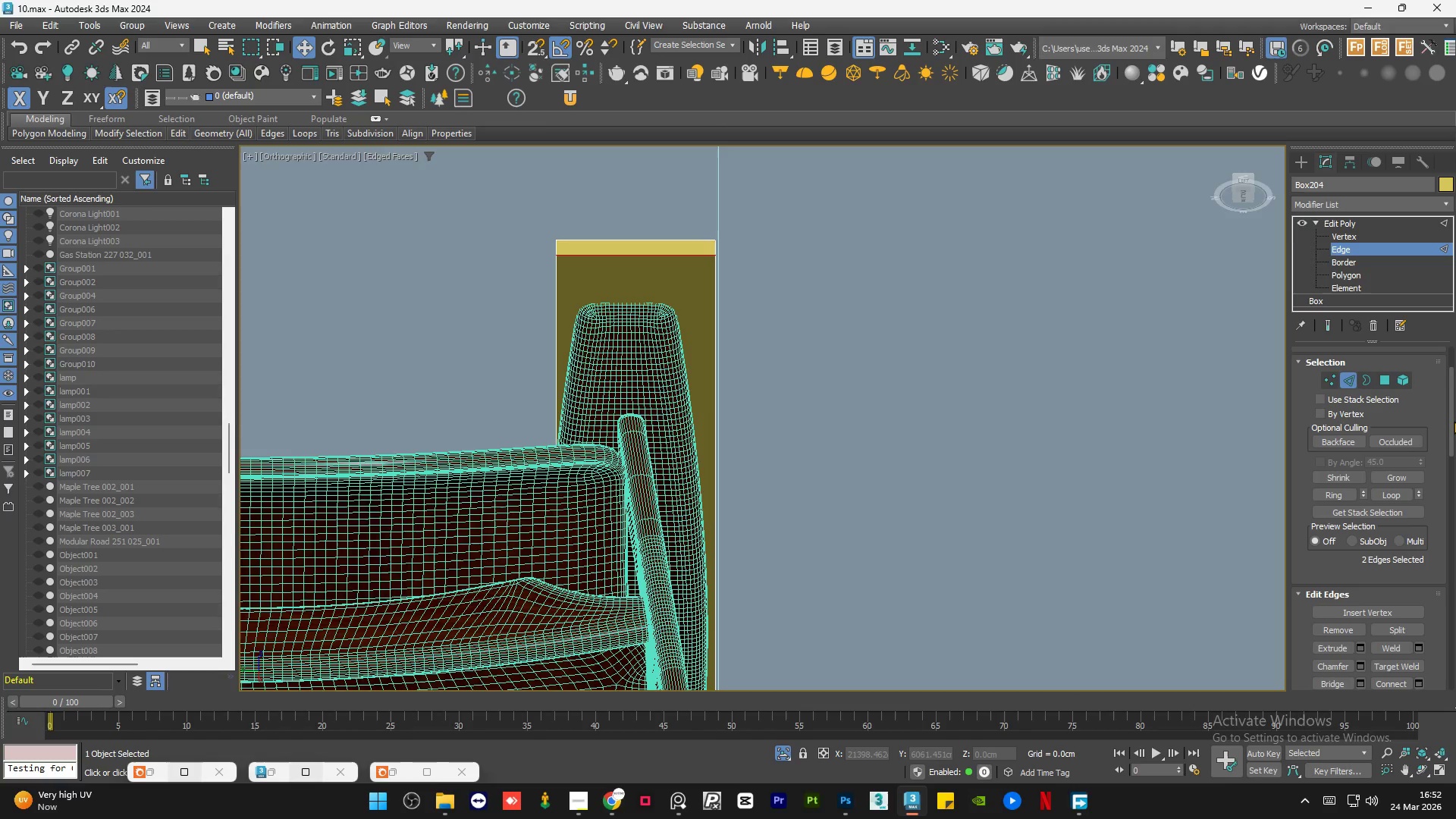 
left_click_drag(start_coordinate=[1454, 418], to_coordinate=[1451, 453])
 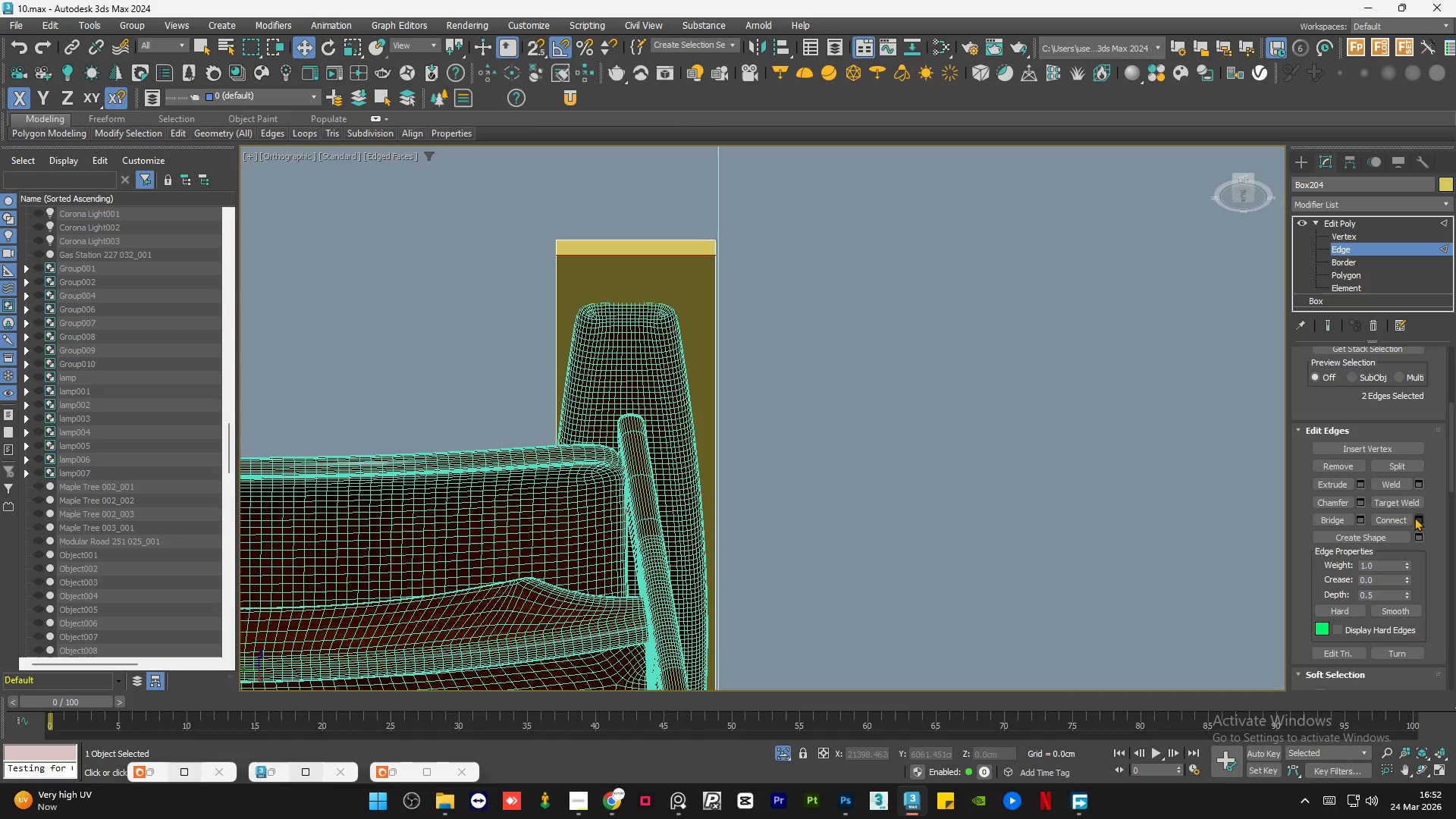 
left_click([1415, 517])
 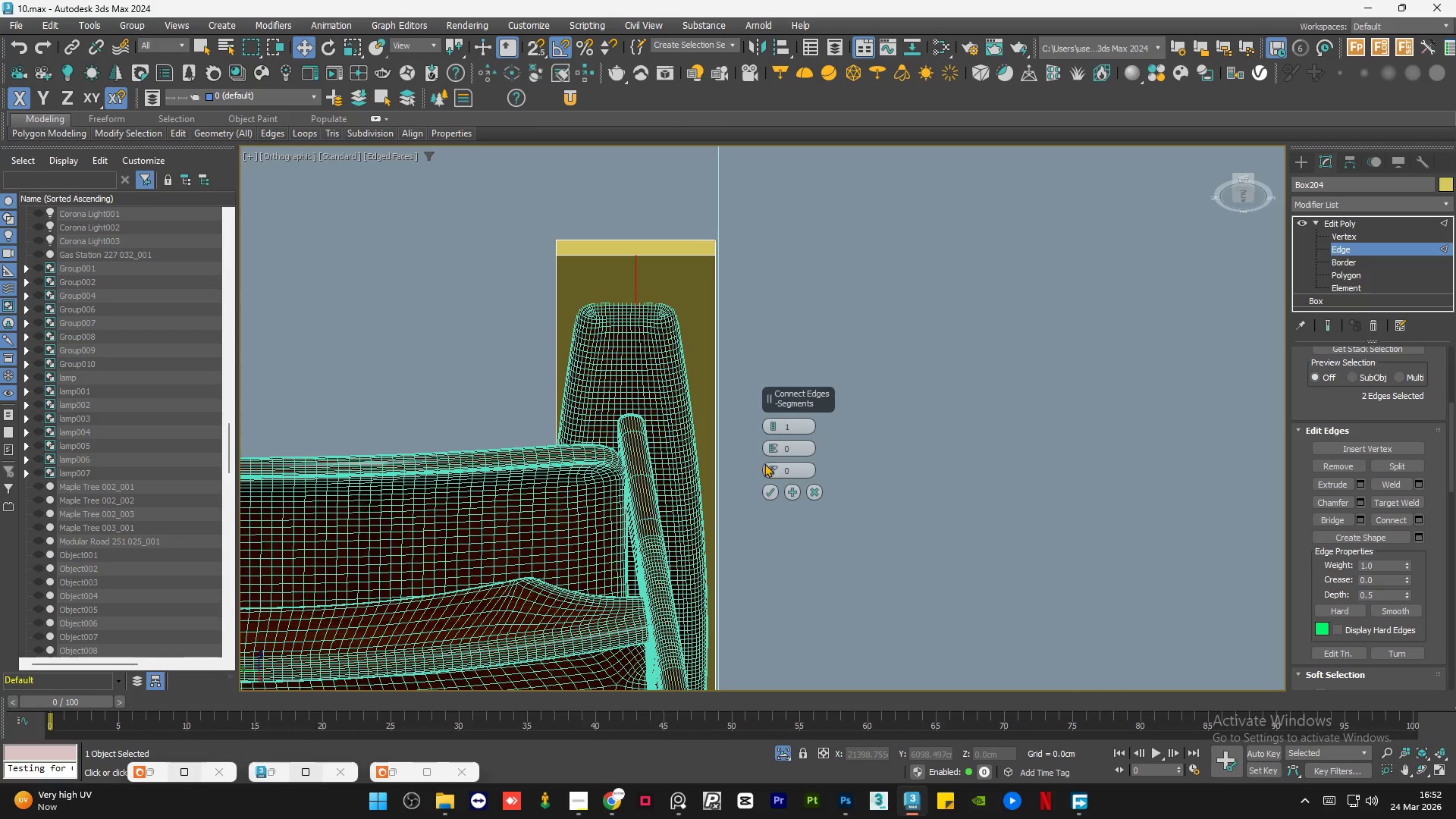 
left_click_drag(start_coordinate=[772, 466], to_coordinate=[760, 654])
 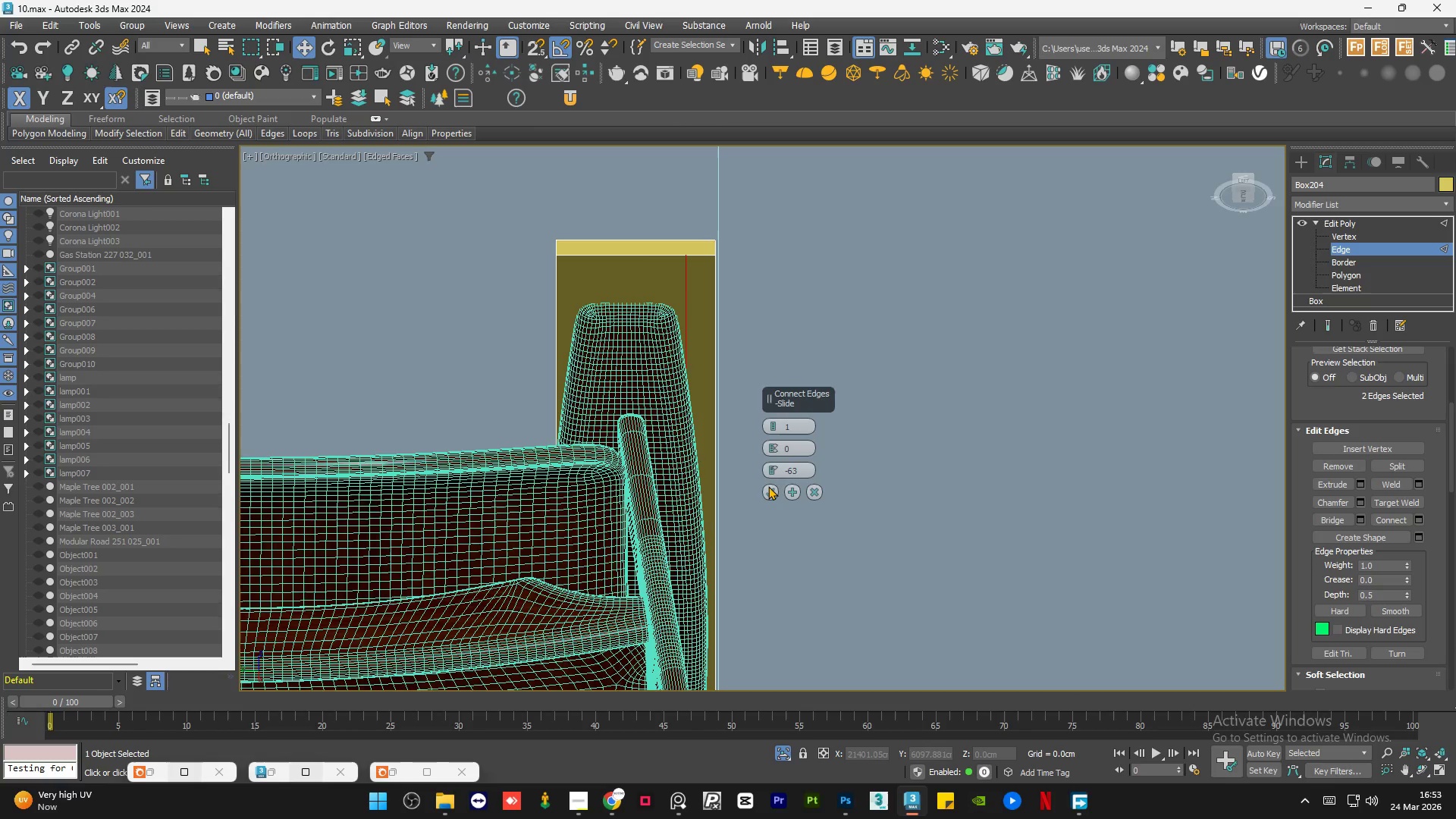 
left_click([767, 490])
 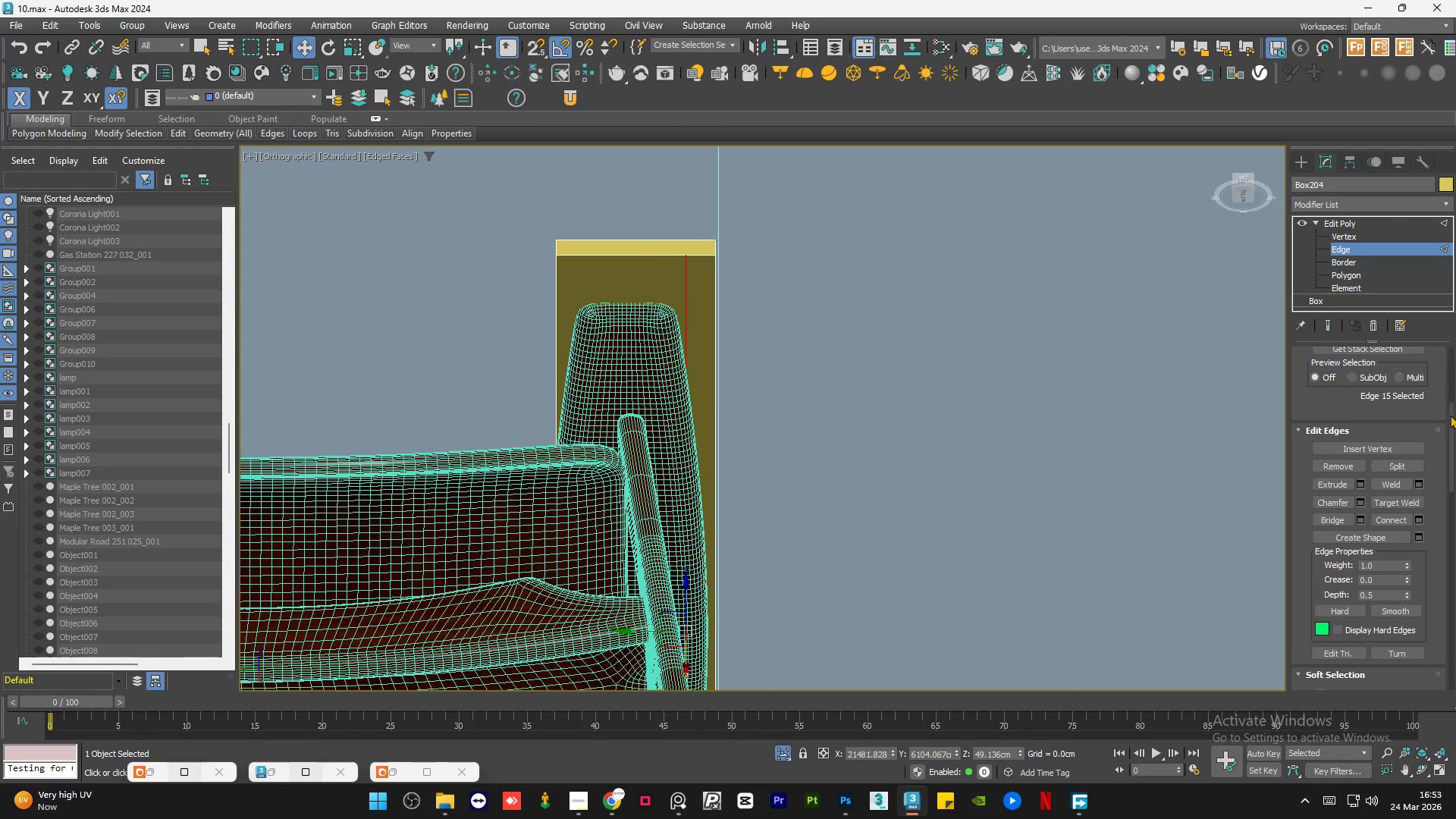 
left_click_drag(start_coordinate=[1451, 444], to_coordinate=[1455, 316])
 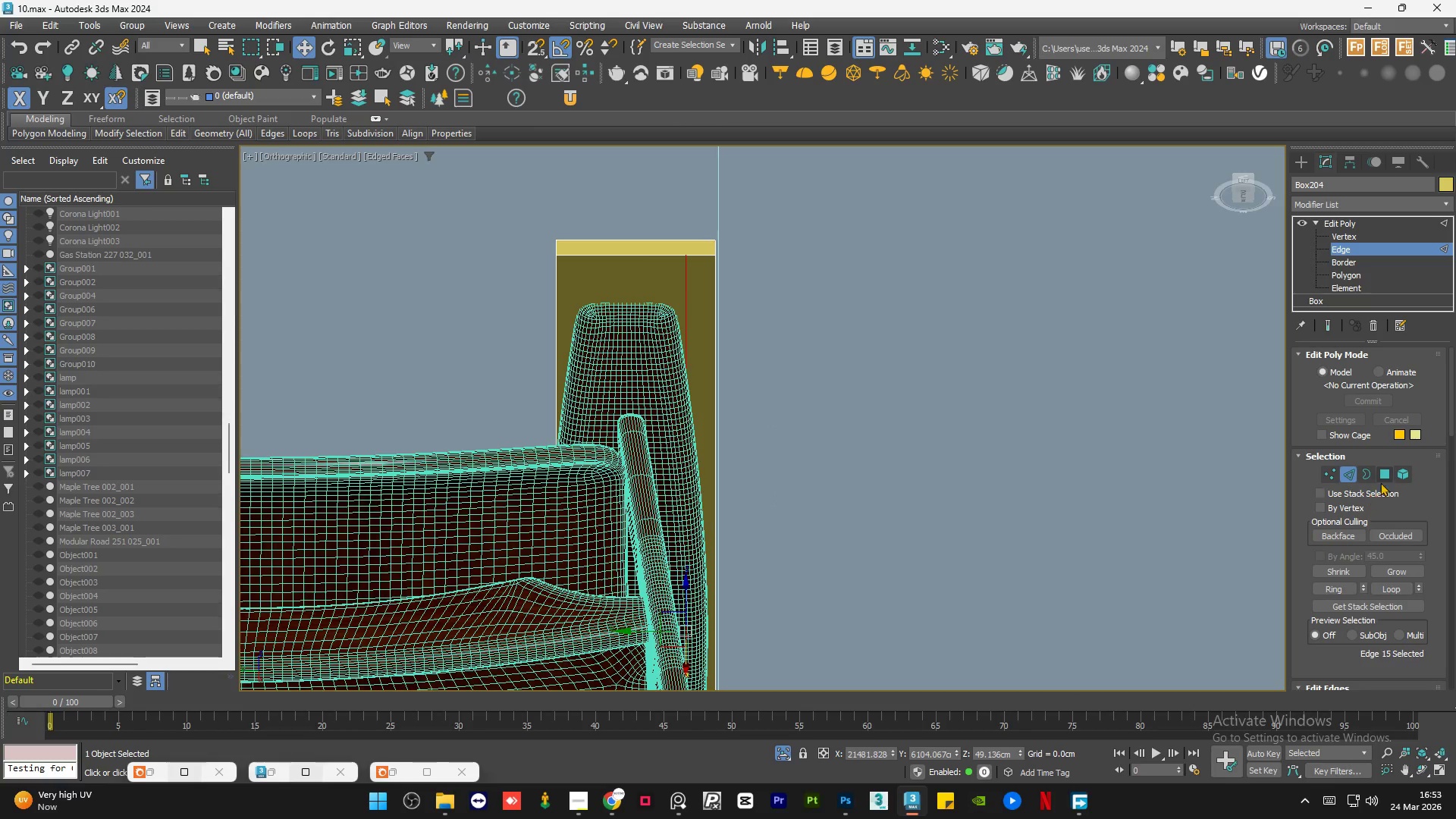 
left_click([1384, 475])
 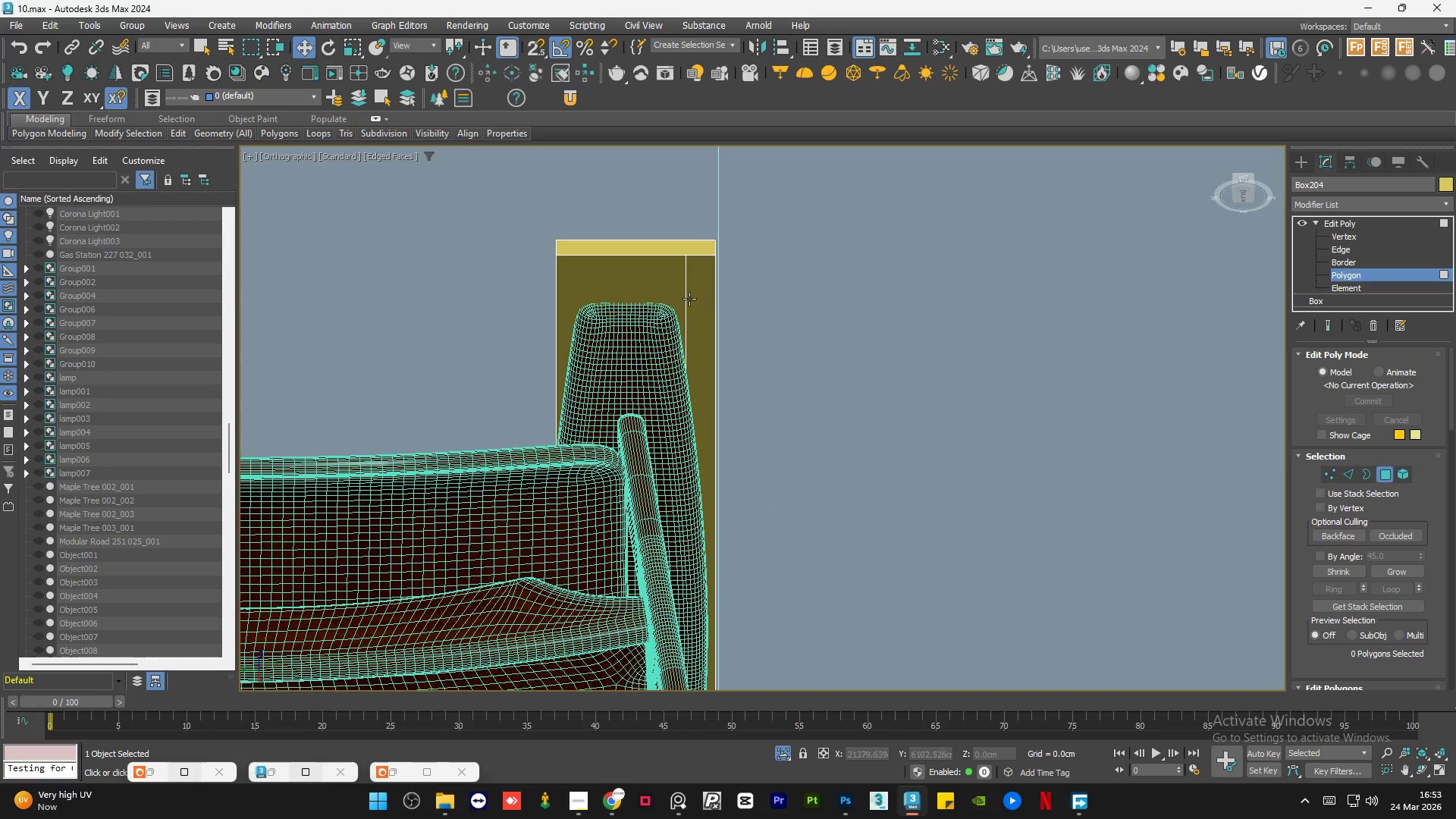 
left_click([690, 297])
 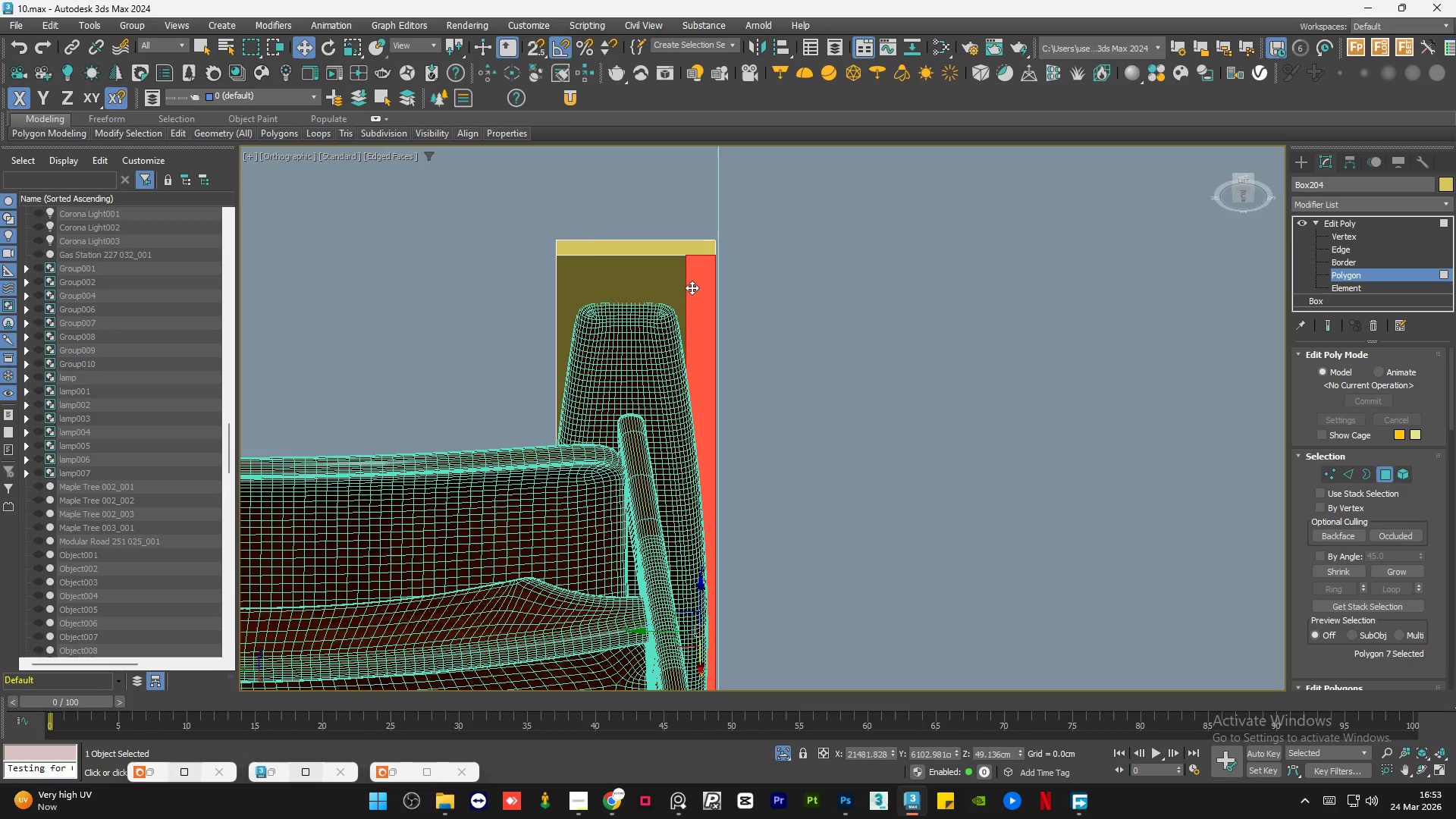 
hold_key(key=AltLeft, duration=0.81)
 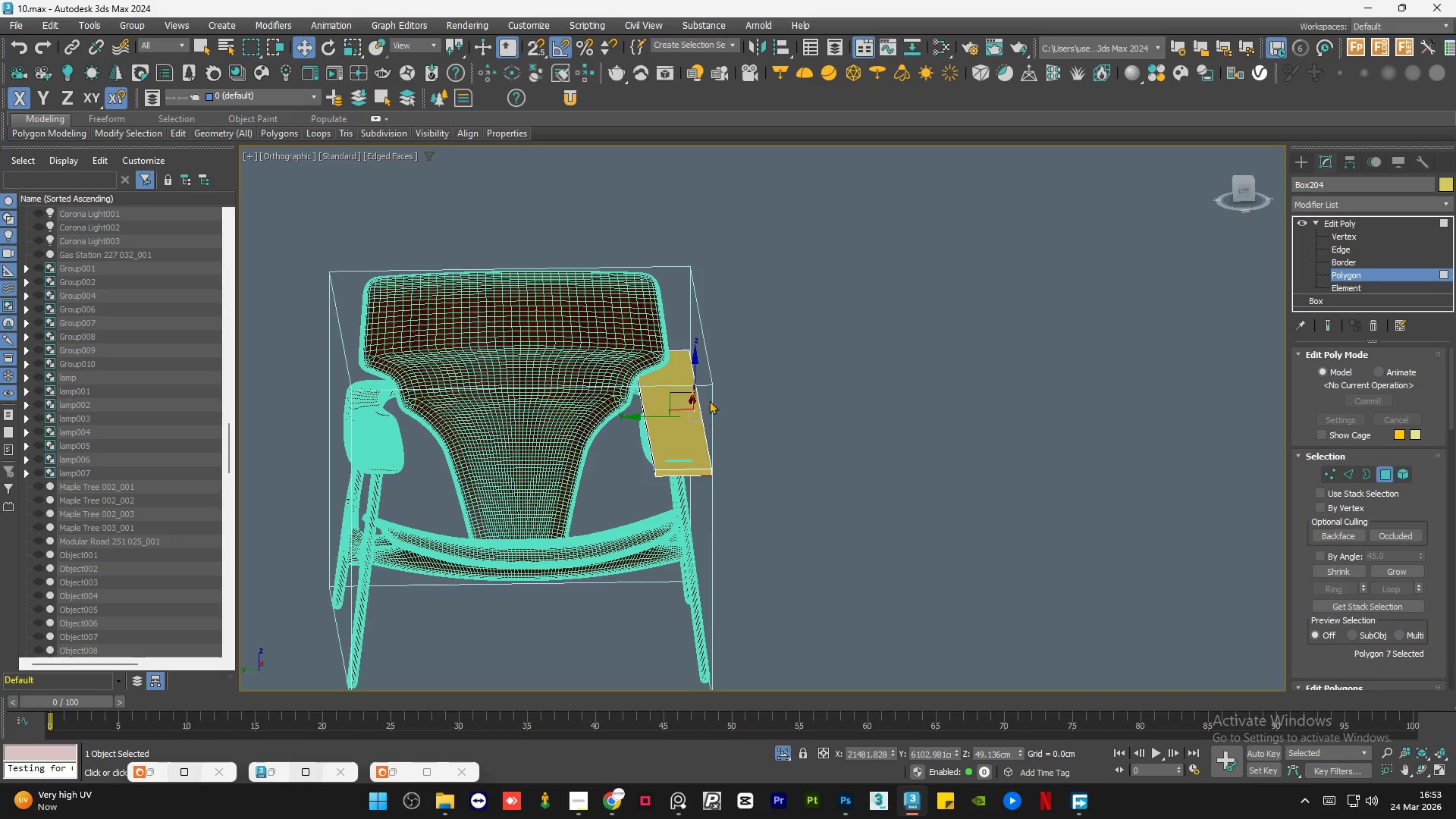 
scroll: coordinate [692, 297], scroll_direction: down, amount: 3.0
 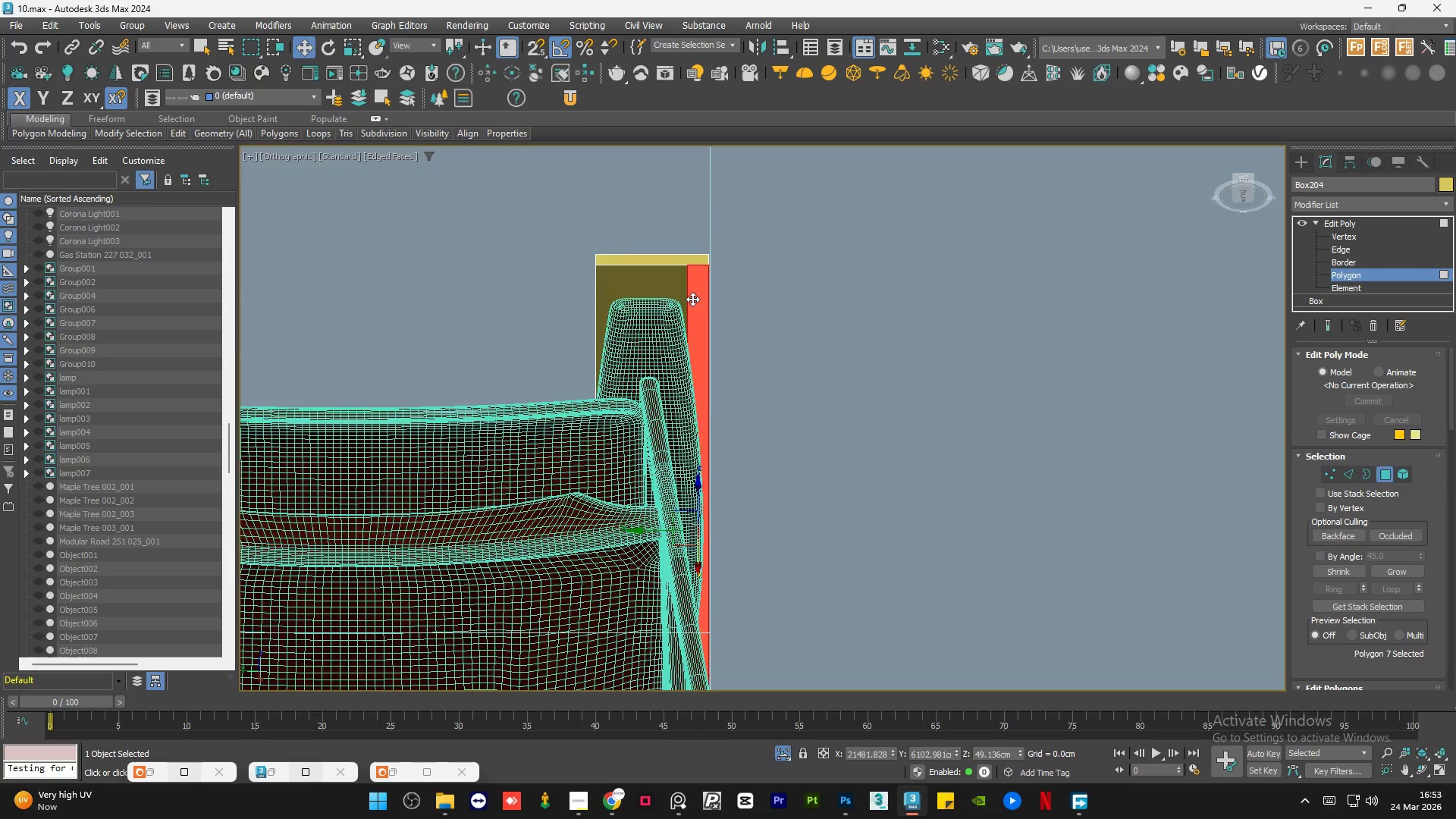 
hold_key(key=AltLeft, duration=0.48)
 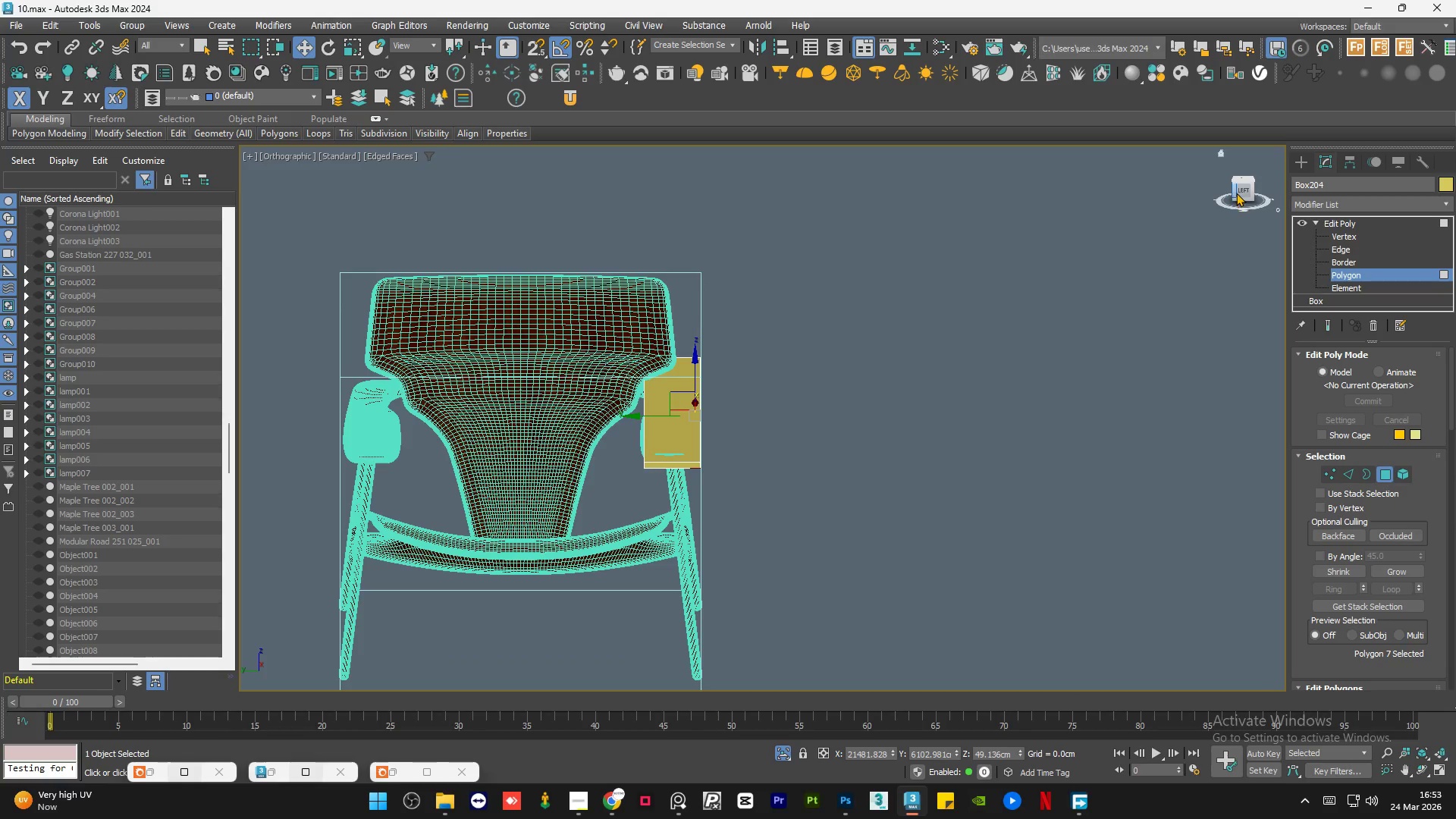 
left_click([1239, 191])
 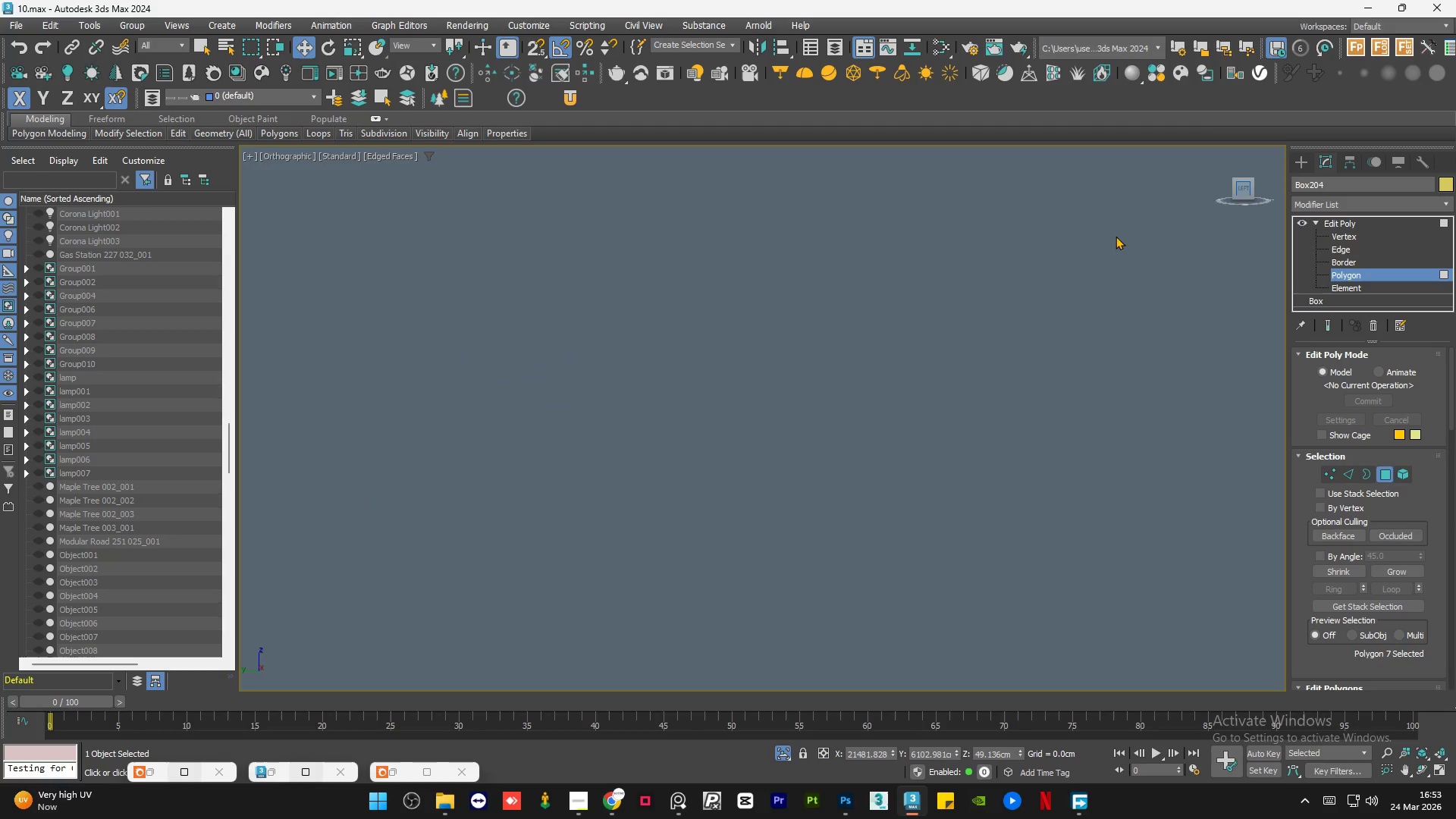 
key(Z)
 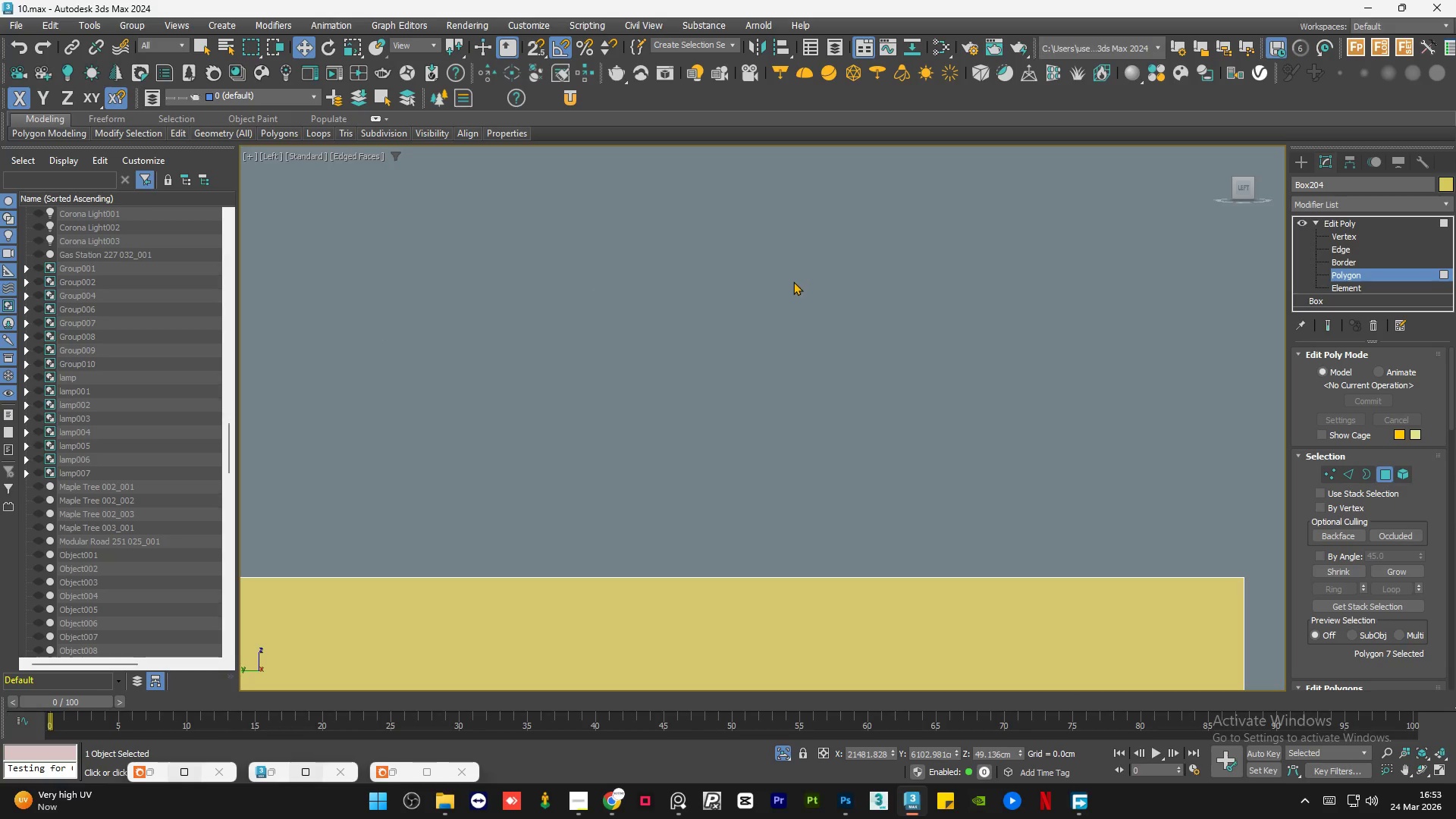 
scroll: coordinate [739, 291], scroll_direction: down, amount: 12.0
 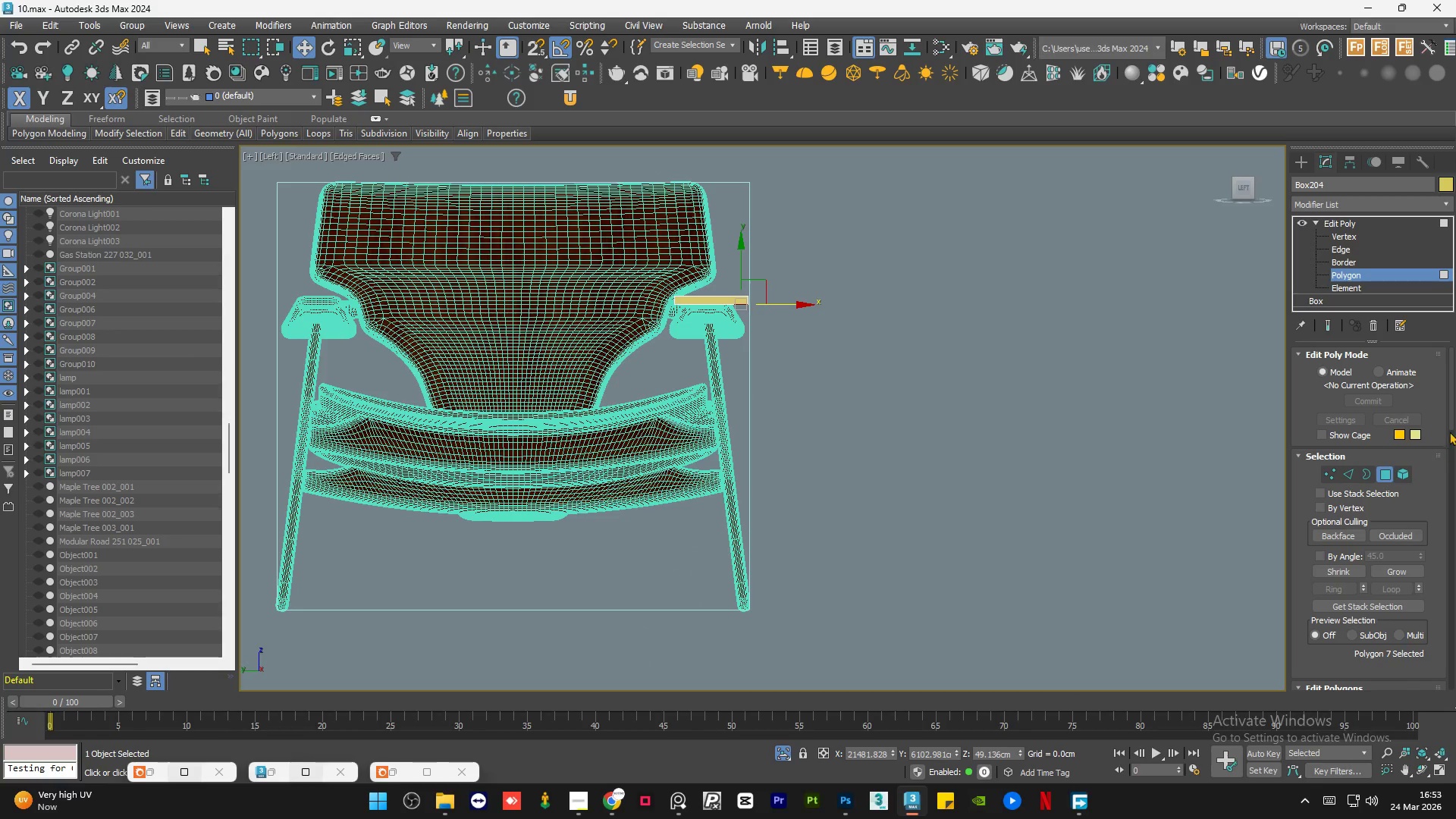 
left_click_drag(start_coordinate=[1449, 406], to_coordinate=[1454, 463])
 